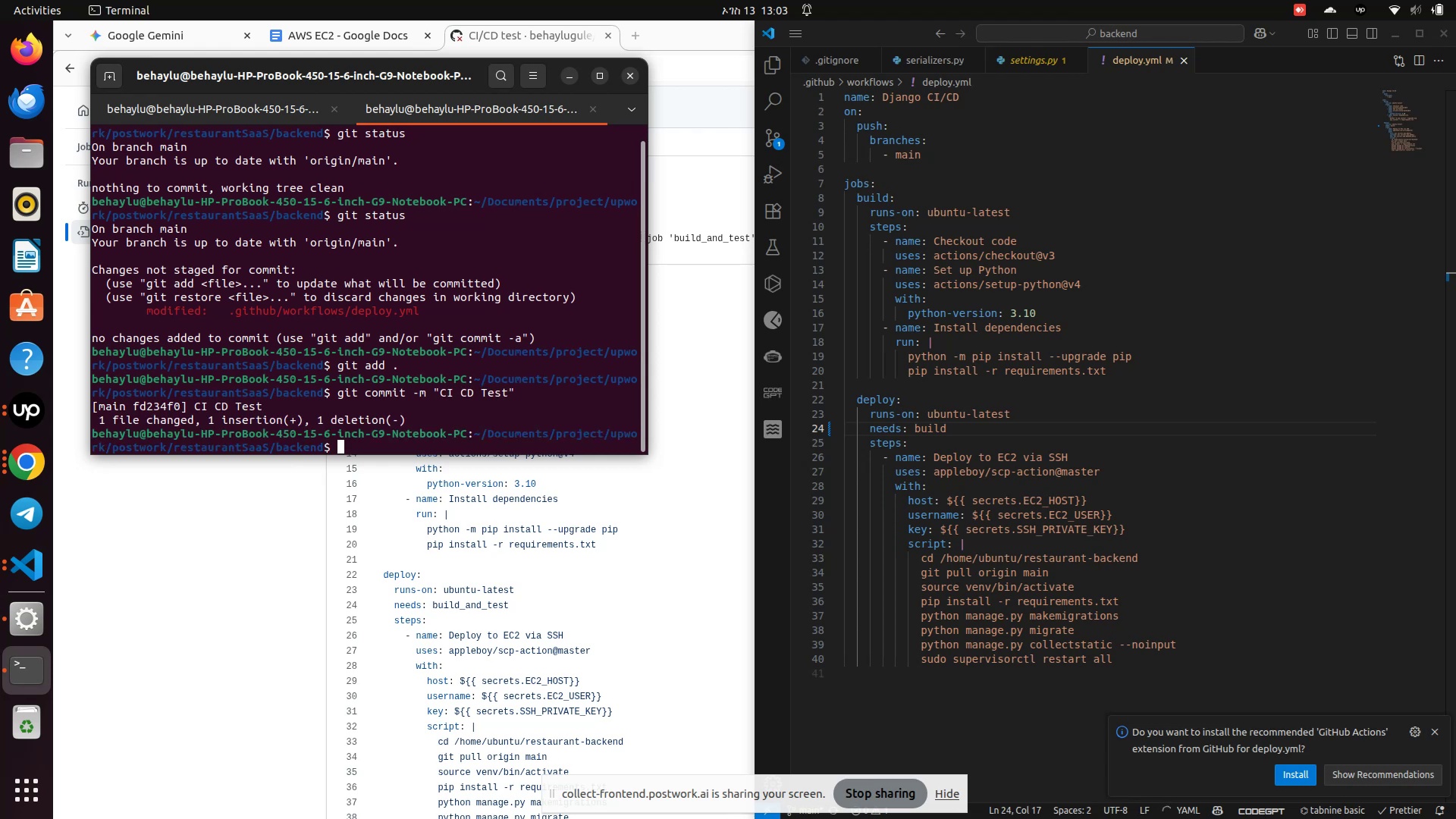 
type(git status)
 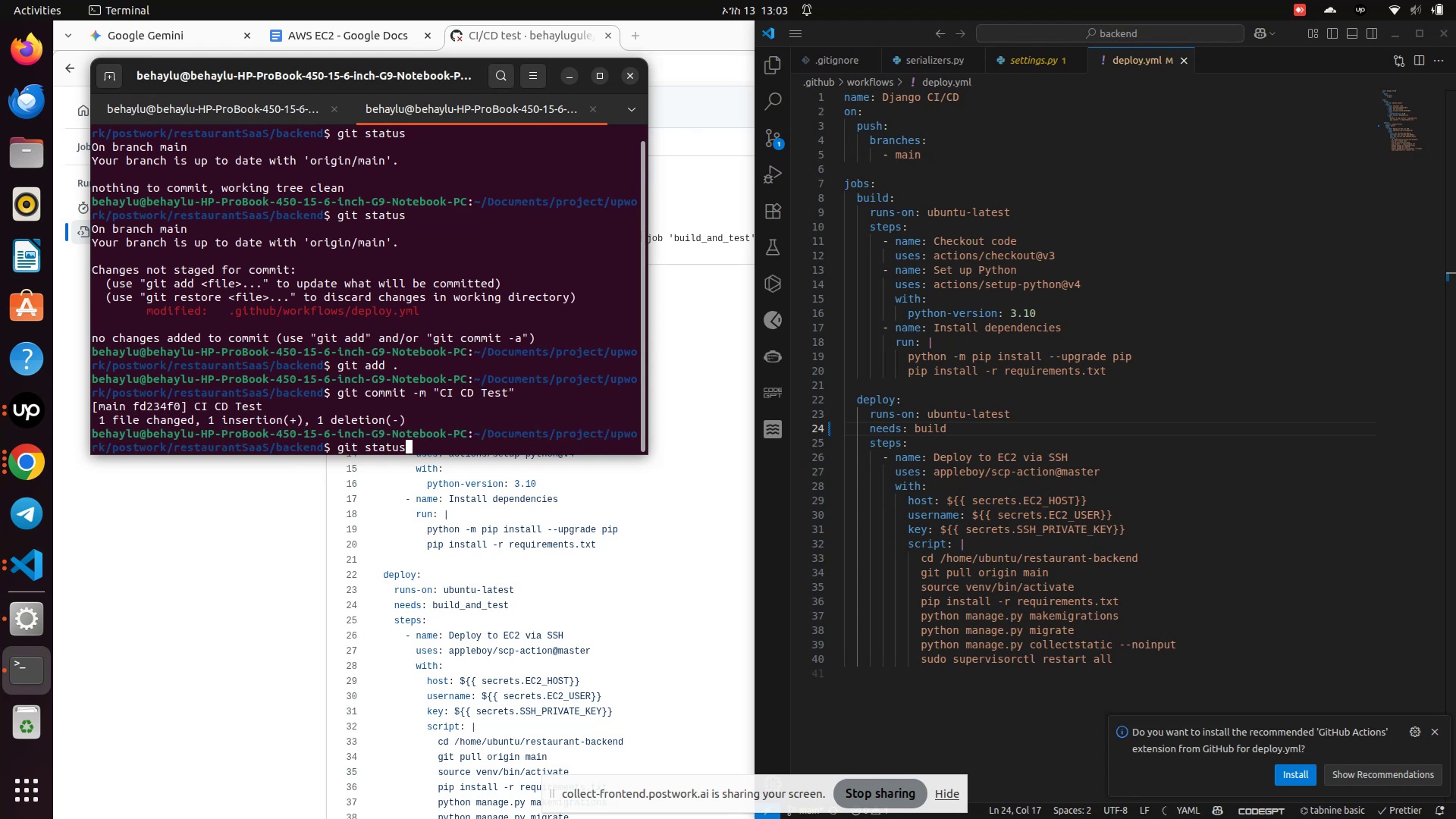 
key(Enter)
 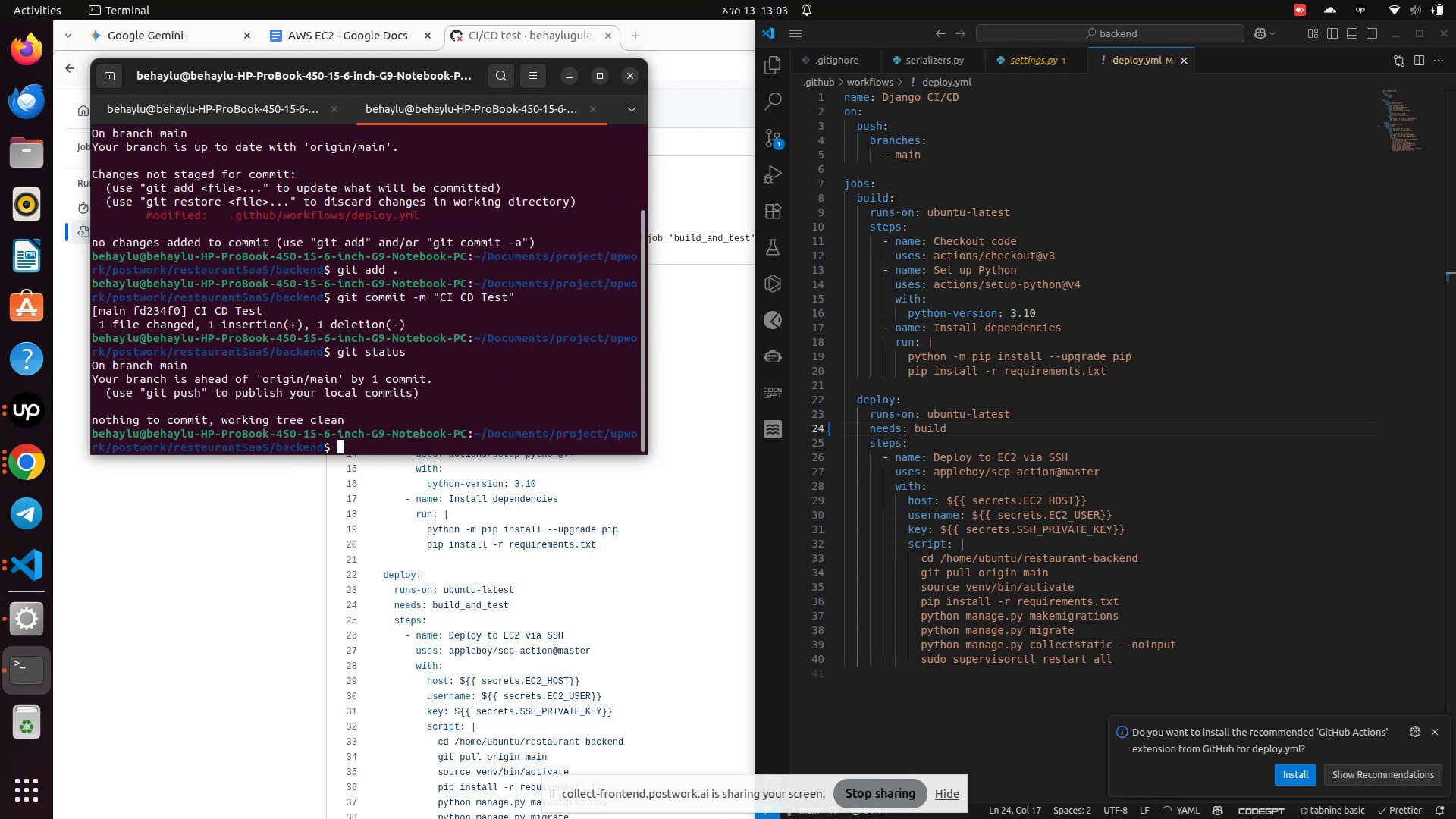 
type(git push )
 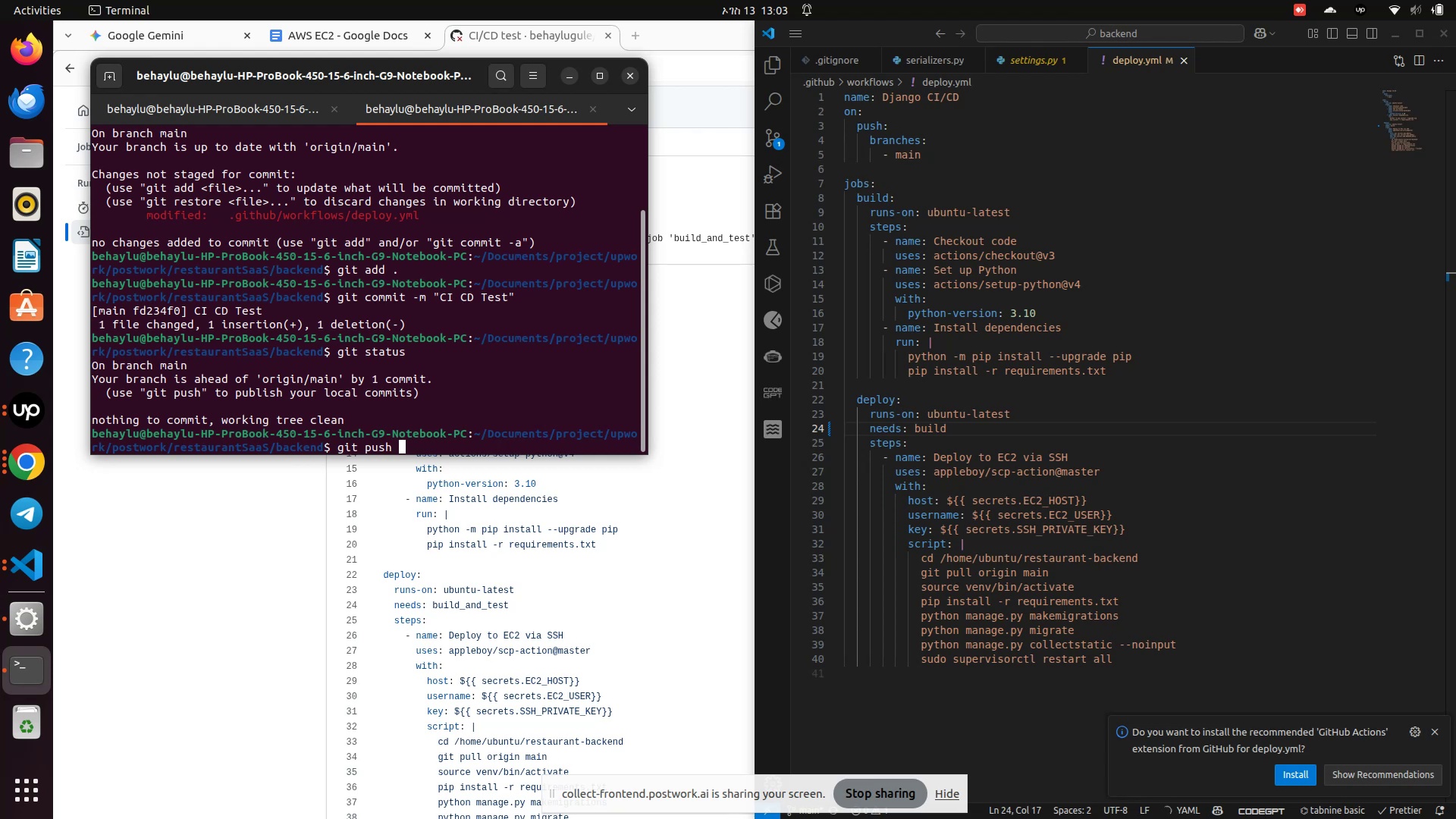 
key(Enter)
 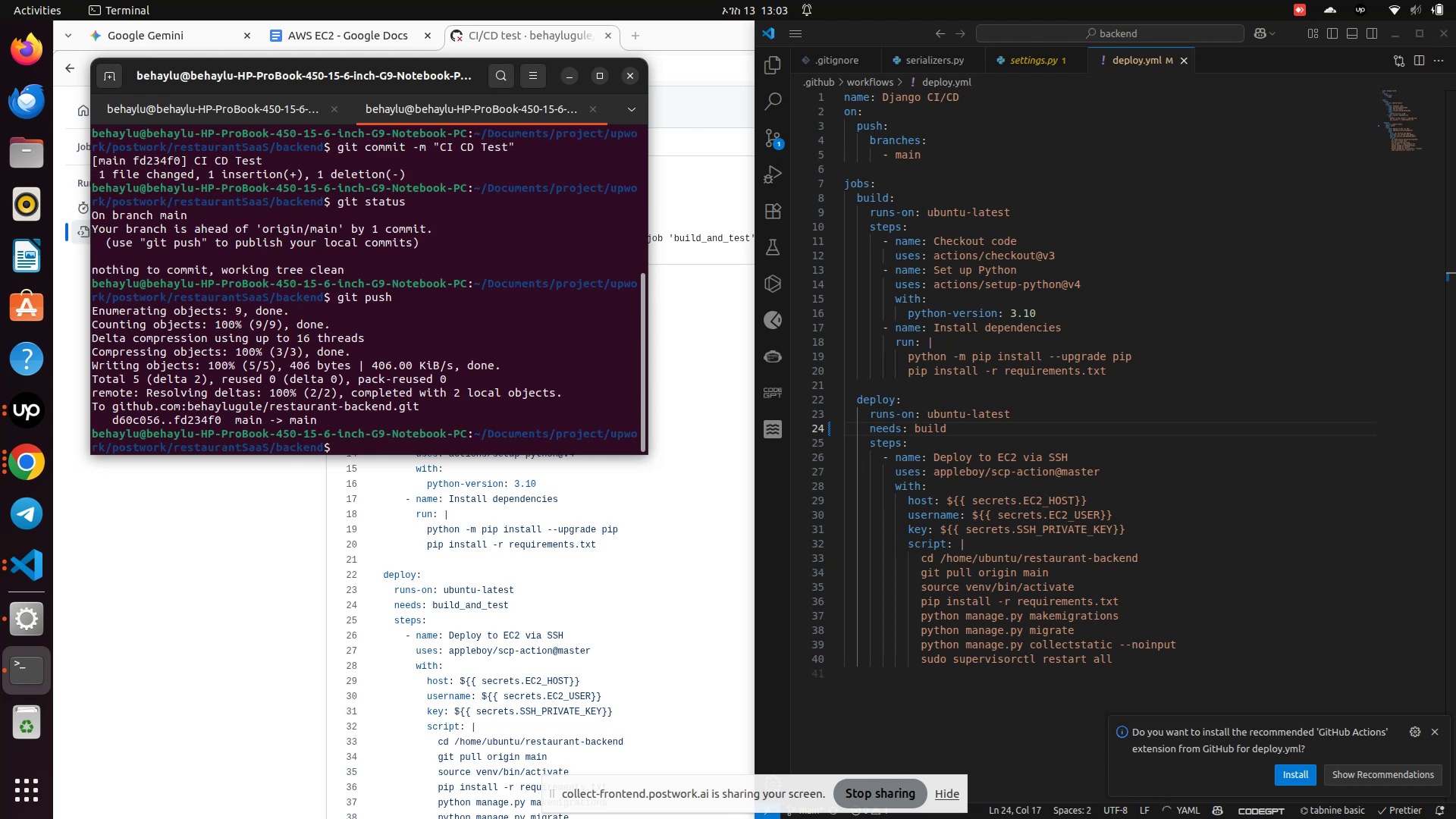 
wait(8.57)
 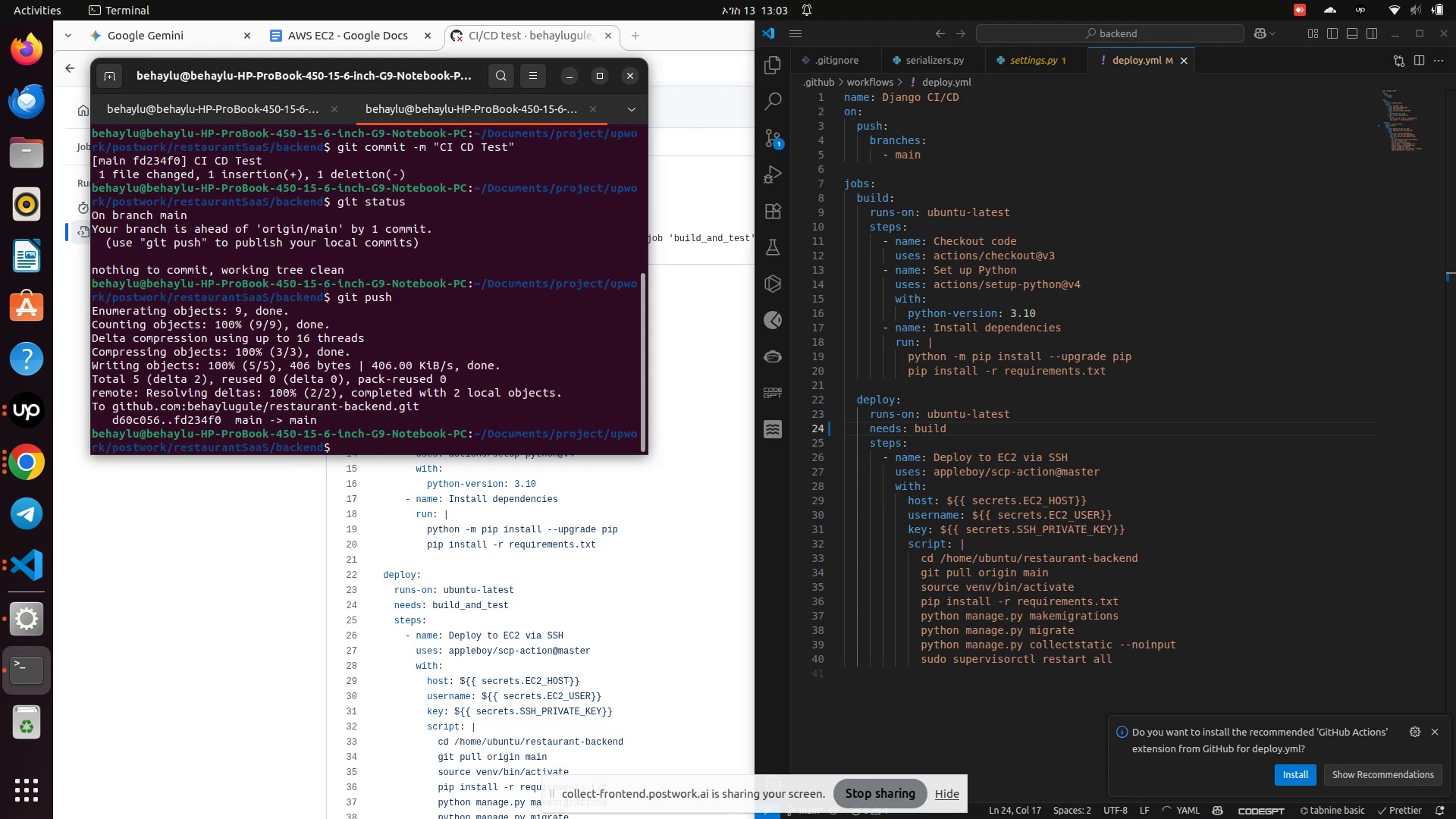 
left_click([262, 573])
 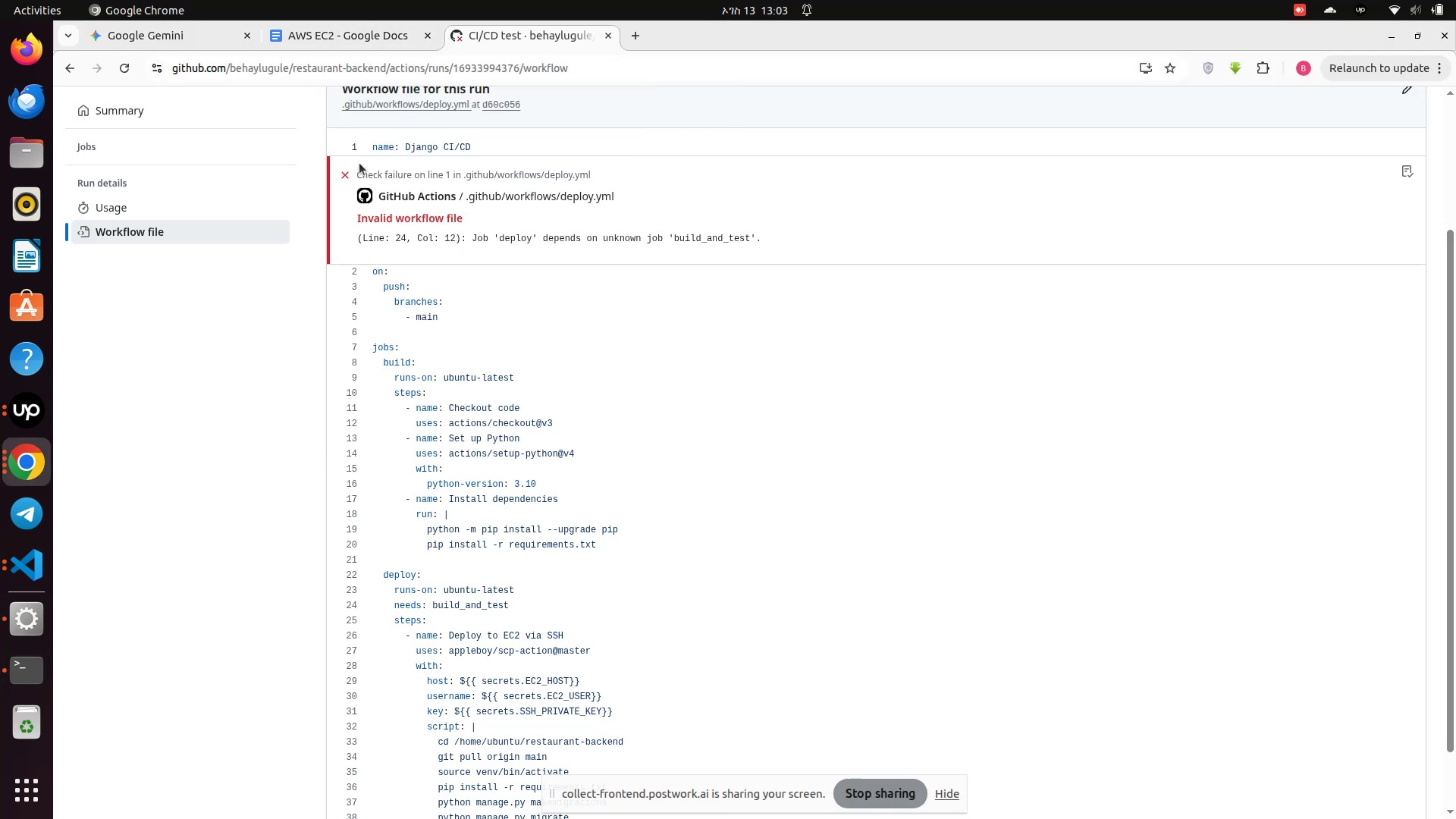 
scroll: coordinate [457, 260], scroll_direction: up, amount: 7.0
 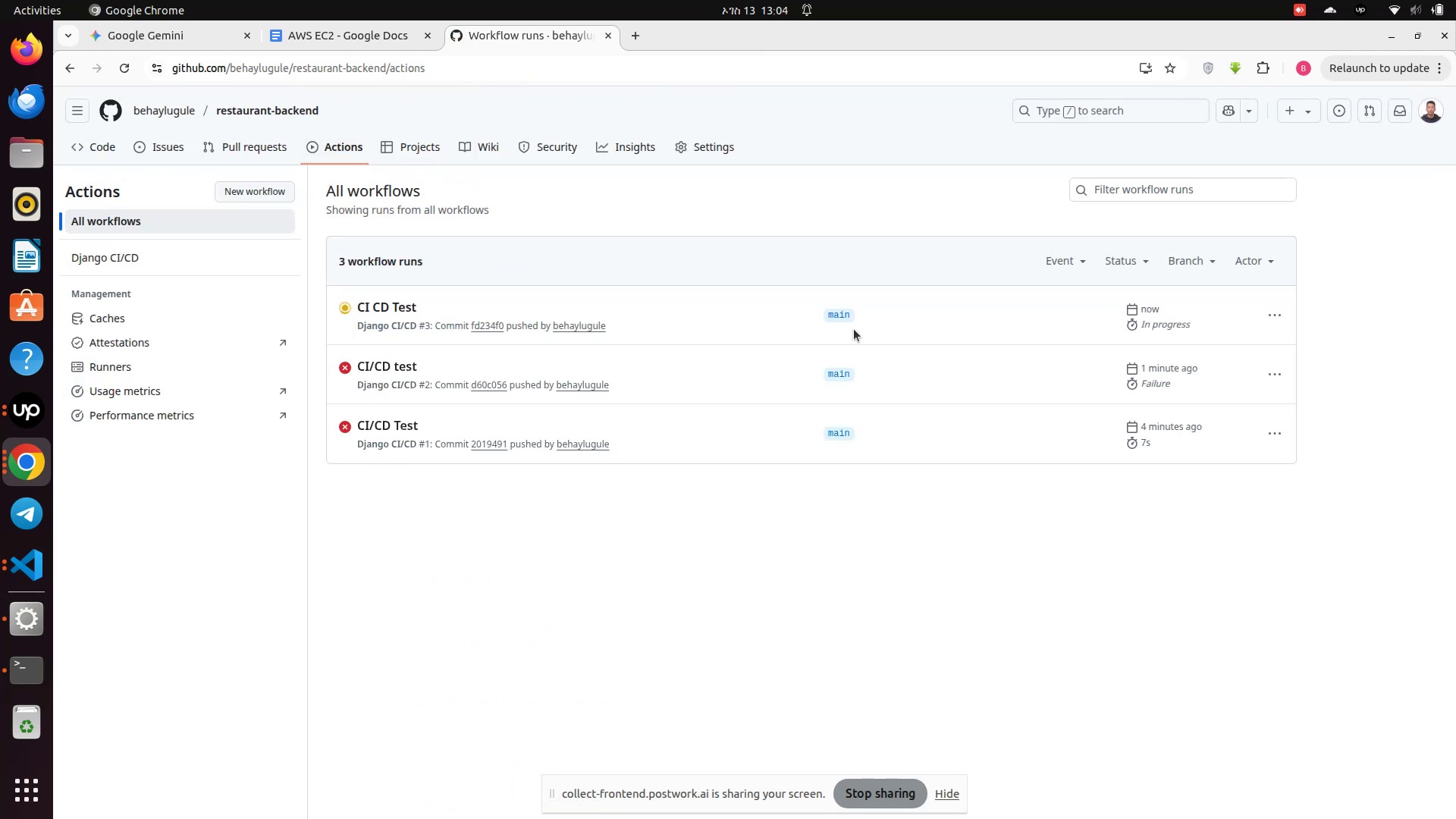 
left_click([370, 300])
 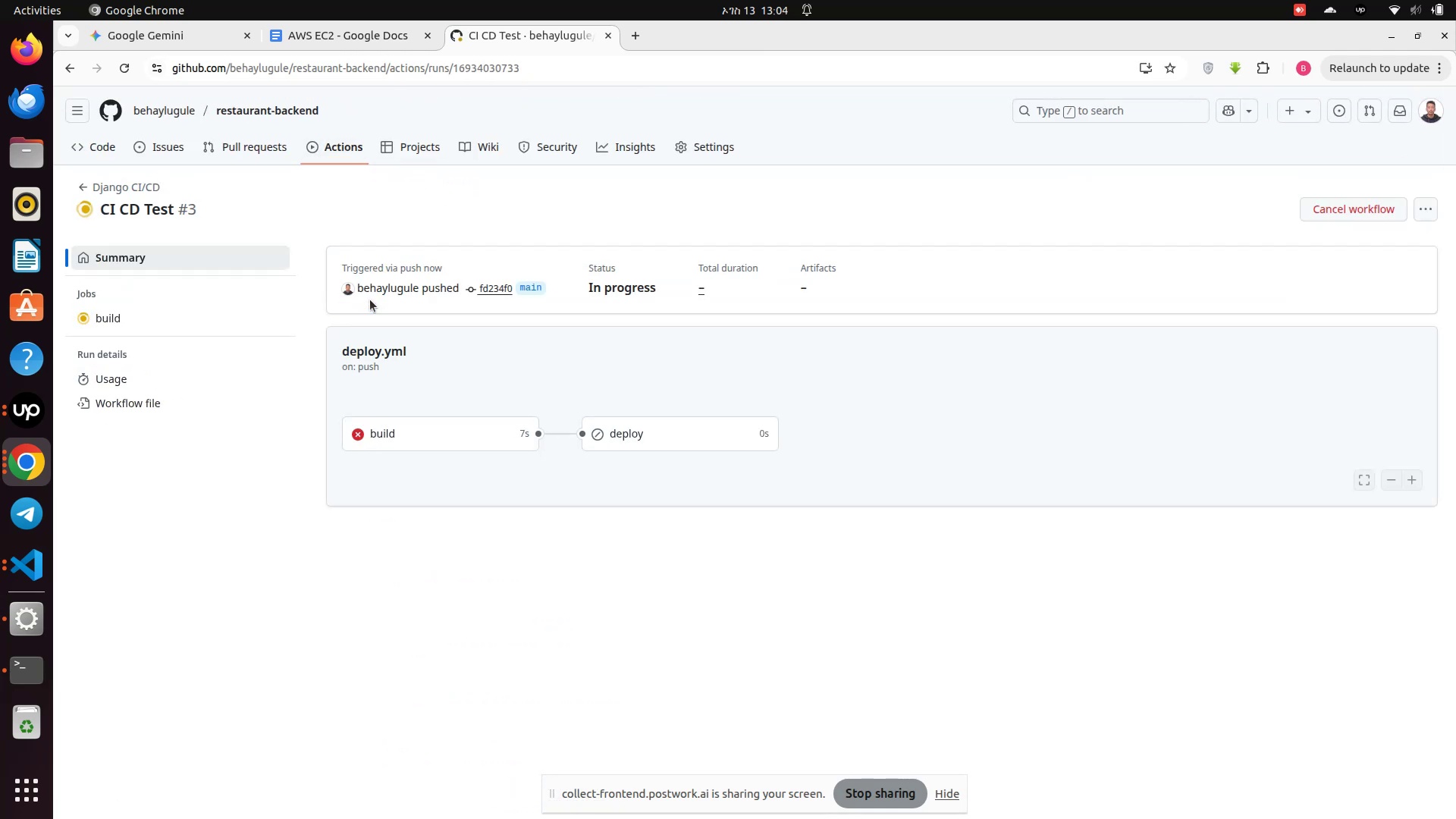 
wait(9.17)
 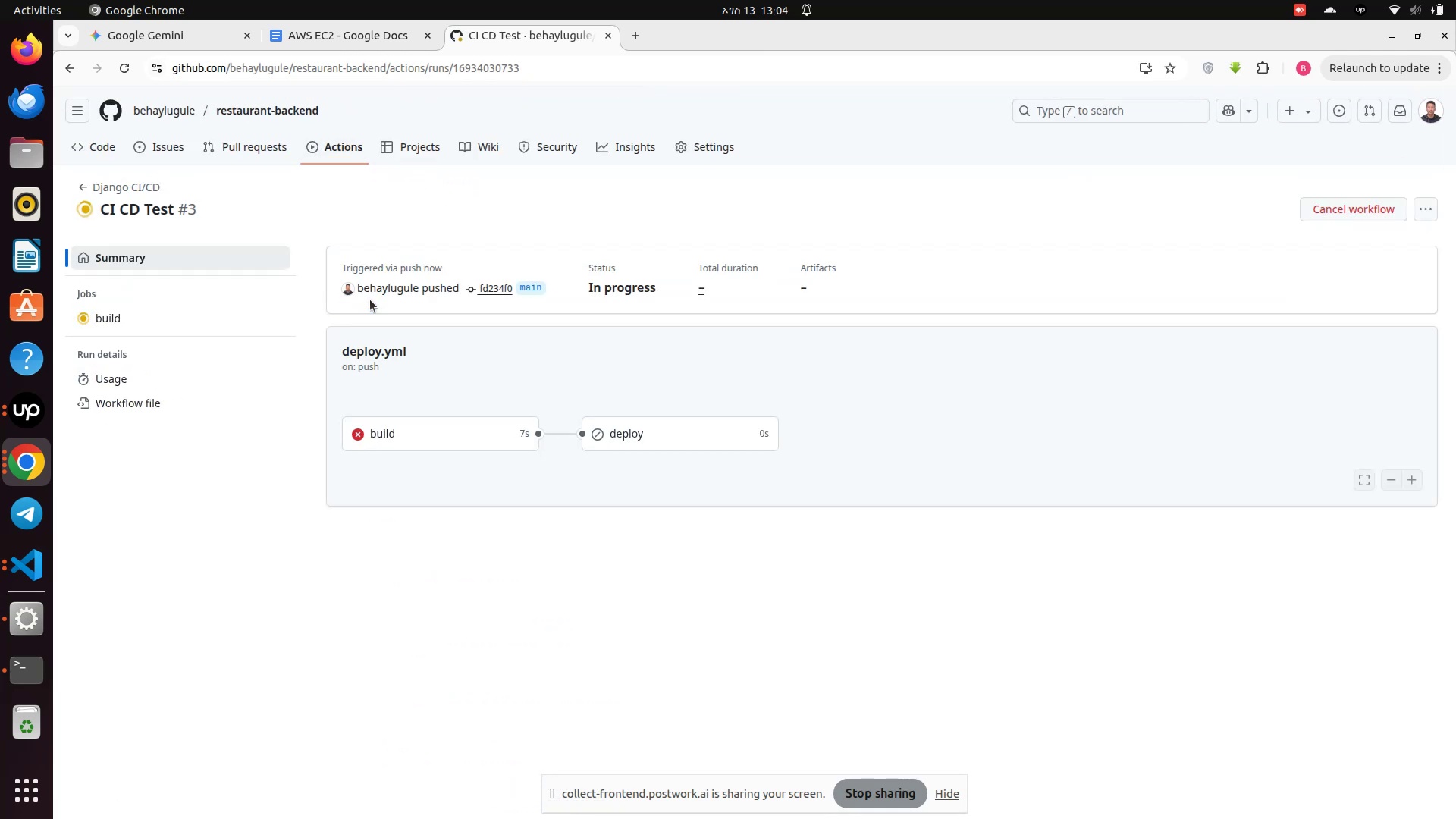 
left_click([378, 620])
 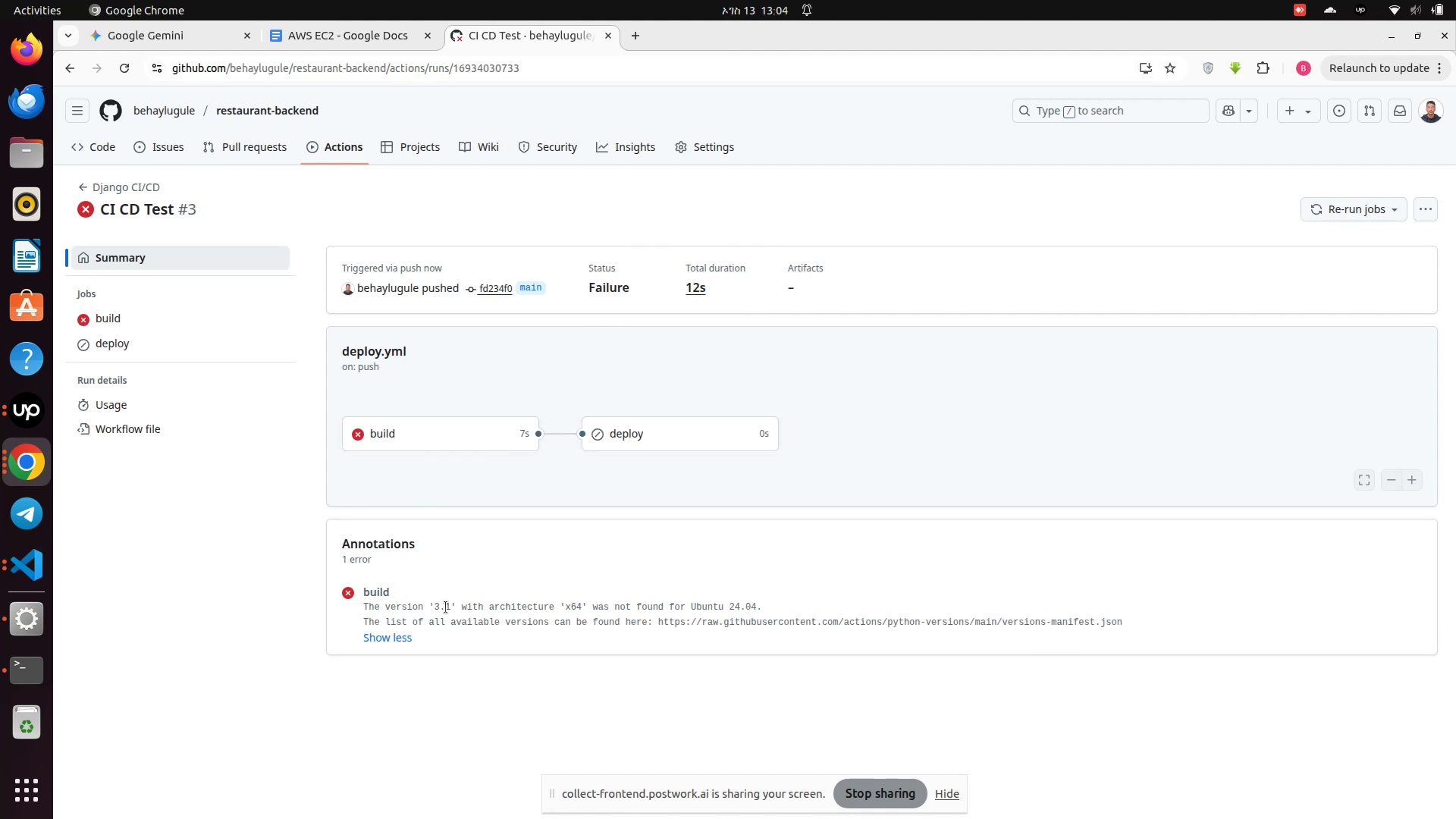 
scroll: coordinate [447, 607], scroll_direction: down, amount: 1.0
 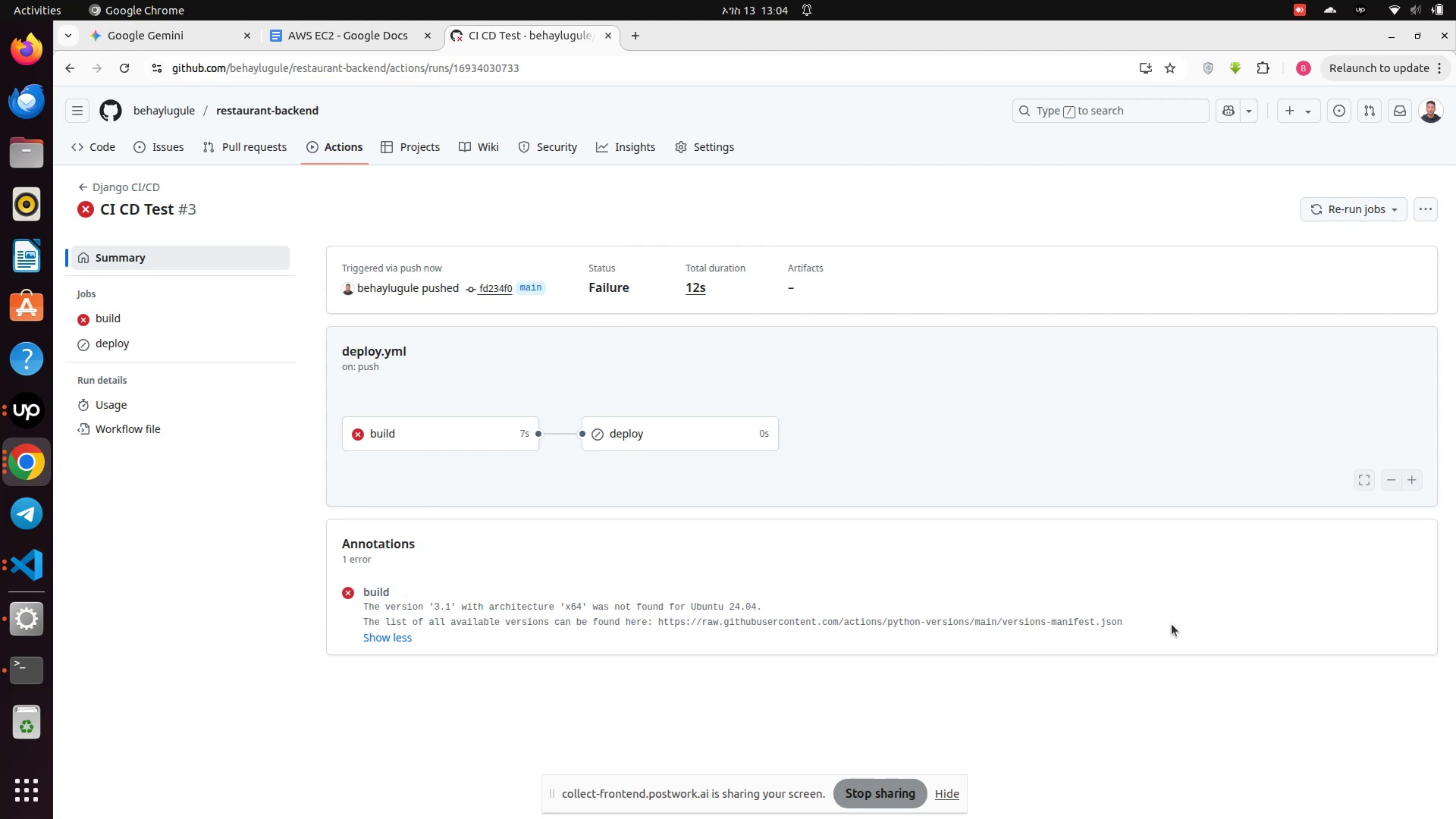 
left_click_drag(start_coordinate=[1156, 624], to_coordinate=[358, 605])
 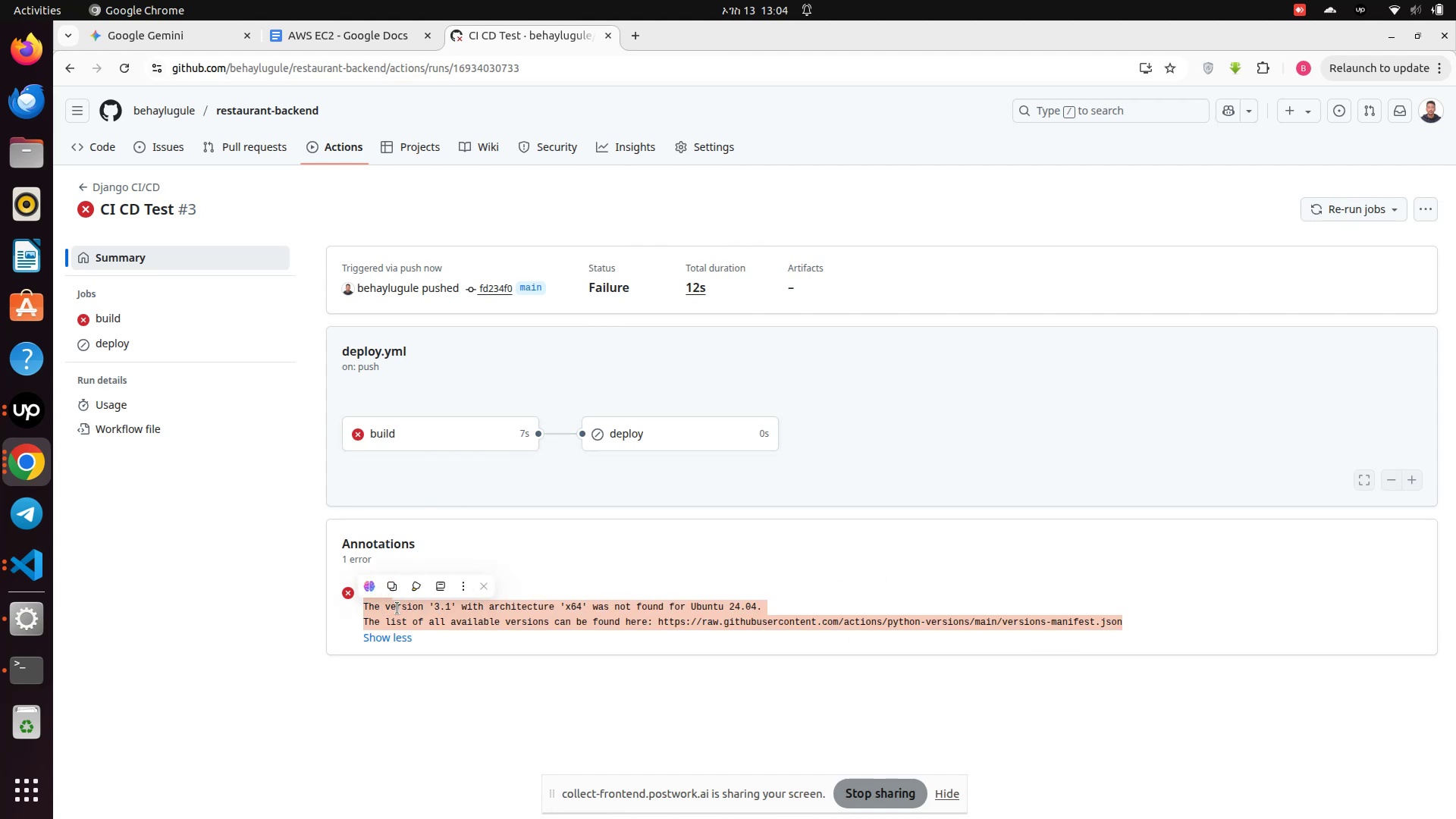 
right_click([397, 608])
 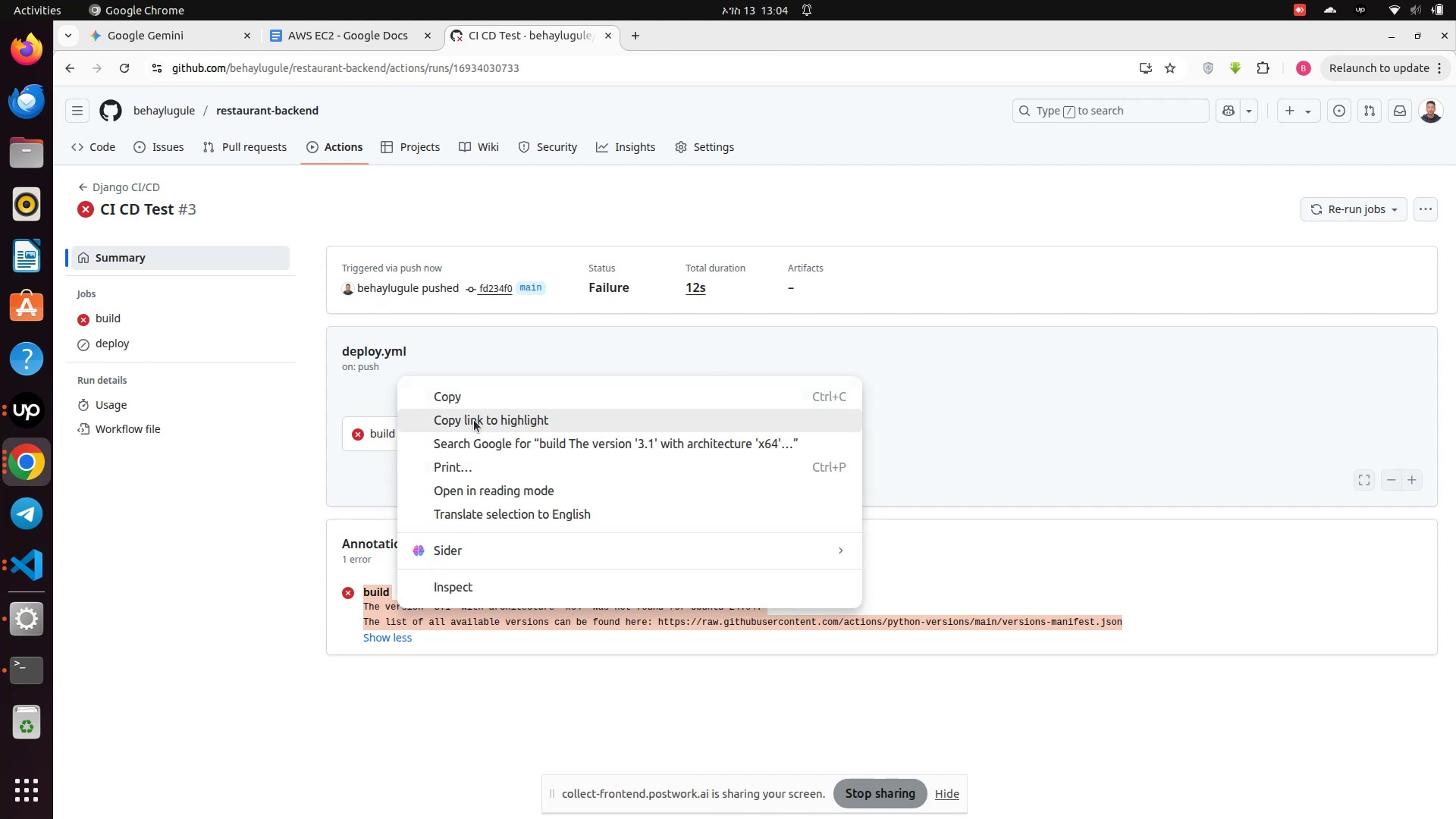 
left_click([470, 398])
 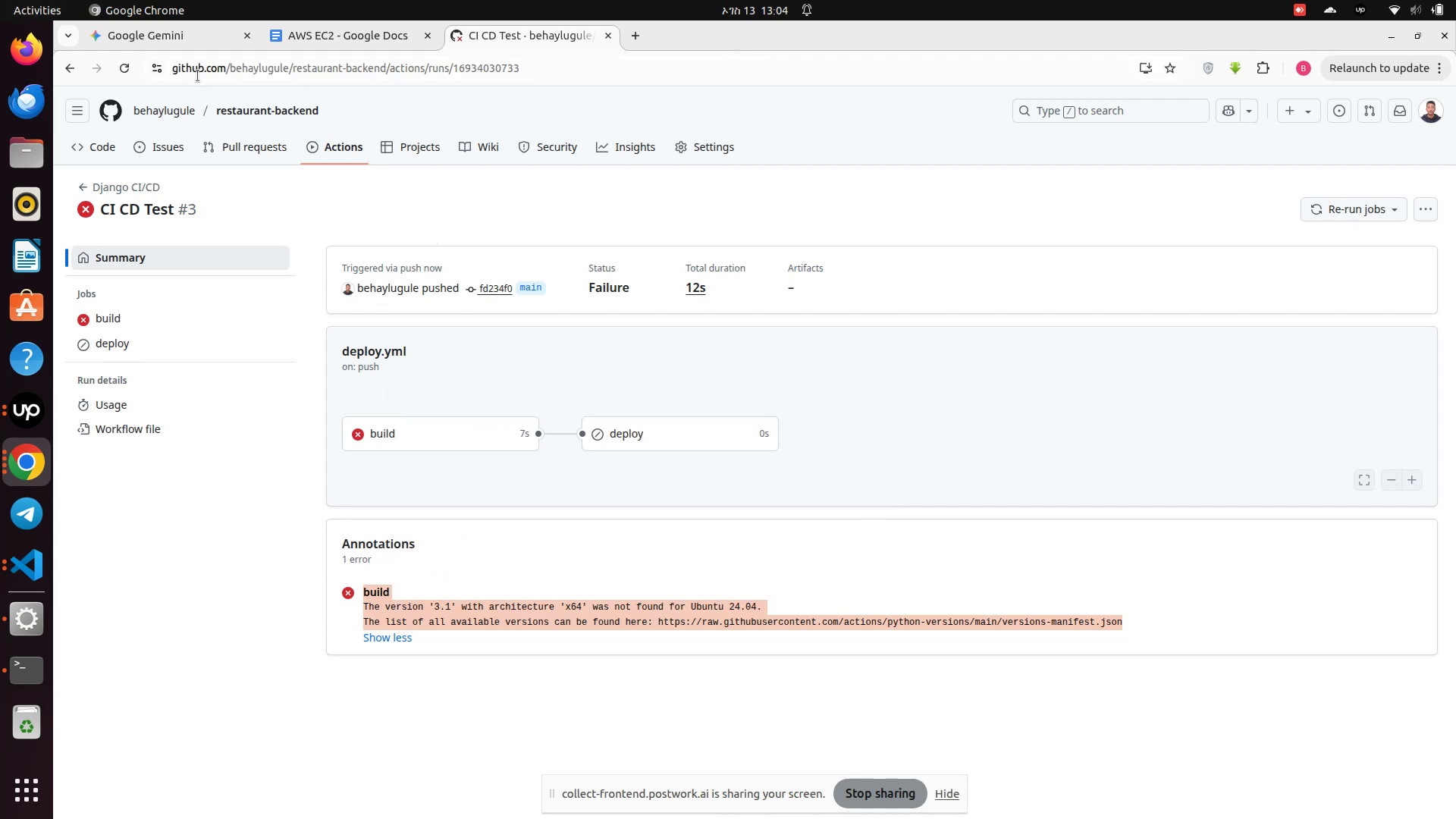 
left_click([165, 37])
 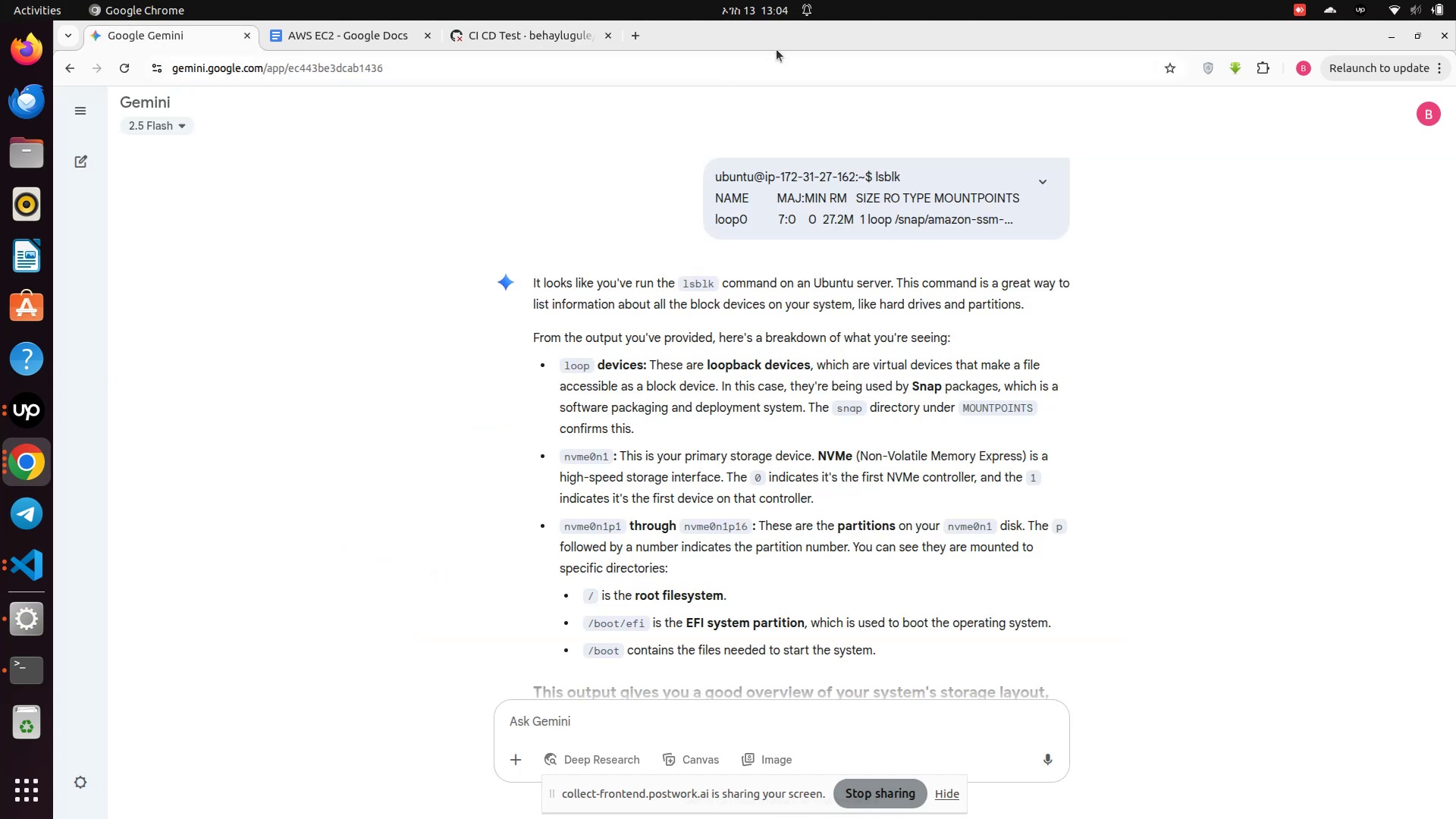 
scroll: coordinate [648, 444], scroll_direction: down, amount: 122.0
 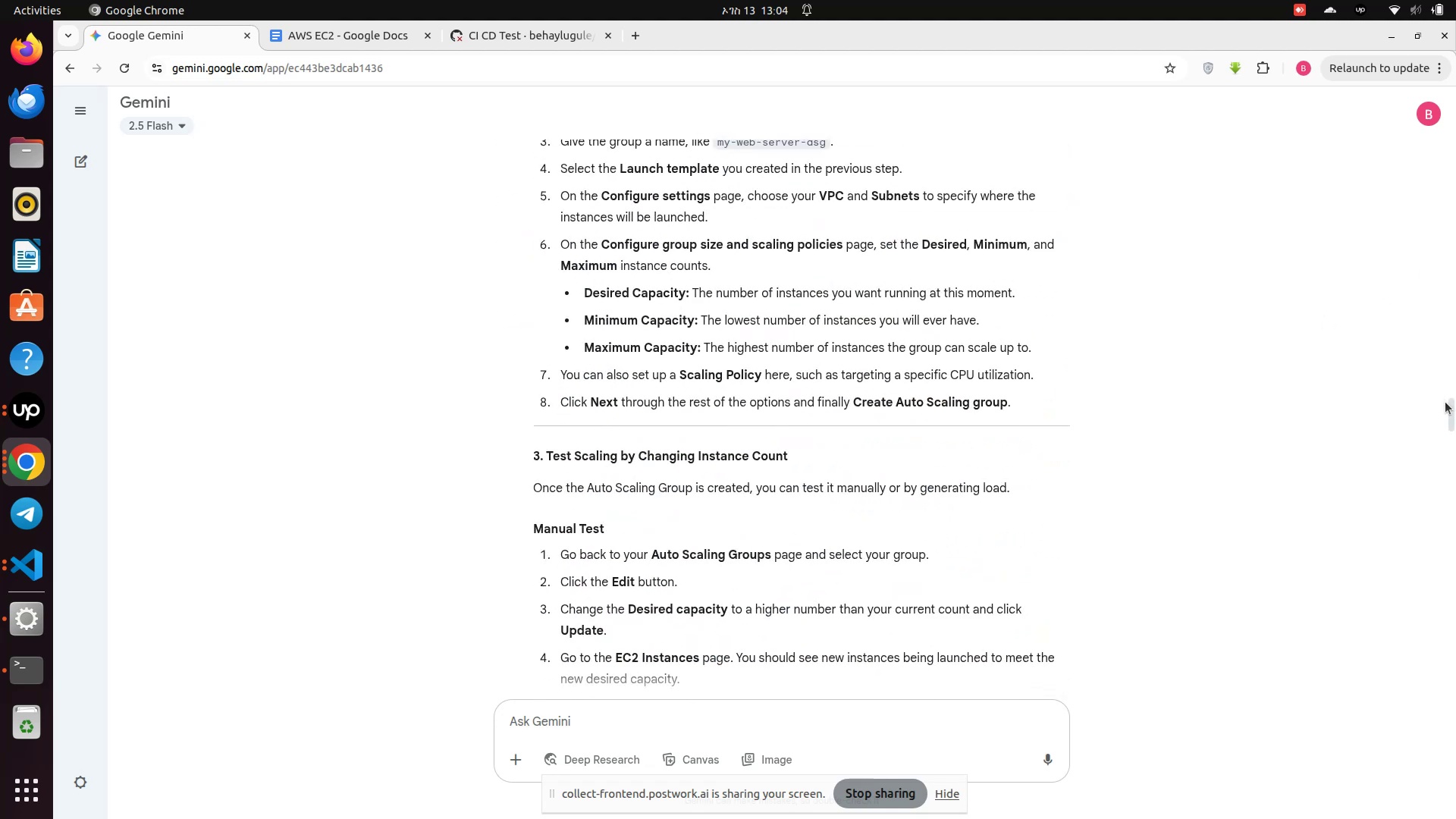 
left_click_drag(start_coordinate=[1454, 413], to_coordinate=[1439, 788])
 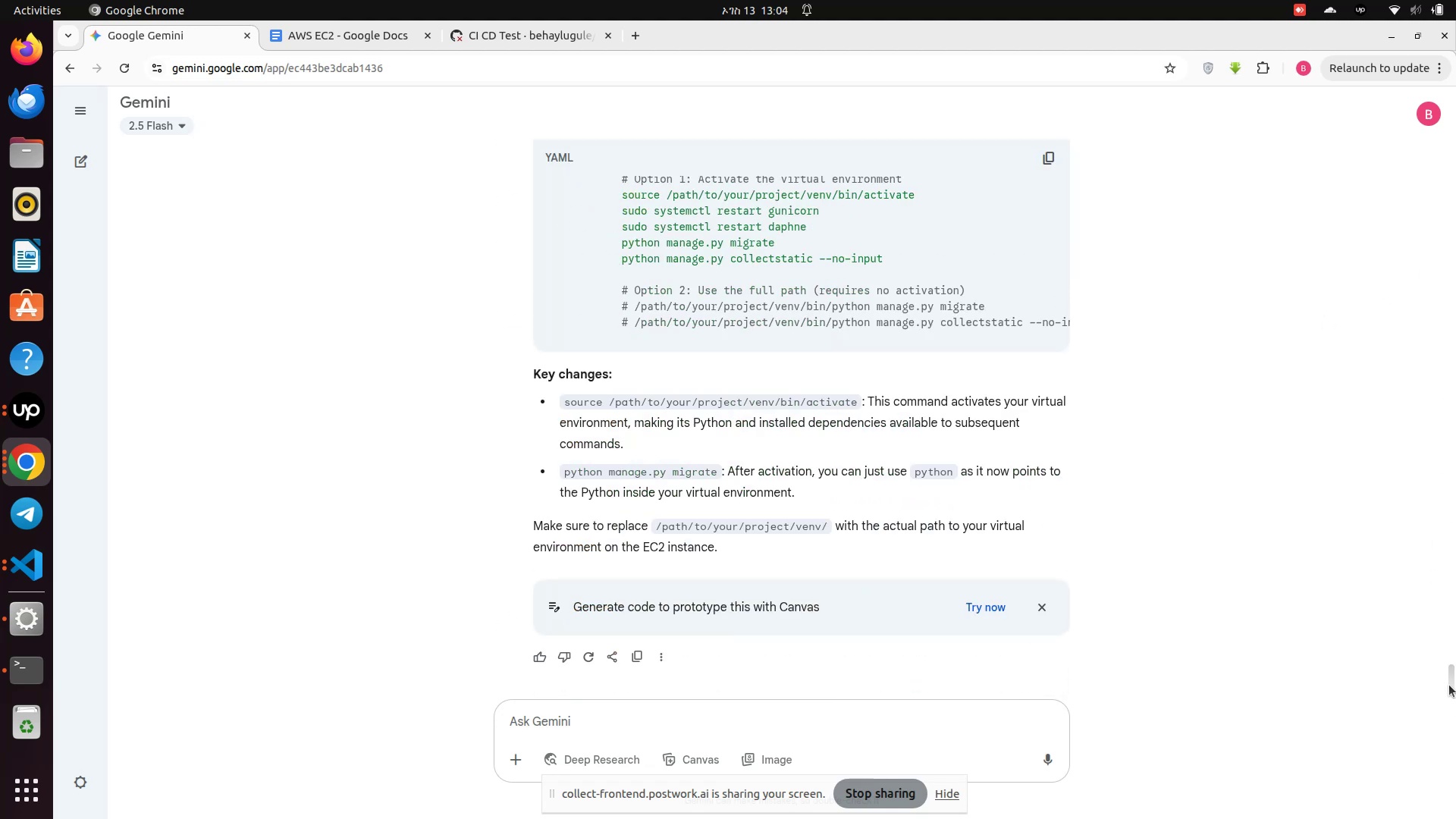 
left_click_drag(start_coordinate=[1449, 685], to_coordinate=[1452, 778])
 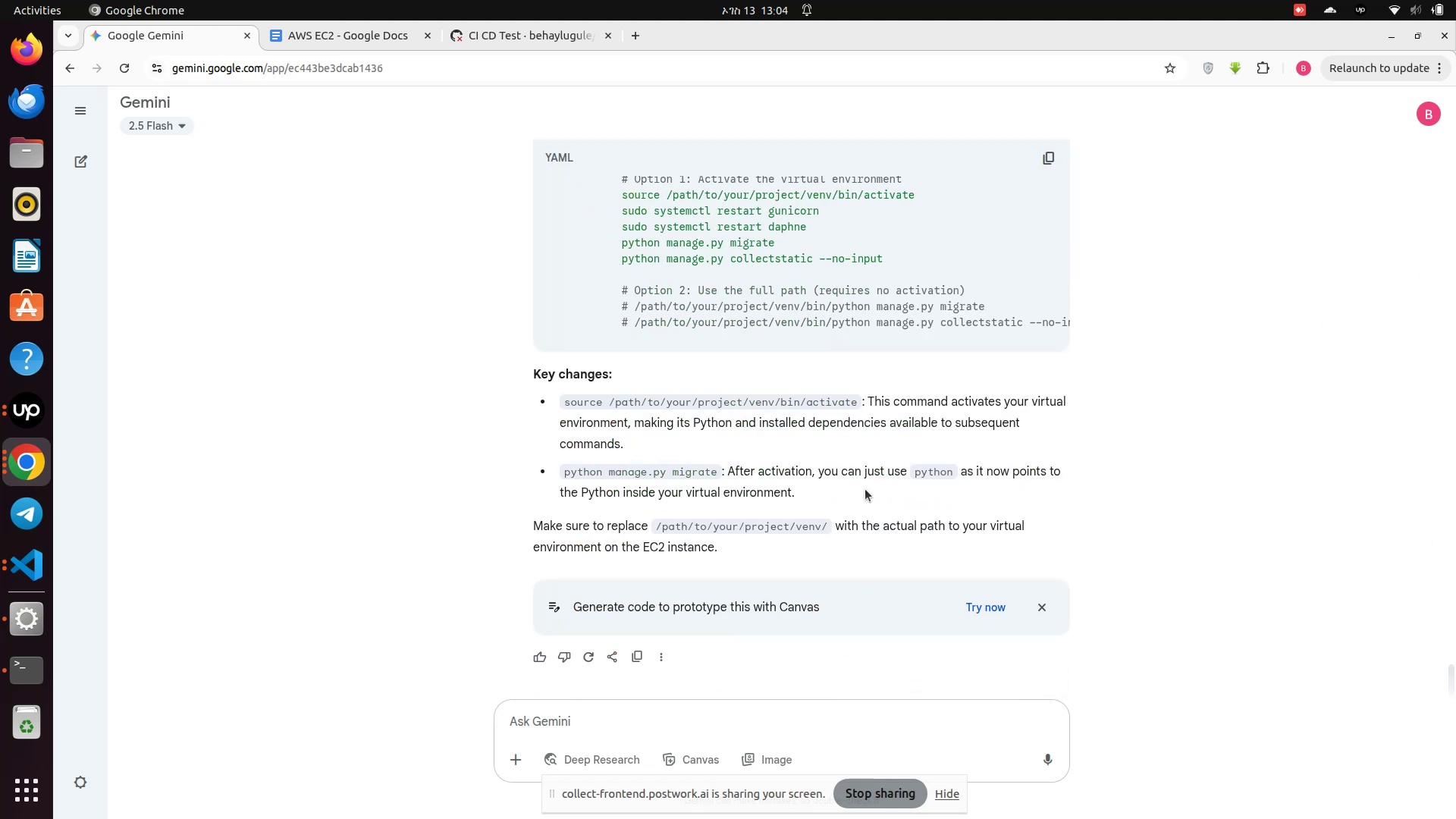 
scroll: coordinate [864, 489], scroll_direction: up, amount: 17.0
 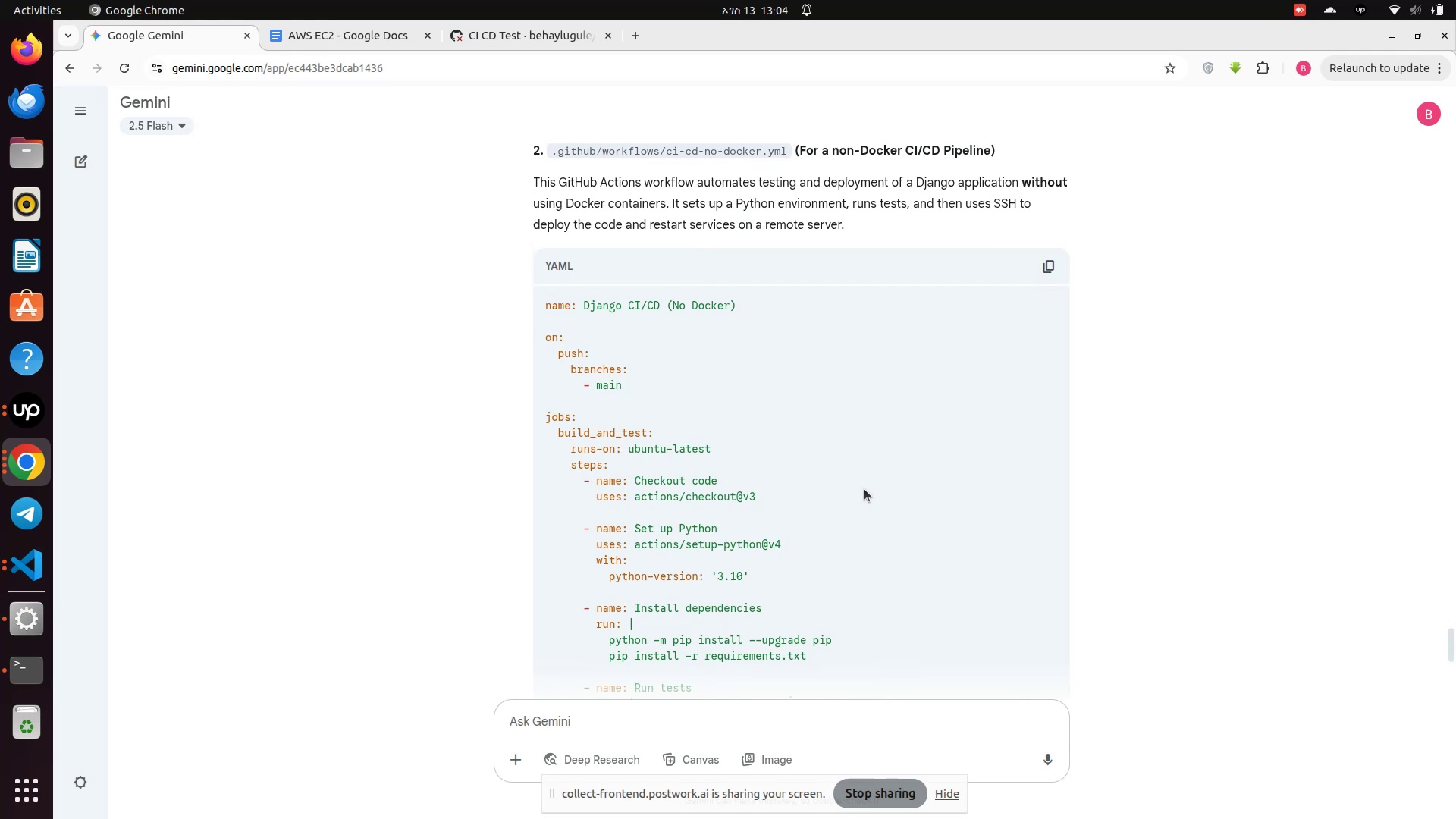 
scroll: coordinate [864, 489], scroll_direction: down, amount: 1.0
 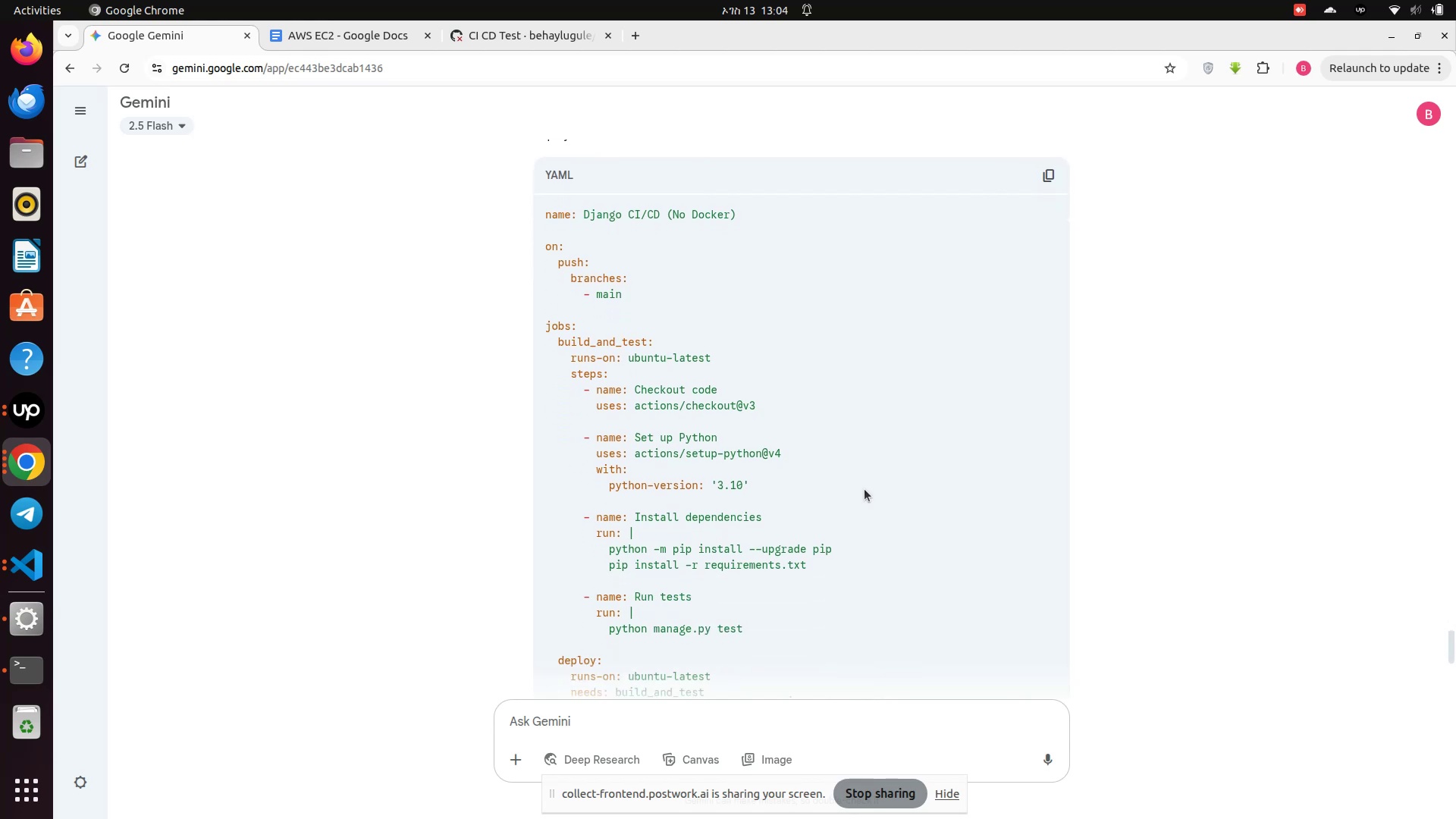 
scroll: coordinate [864, 489], scroll_direction: up, amount: 1.0
 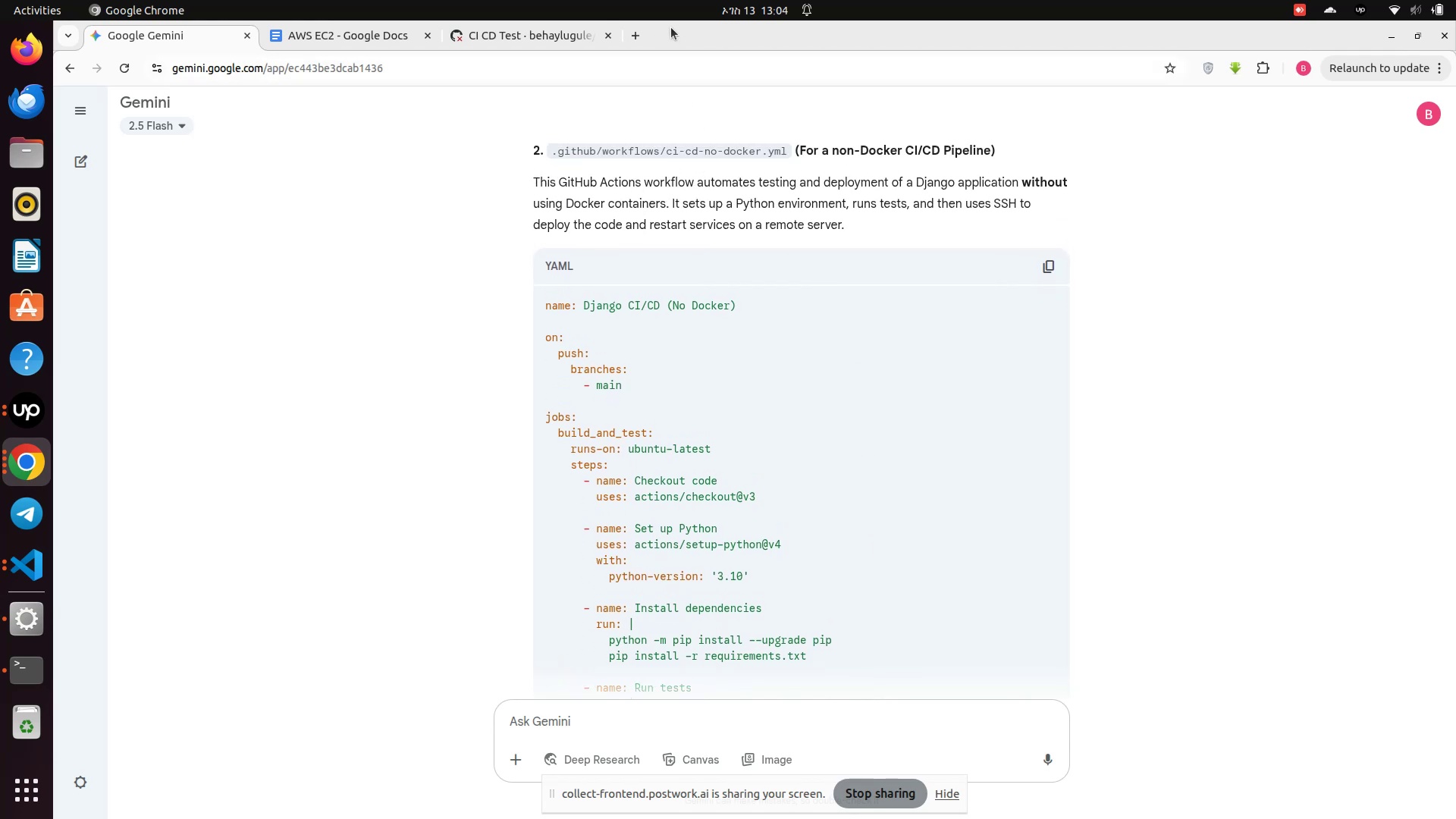 
left_click_drag(start_coordinate=[673, 33], to_coordinate=[1455, 212])
 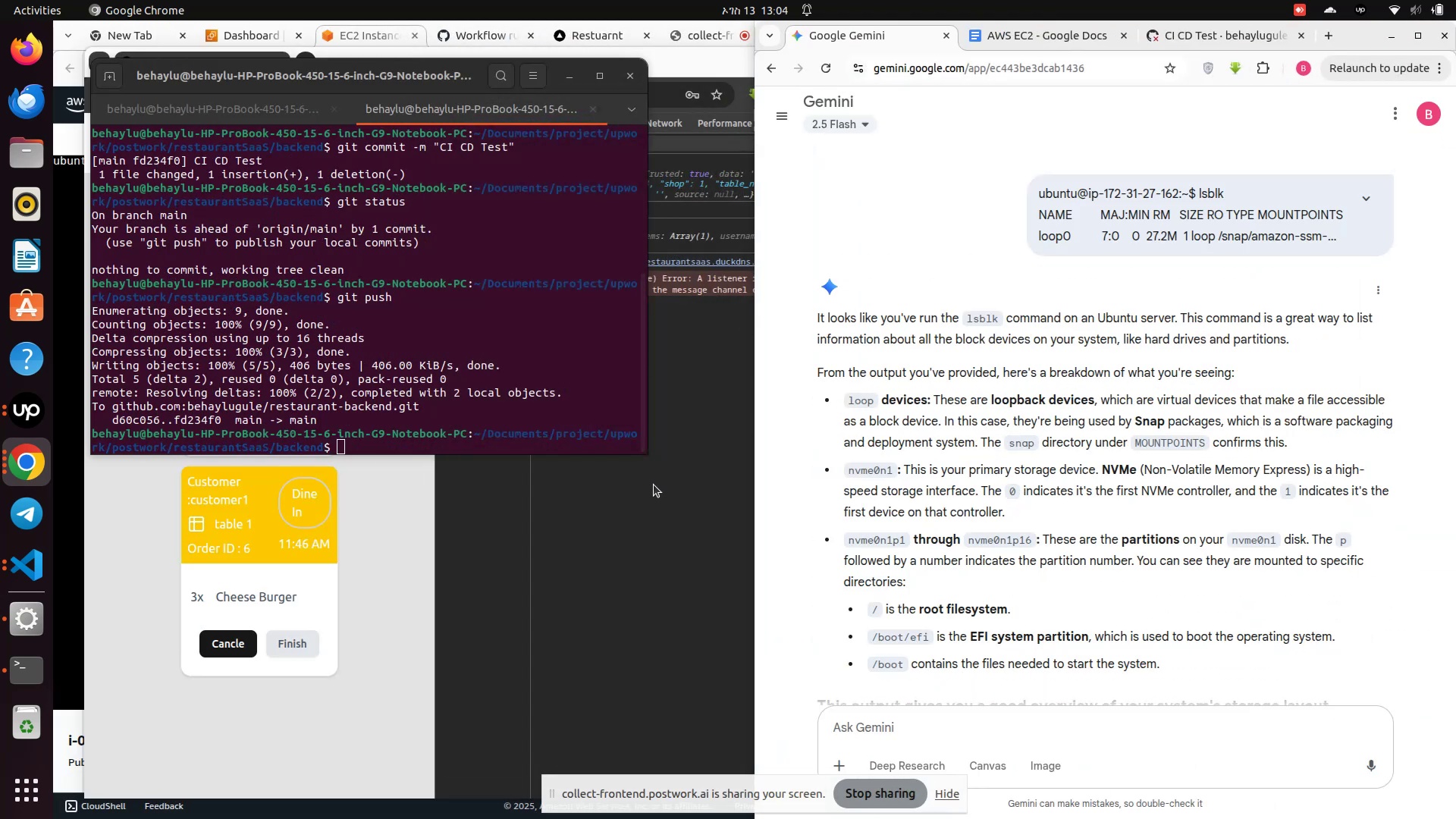 
scroll: coordinate [1027, 506], scroll_direction: down, amount: 4.0
 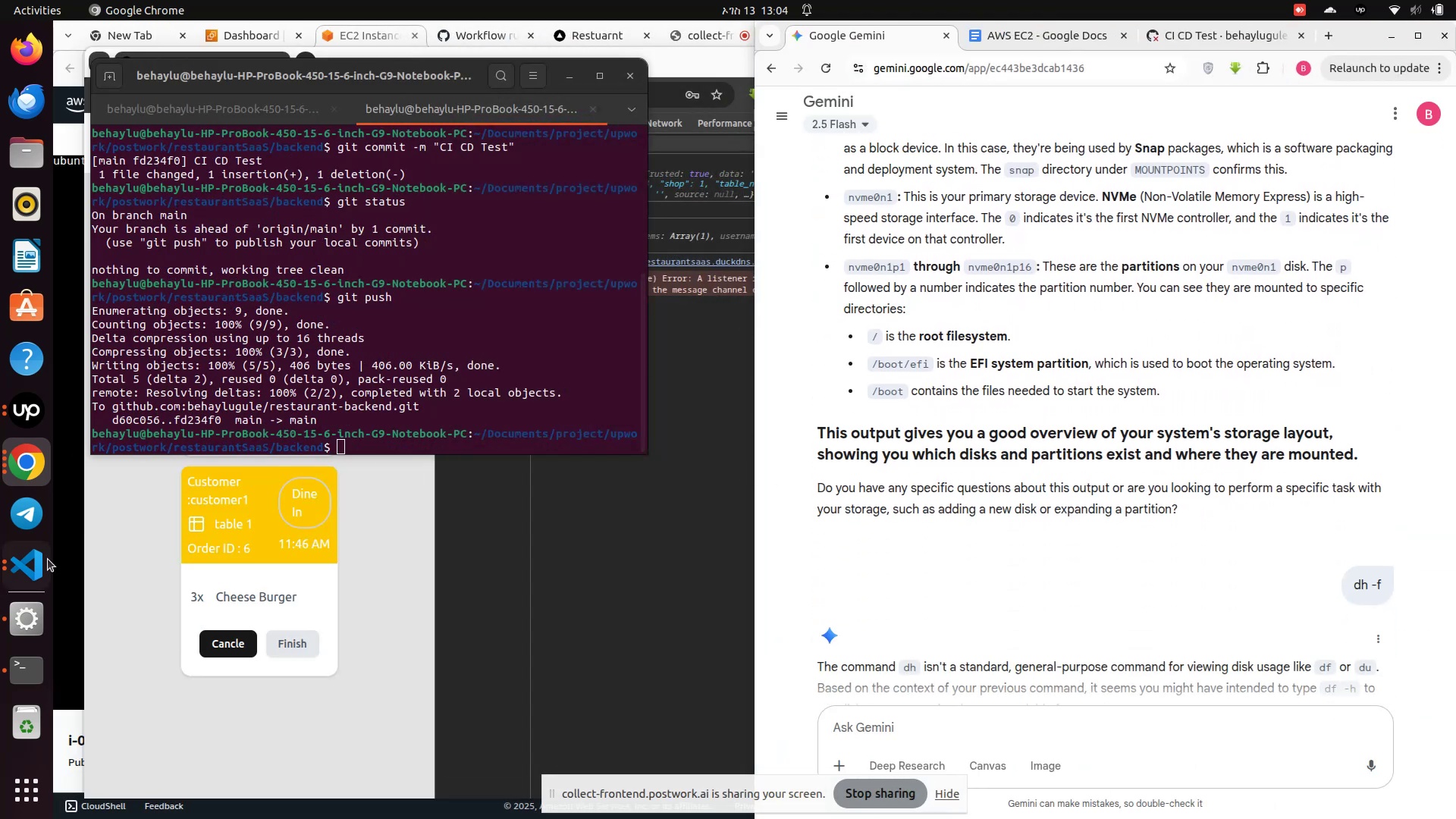 
left_click([42, 573])
 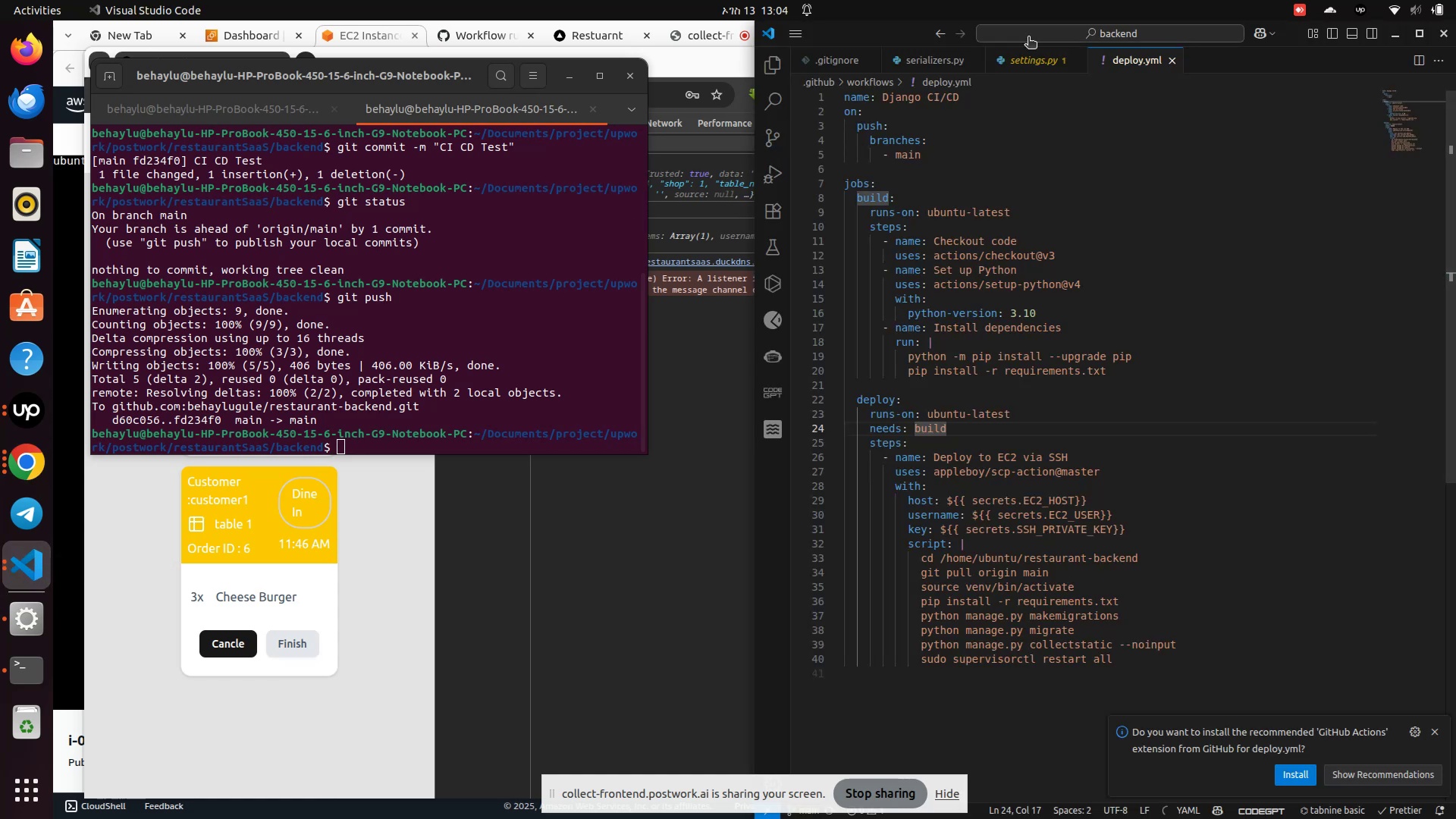 
left_click_drag(start_coordinate=[886, 36], to_coordinate=[833, 114])
 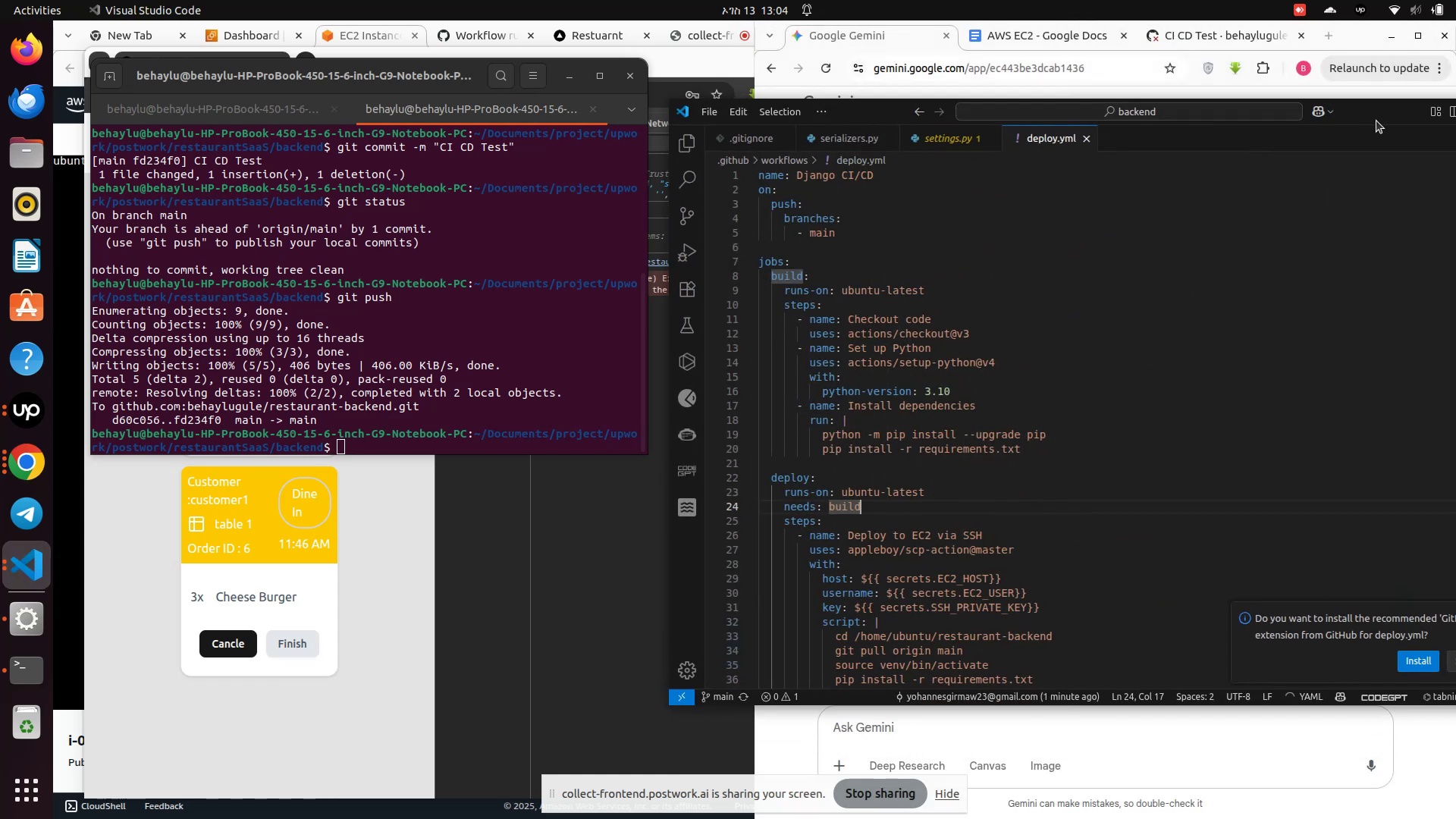 
left_click_drag(start_coordinate=[1380, 119], to_coordinate=[0, 121])
 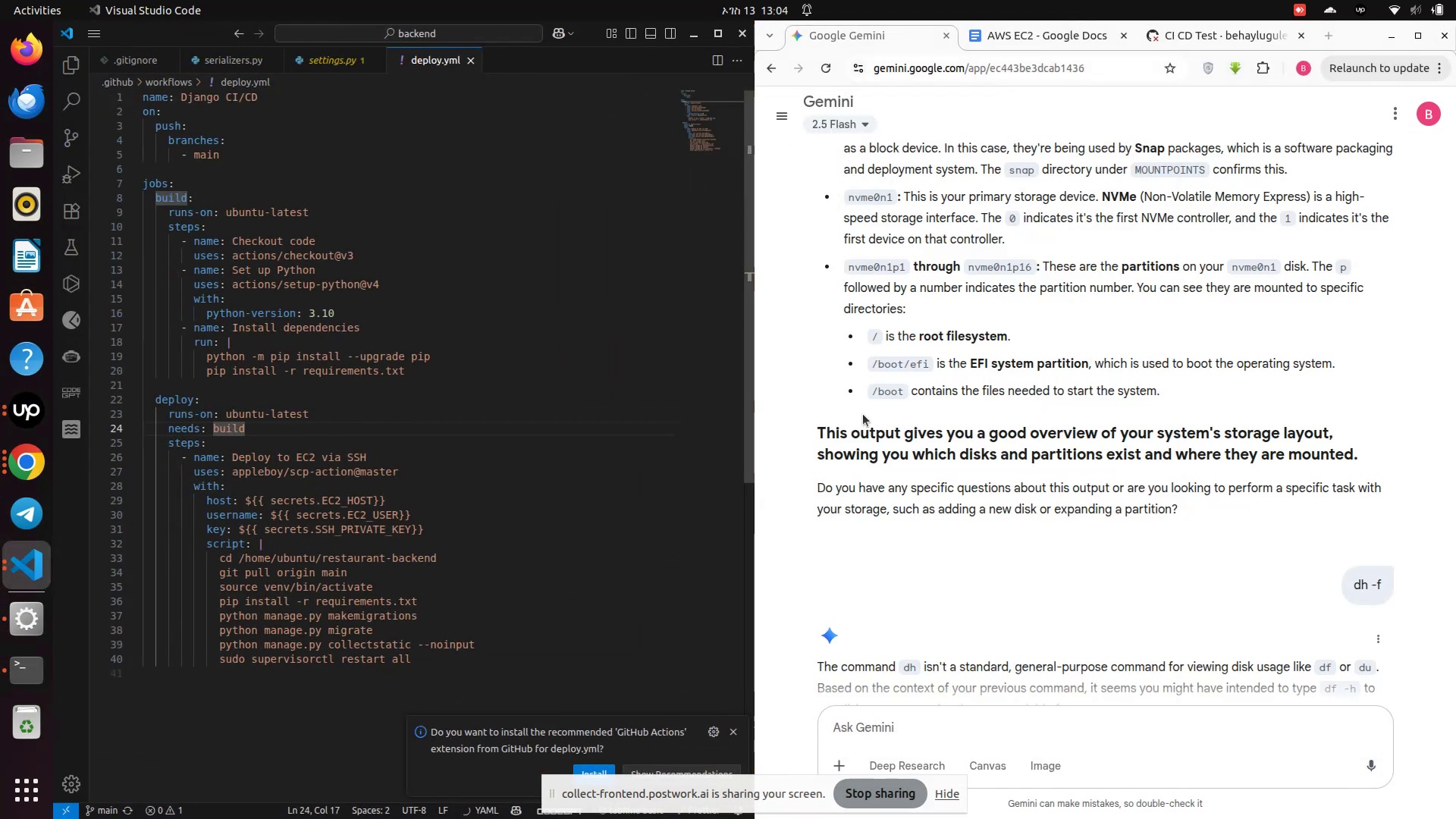 
scroll: coordinate [1046, 499], scroll_direction: down, amount: 40.0
 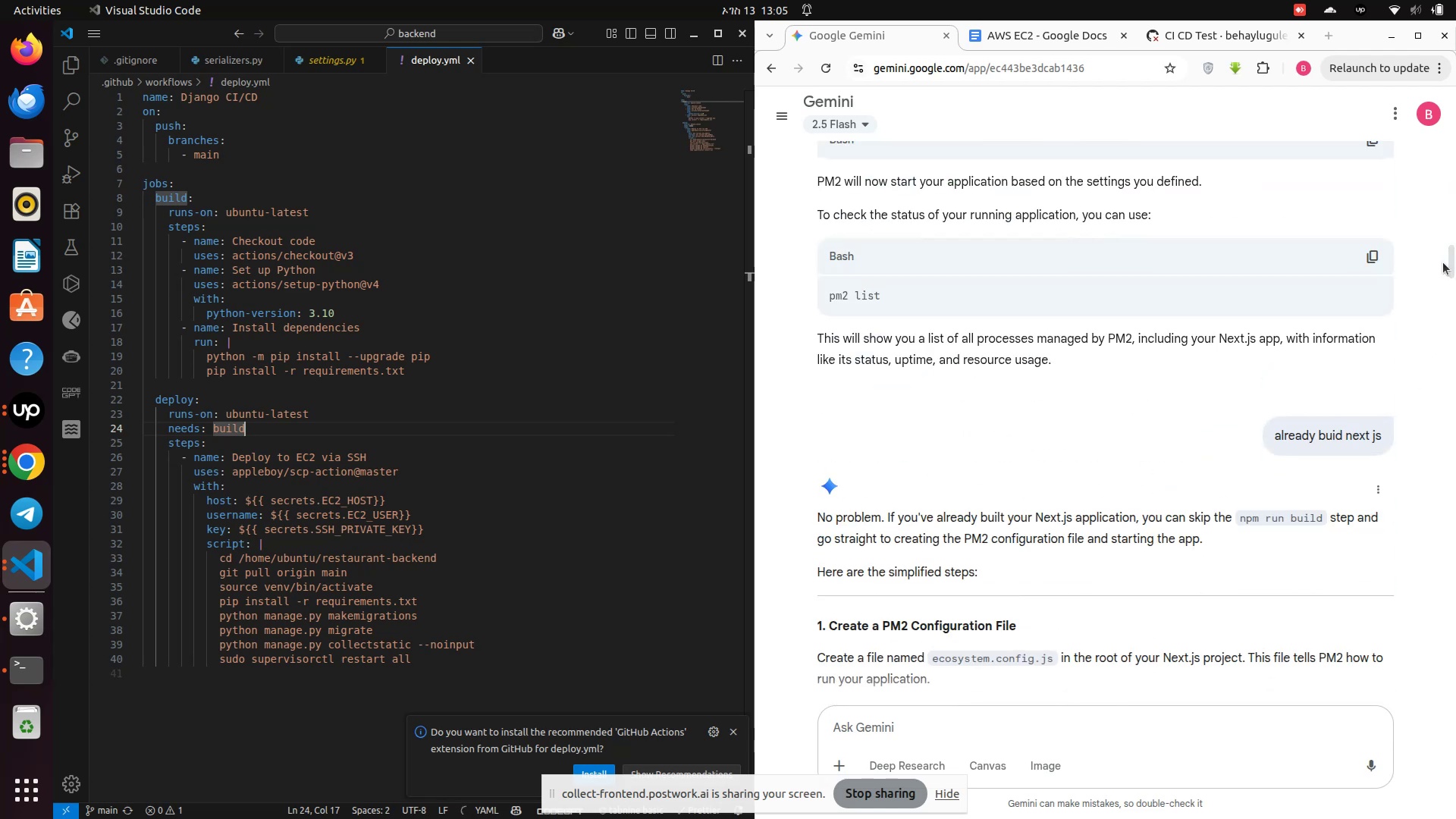 
left_click_drag(start_coordinate=[1450, 254], to_coordinate=[1447, 747])
 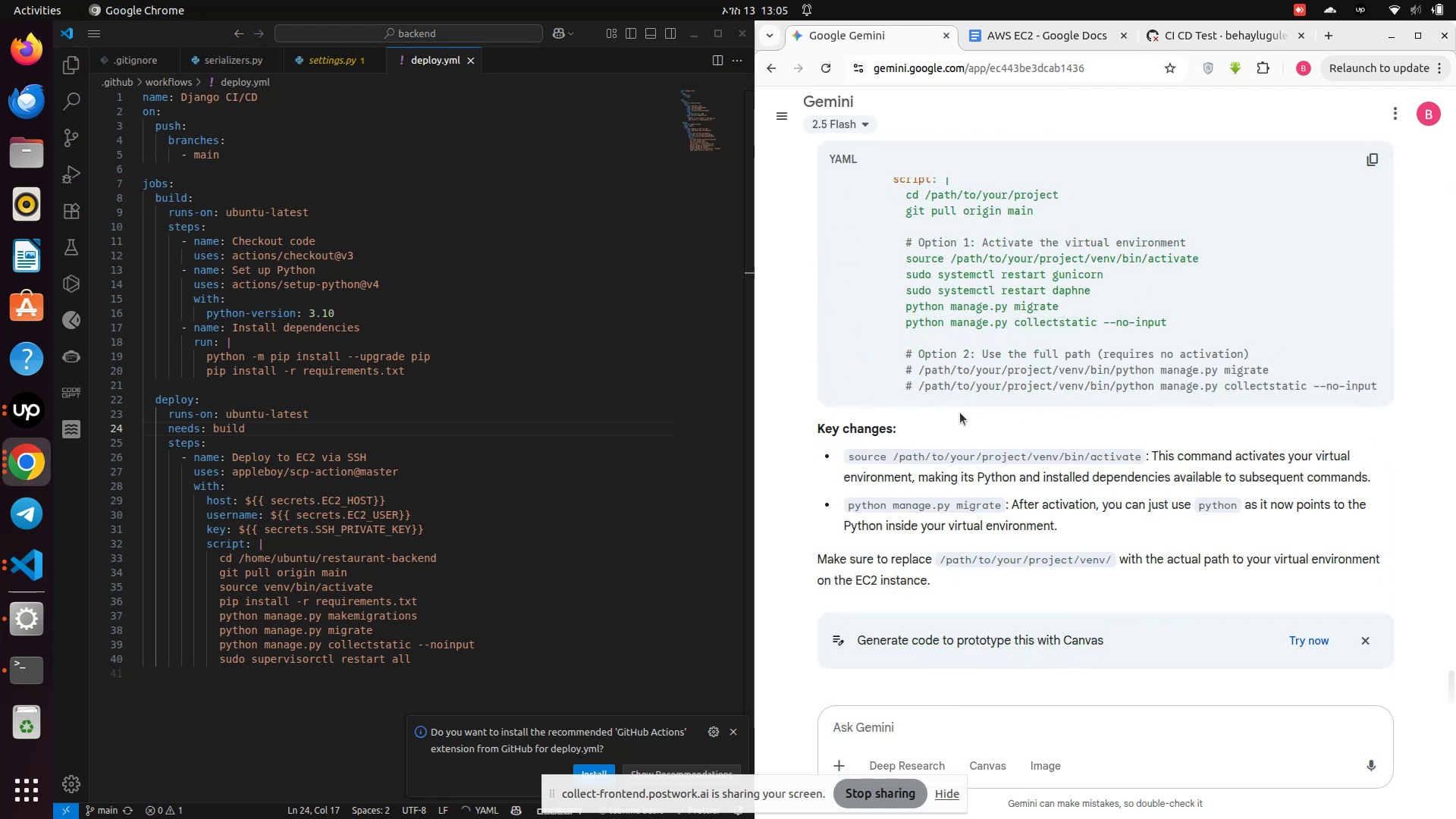 
scroll: coordinate [968, 408], scroll_direction: up, amount: 11.0
 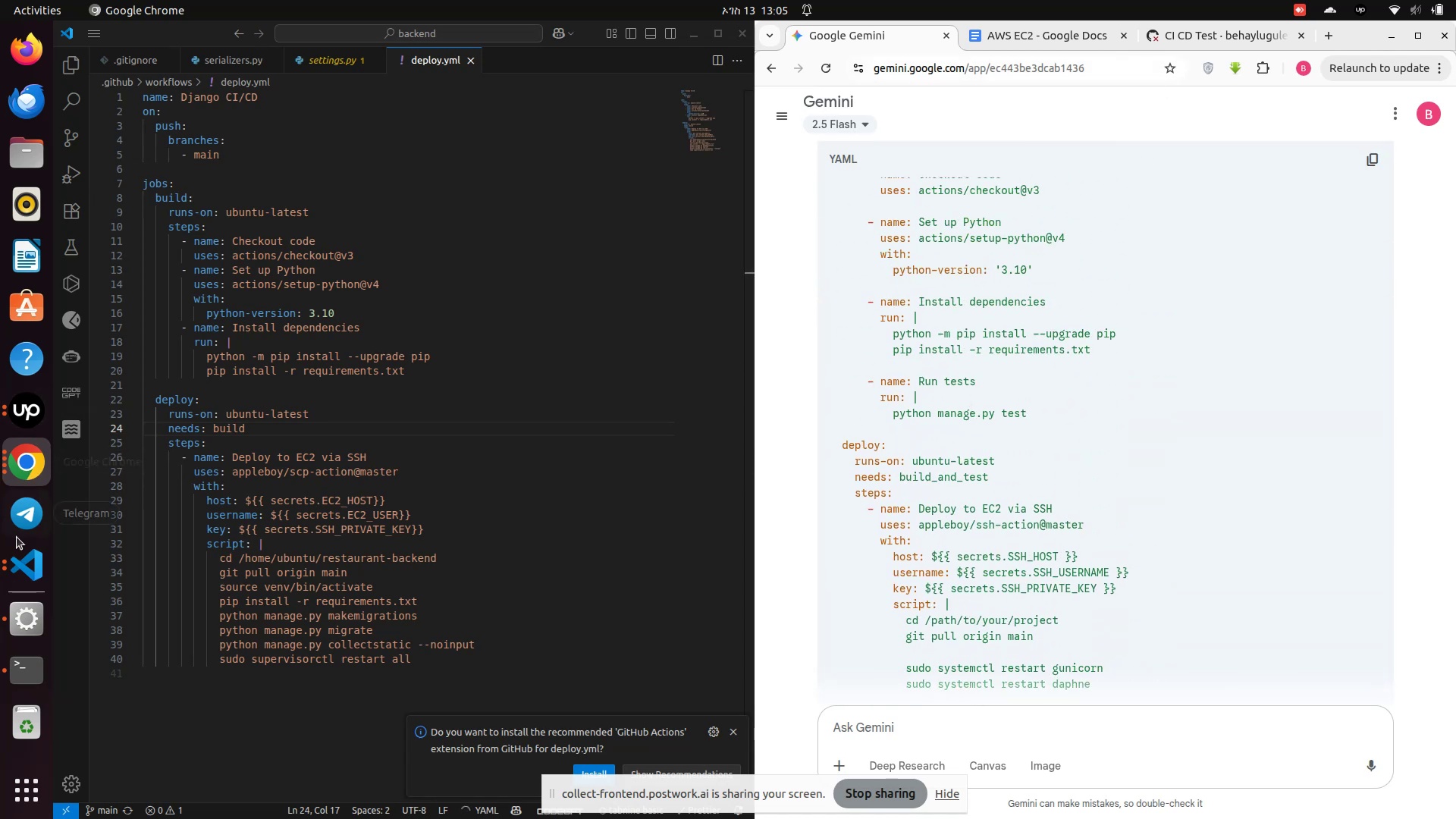 
left_click([34, 407])
 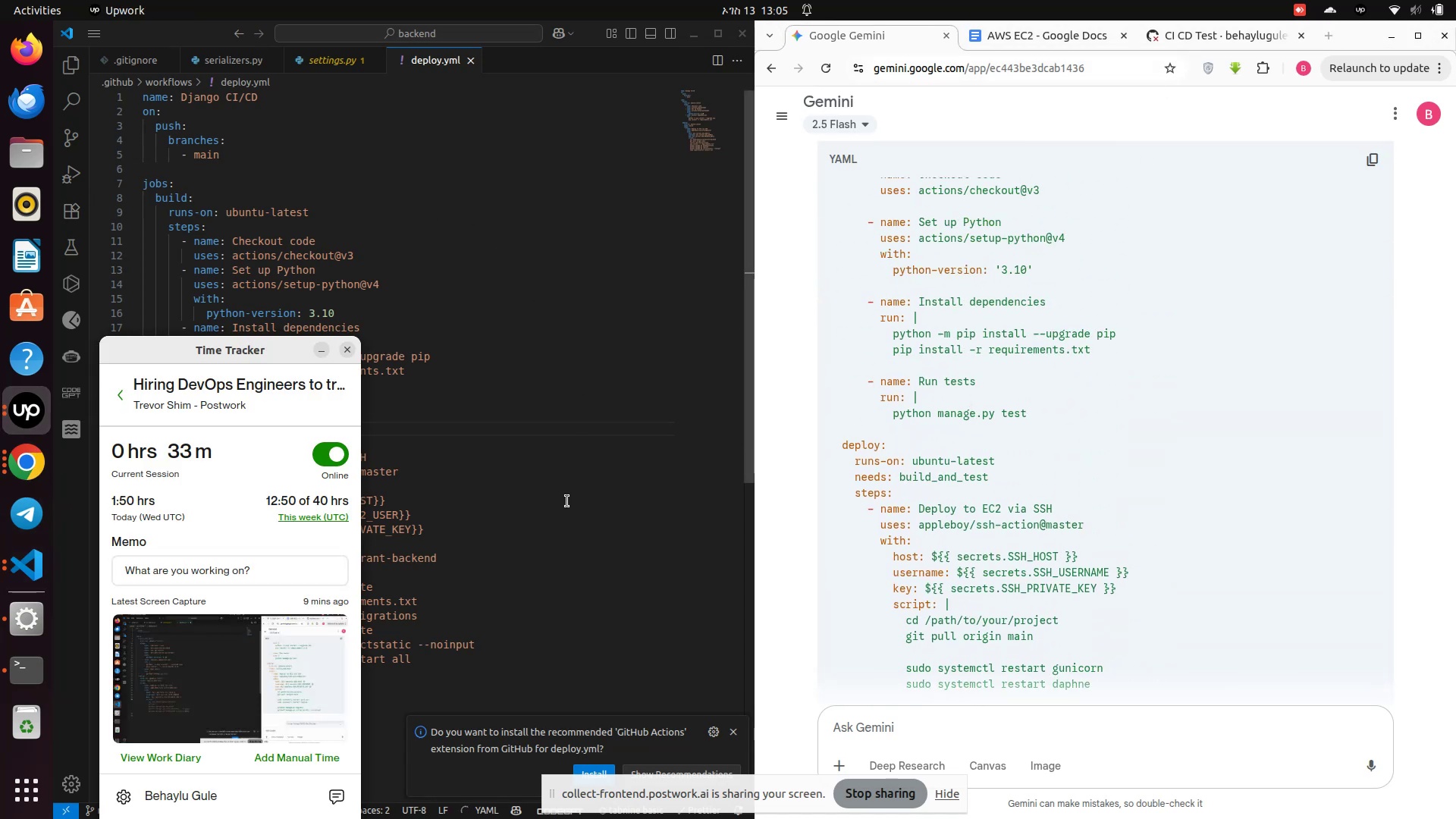 
left_click([567, 501])
 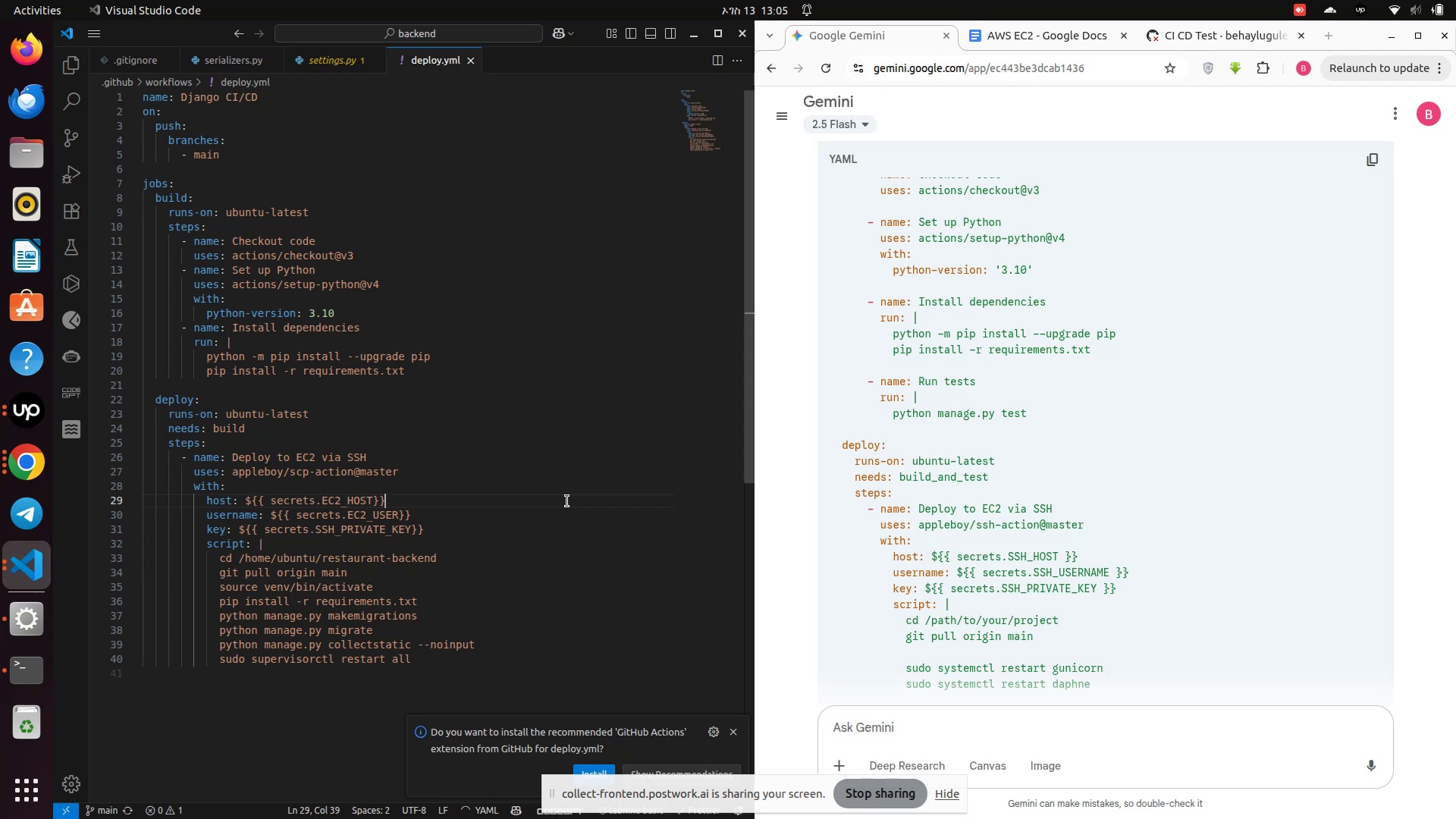 
wait(22.31)
 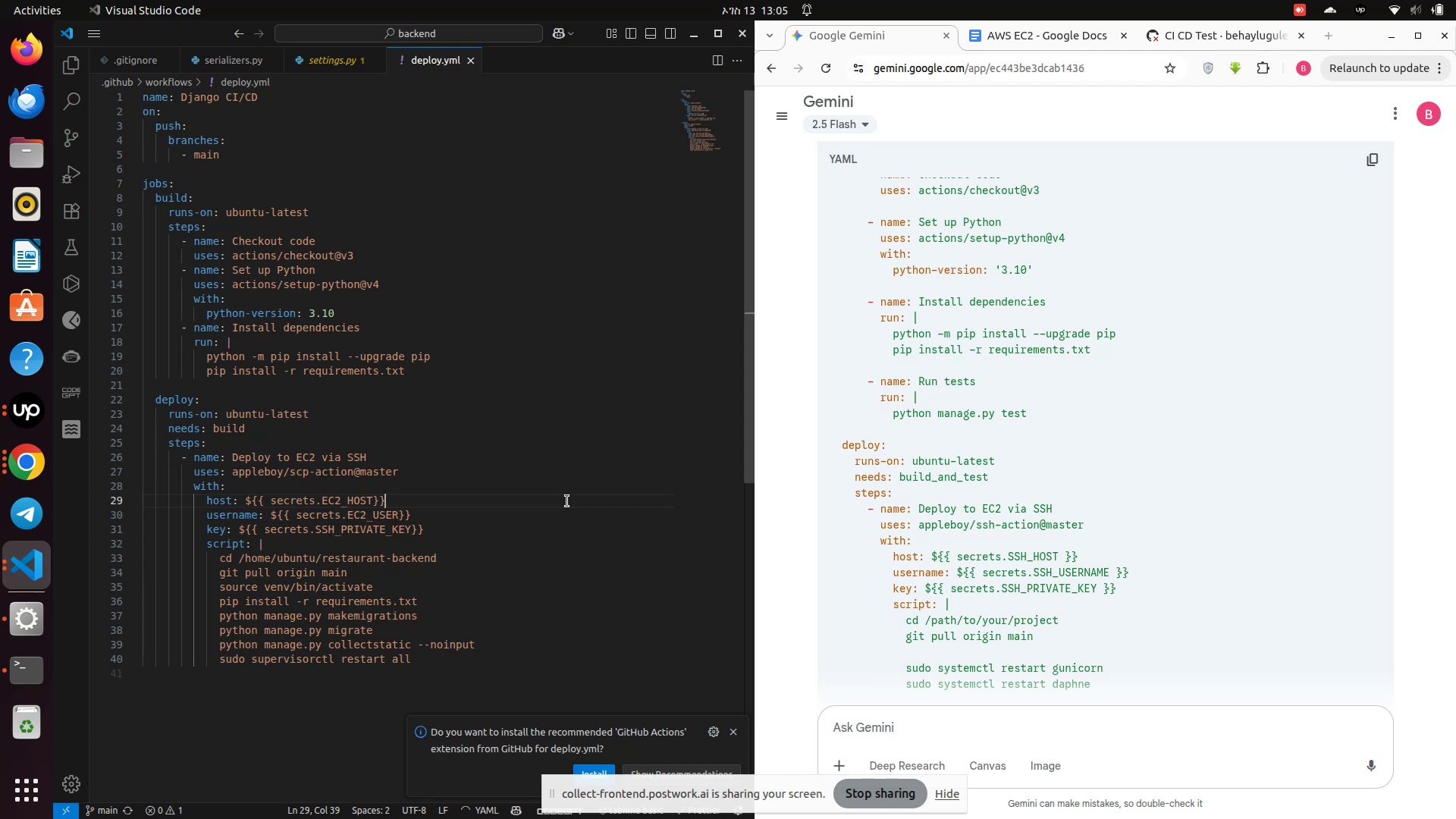 
scroll: coordinate [1082, 463], scroll_direction: down, amount: 2.0
 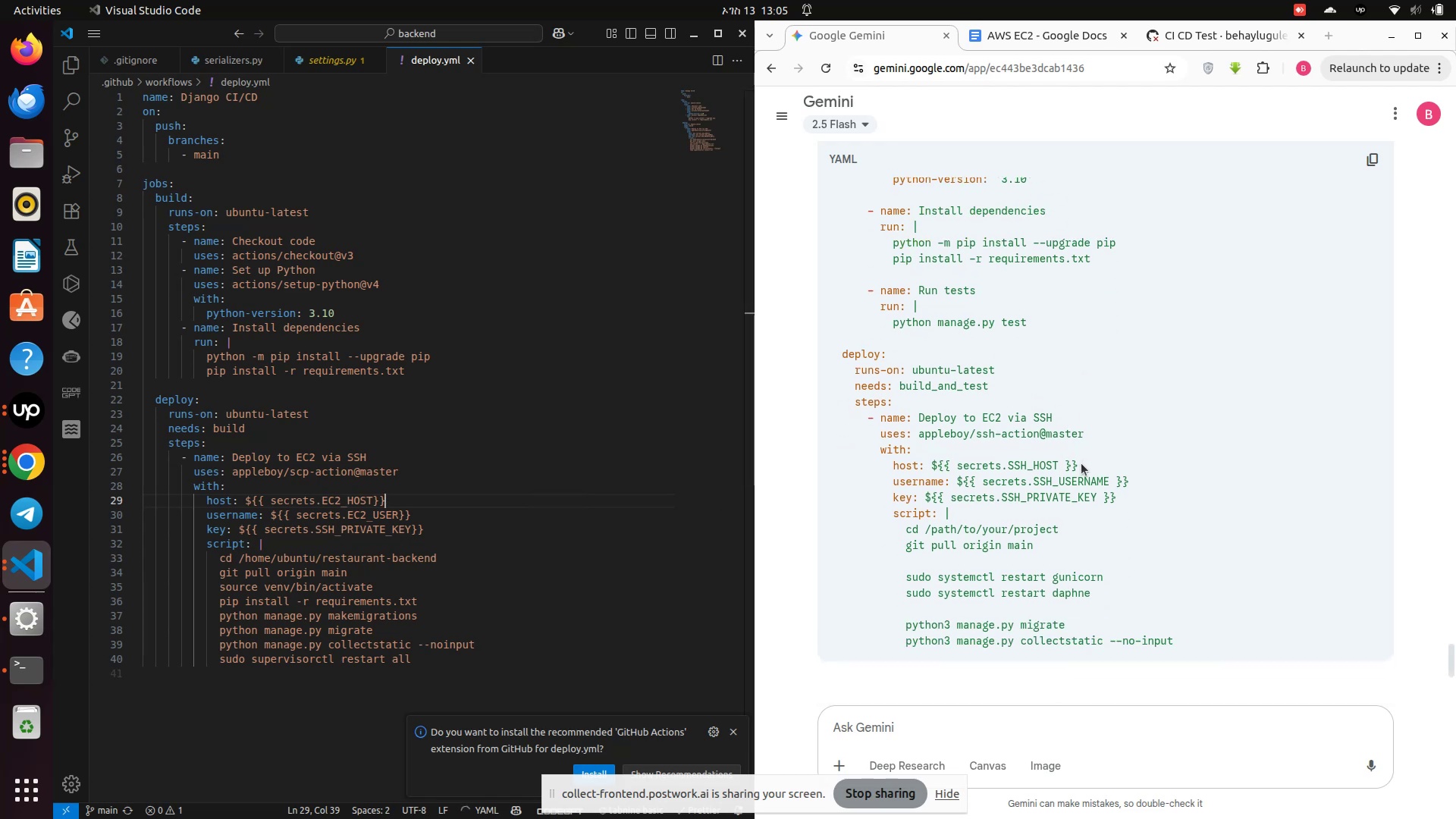 
scroll: coordinate [1067, 466], scroll_direction: up, amount: 3.0
 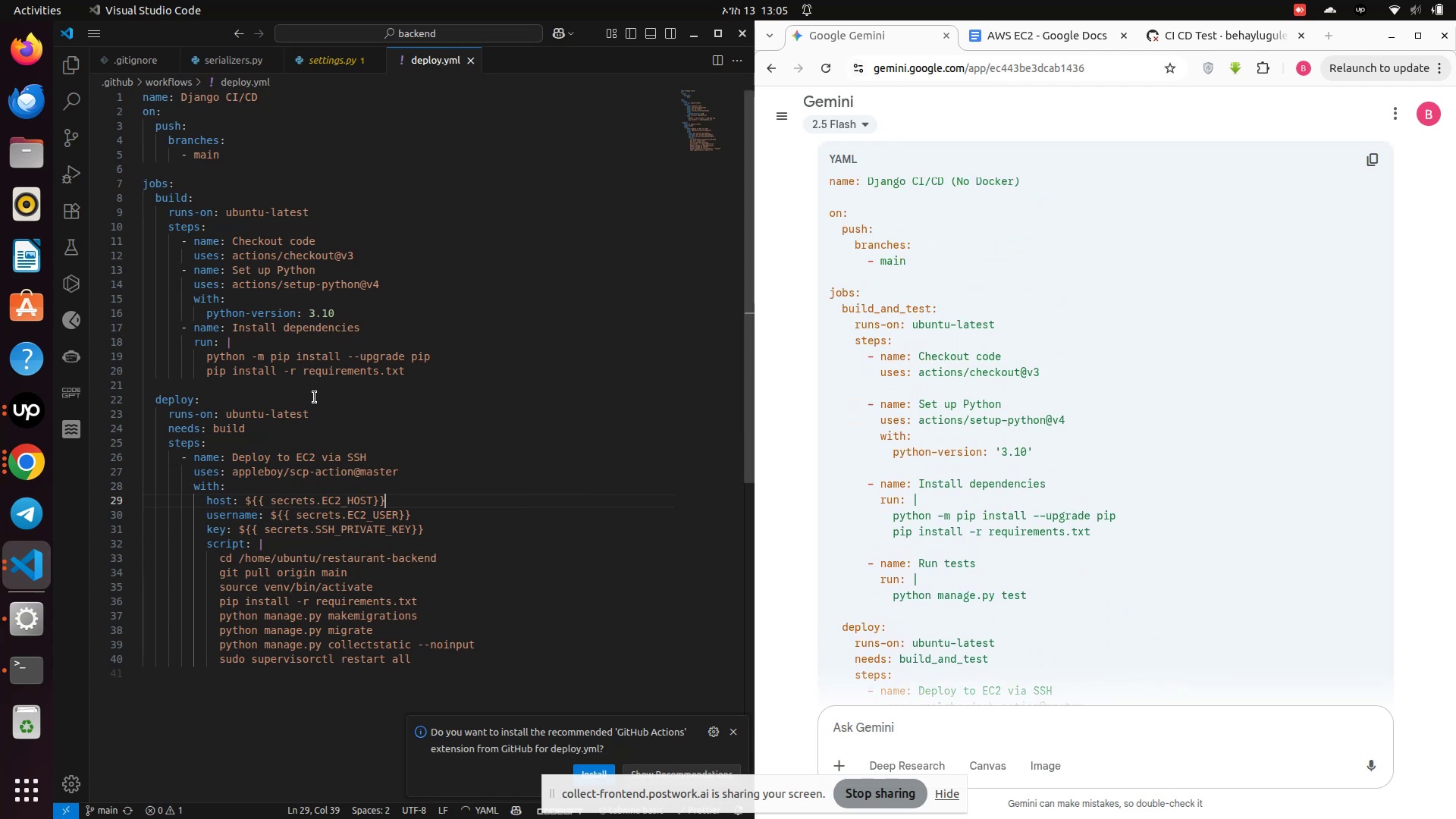 
wait(5.71)
 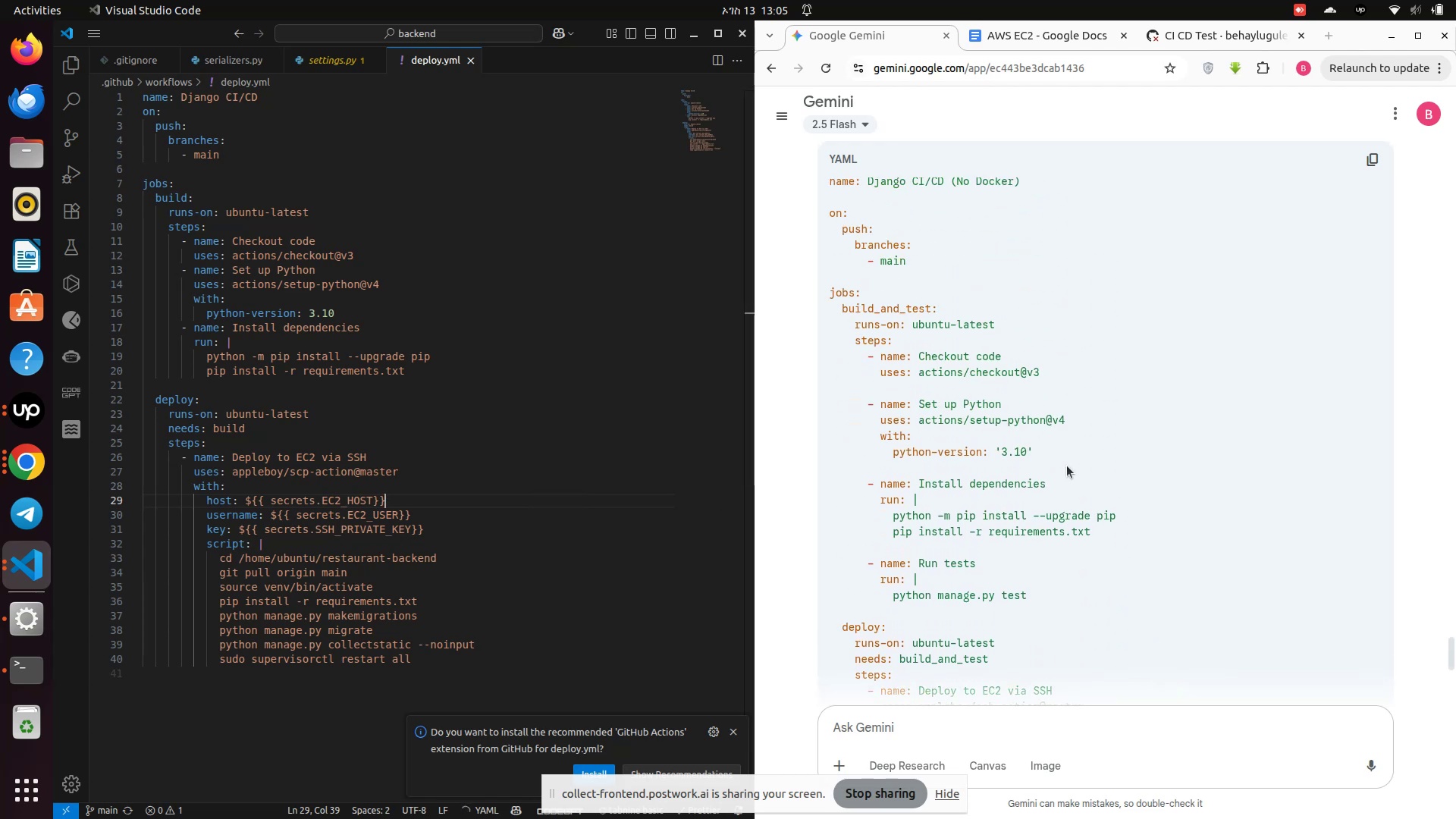 
left_click([314, 314])
 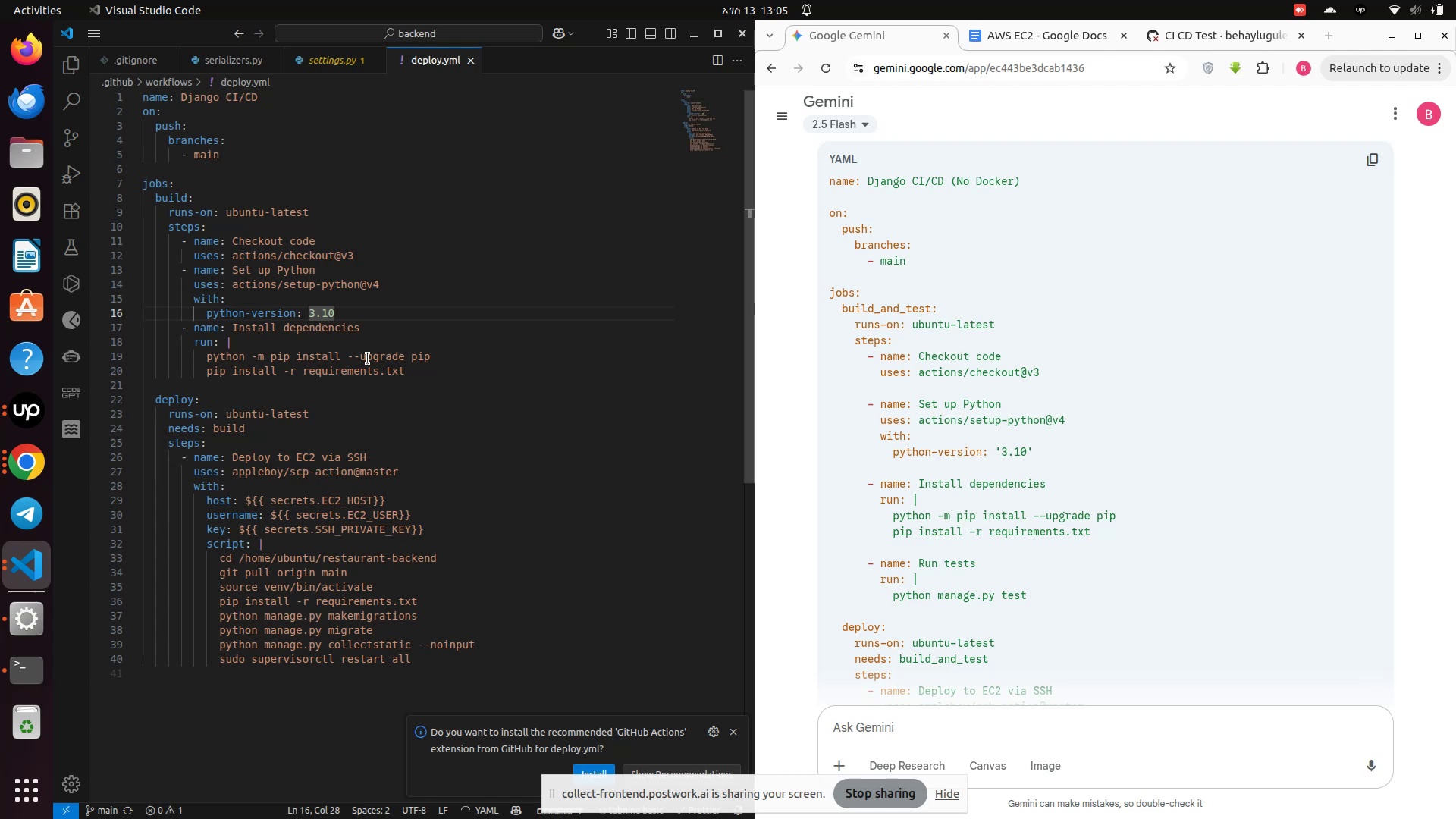 
key(ArrowLeft)
 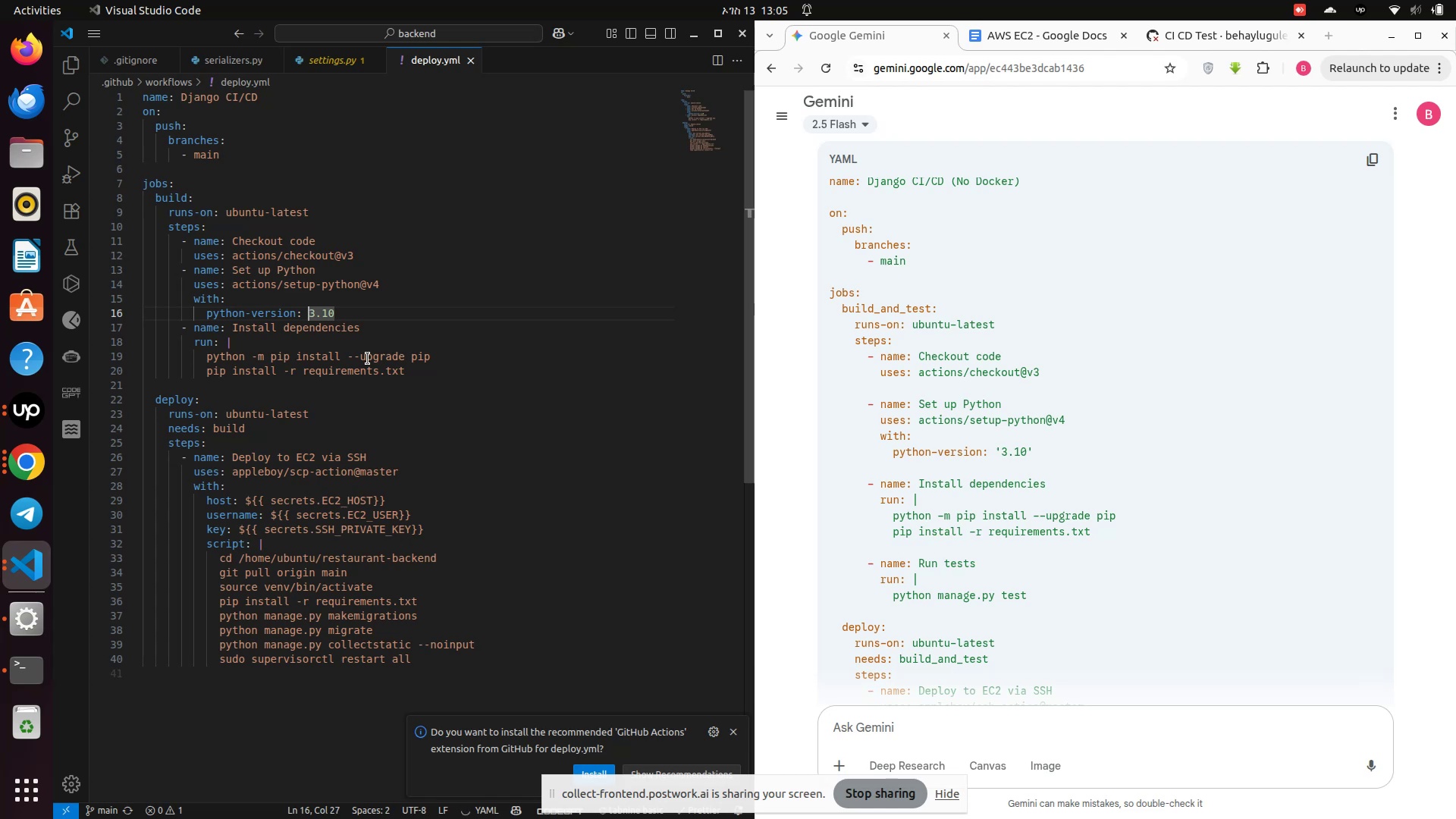 
key(Quote)
 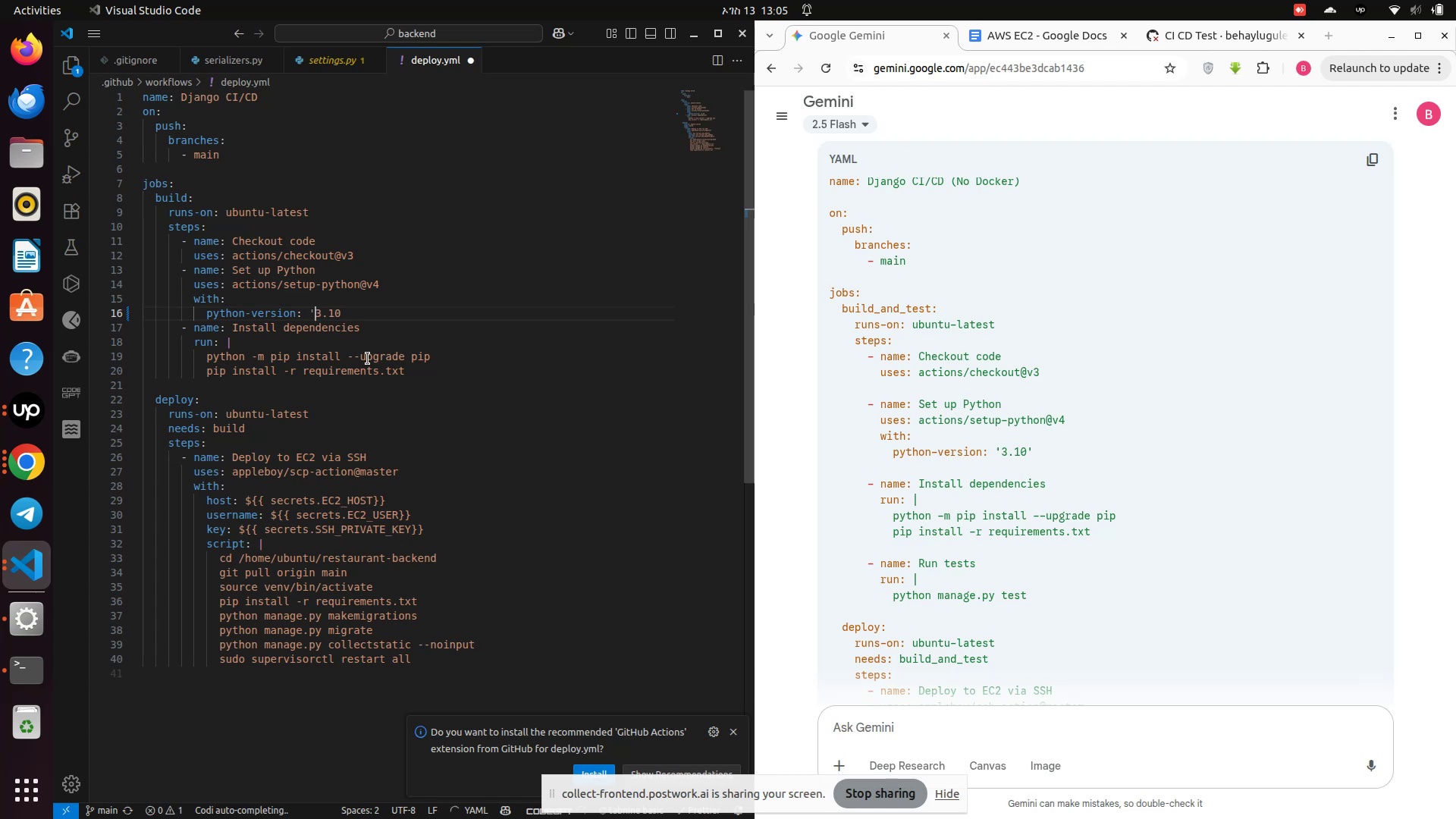 
key(ArrowRight)
 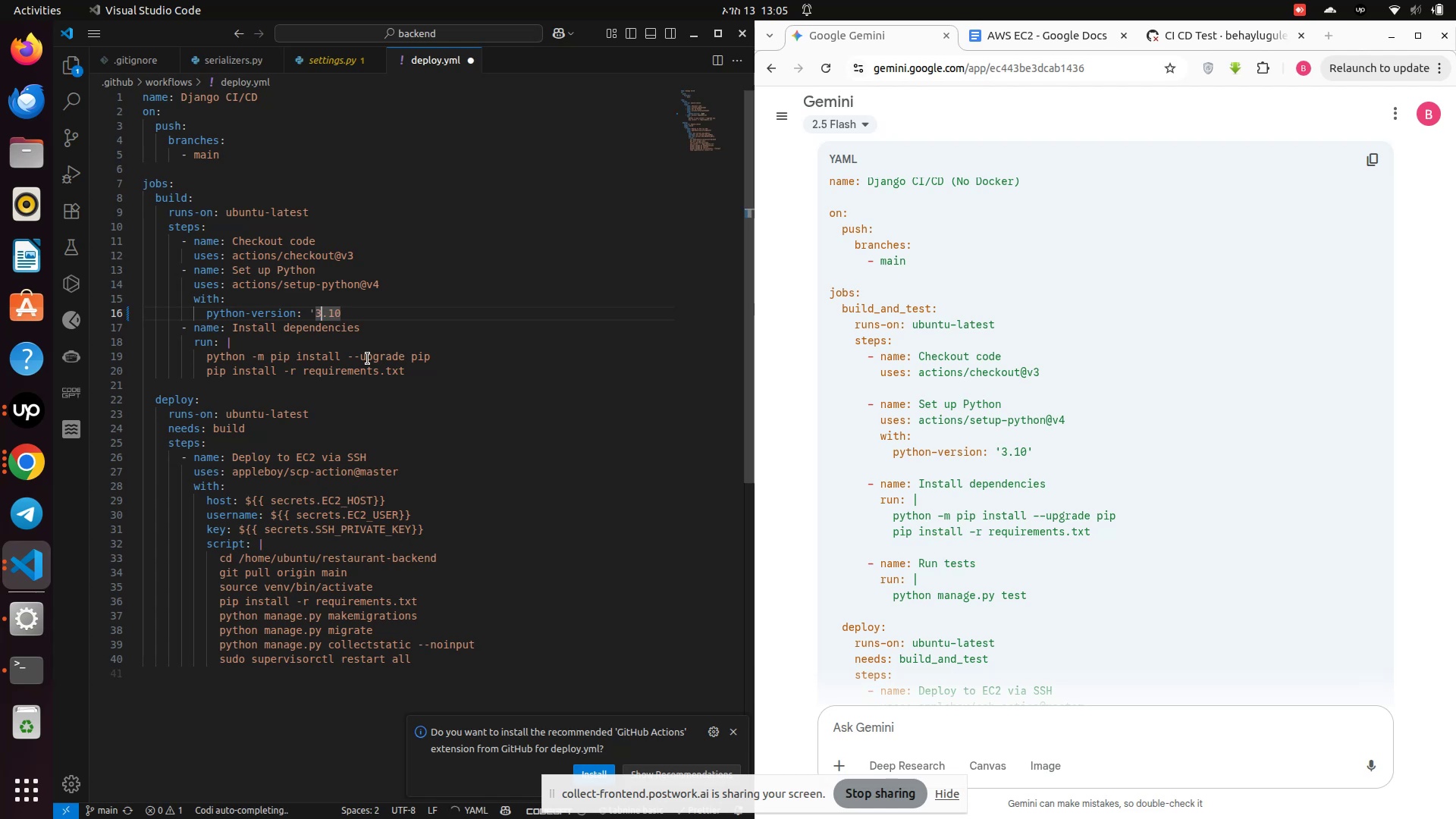 
key(ArrowRight)
 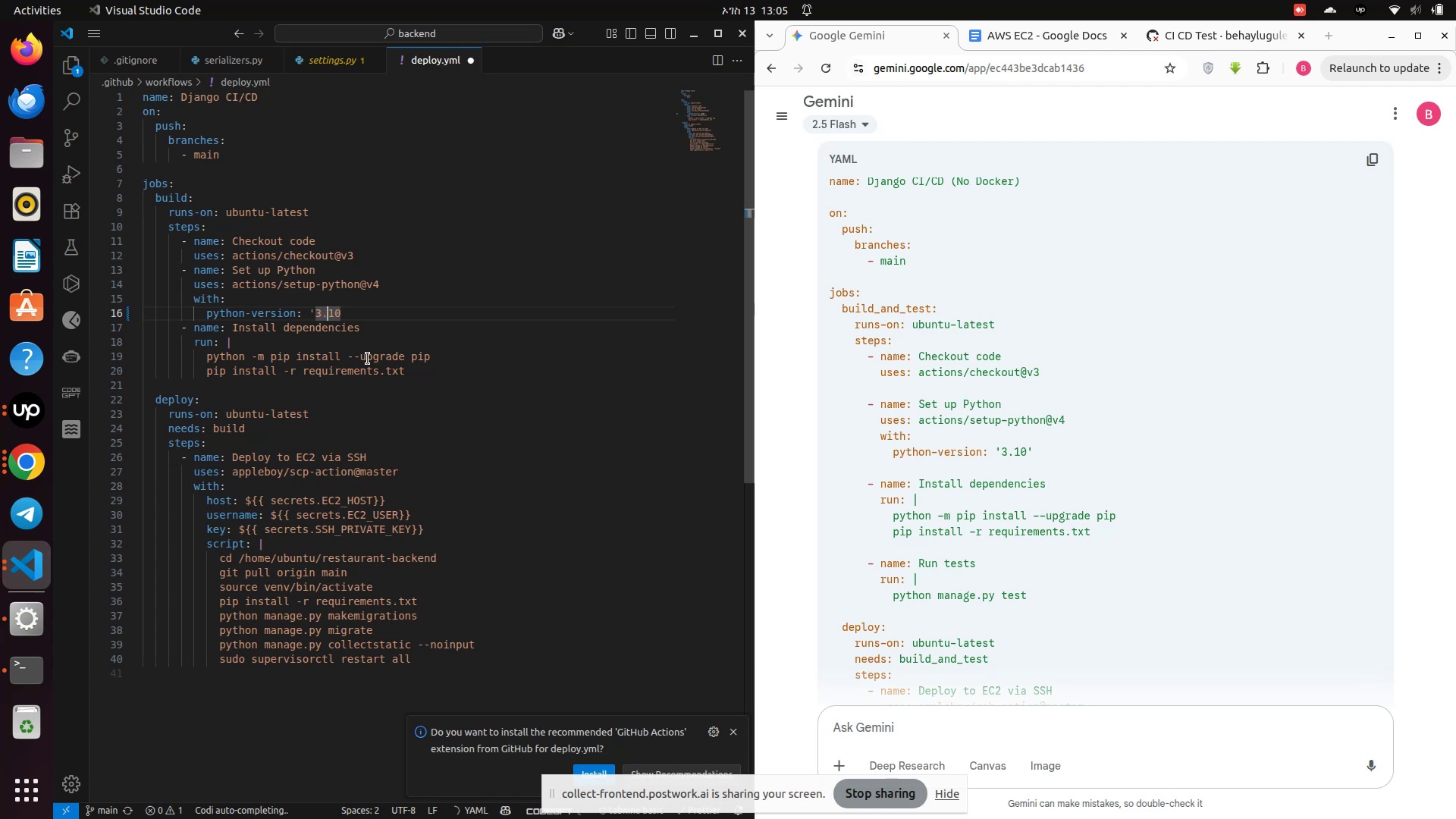 
key(ArrowRight)
 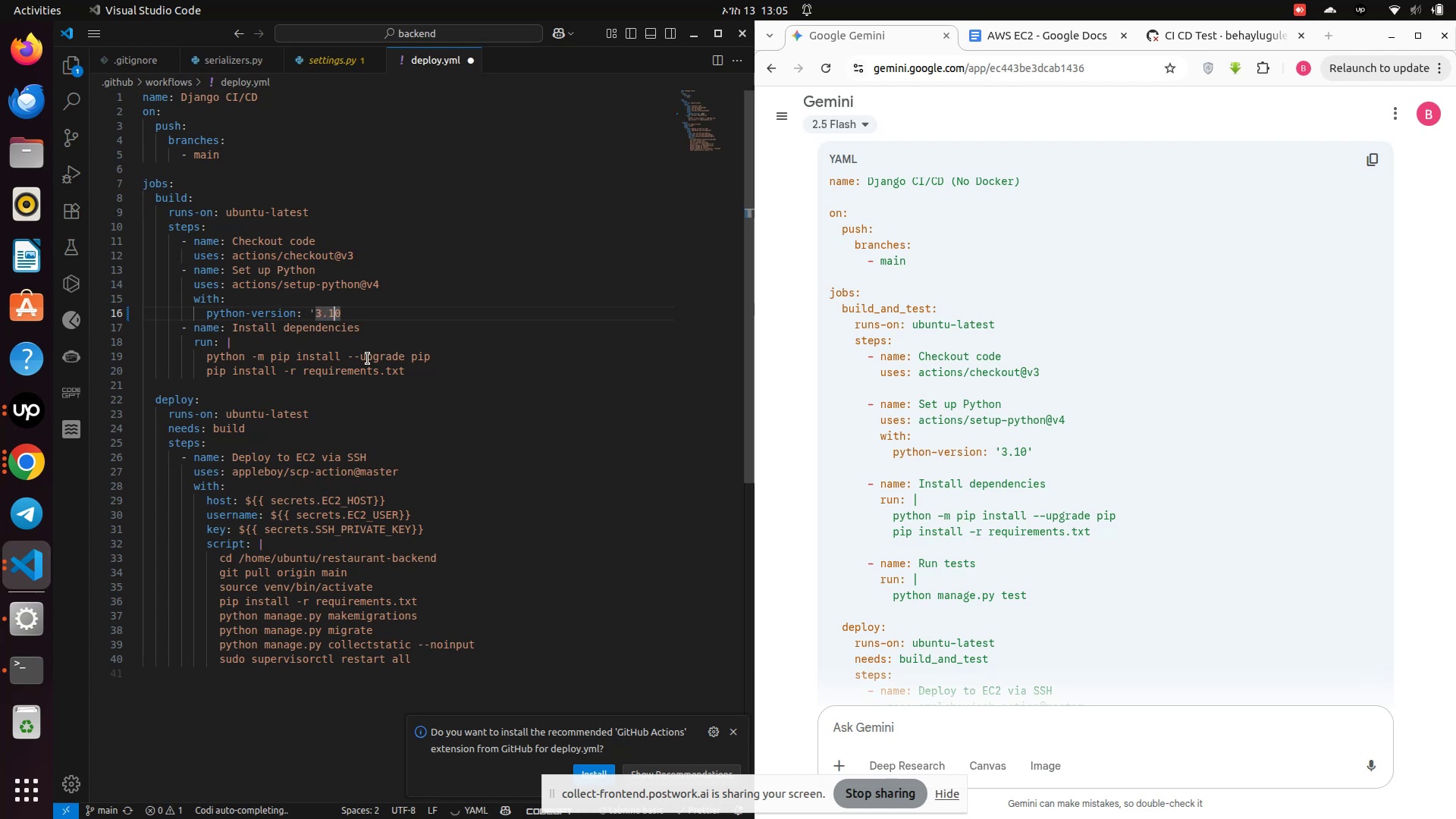 
key(ArrowRight)
 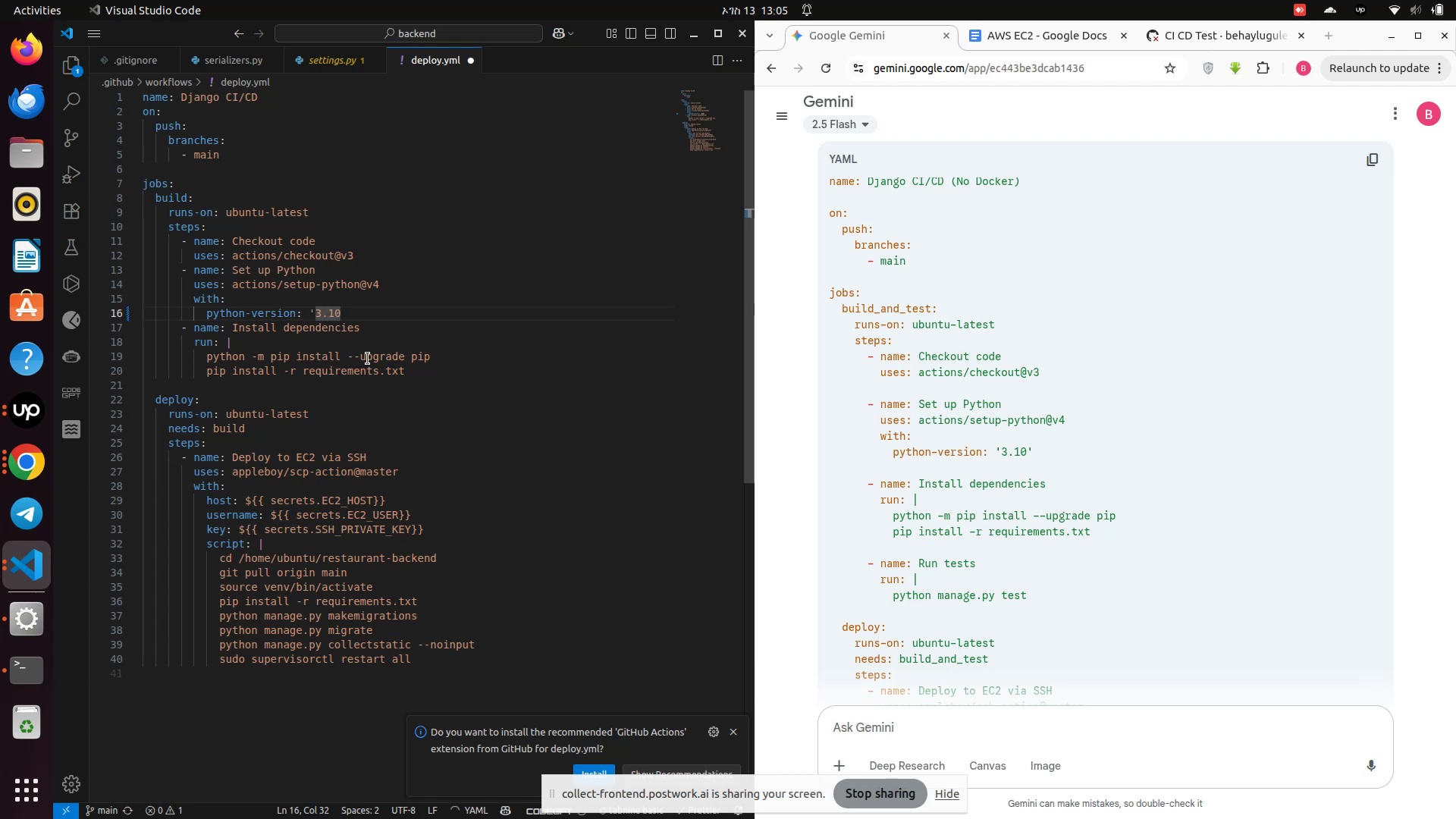 
key(Quote)
 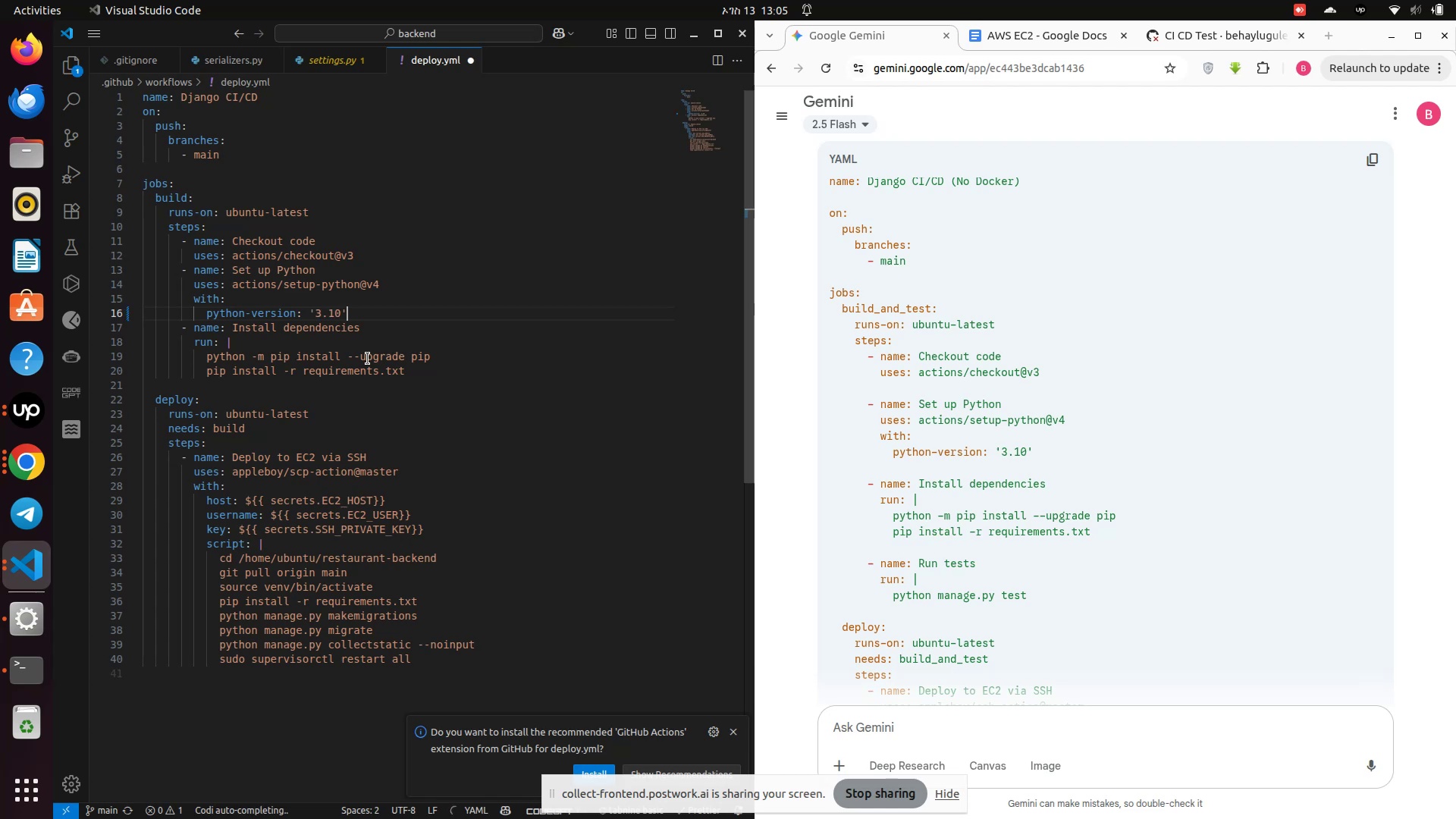 
key(Control+S)
 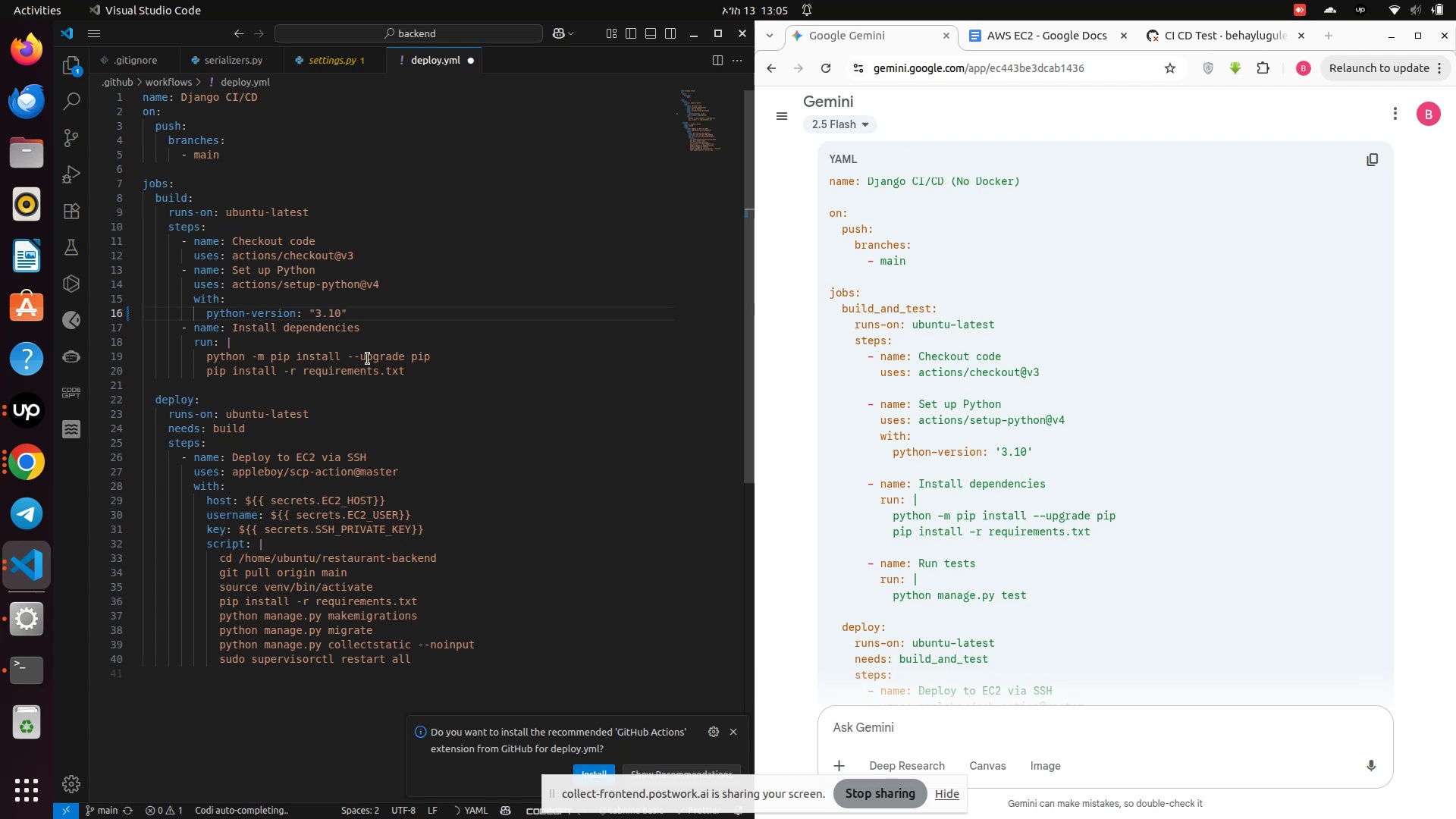 
key(Control+S)
 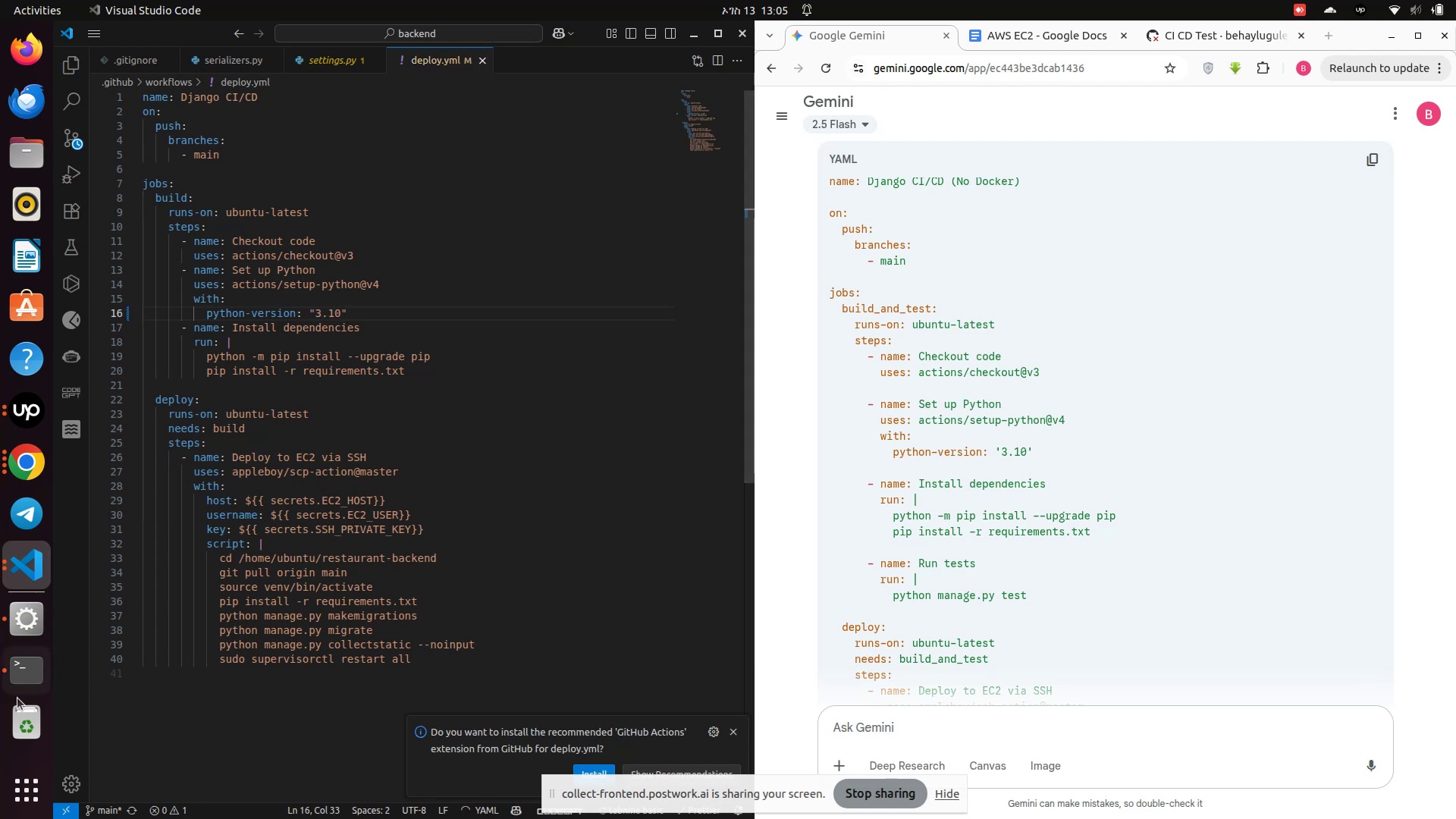 
left_click([21, 679])
 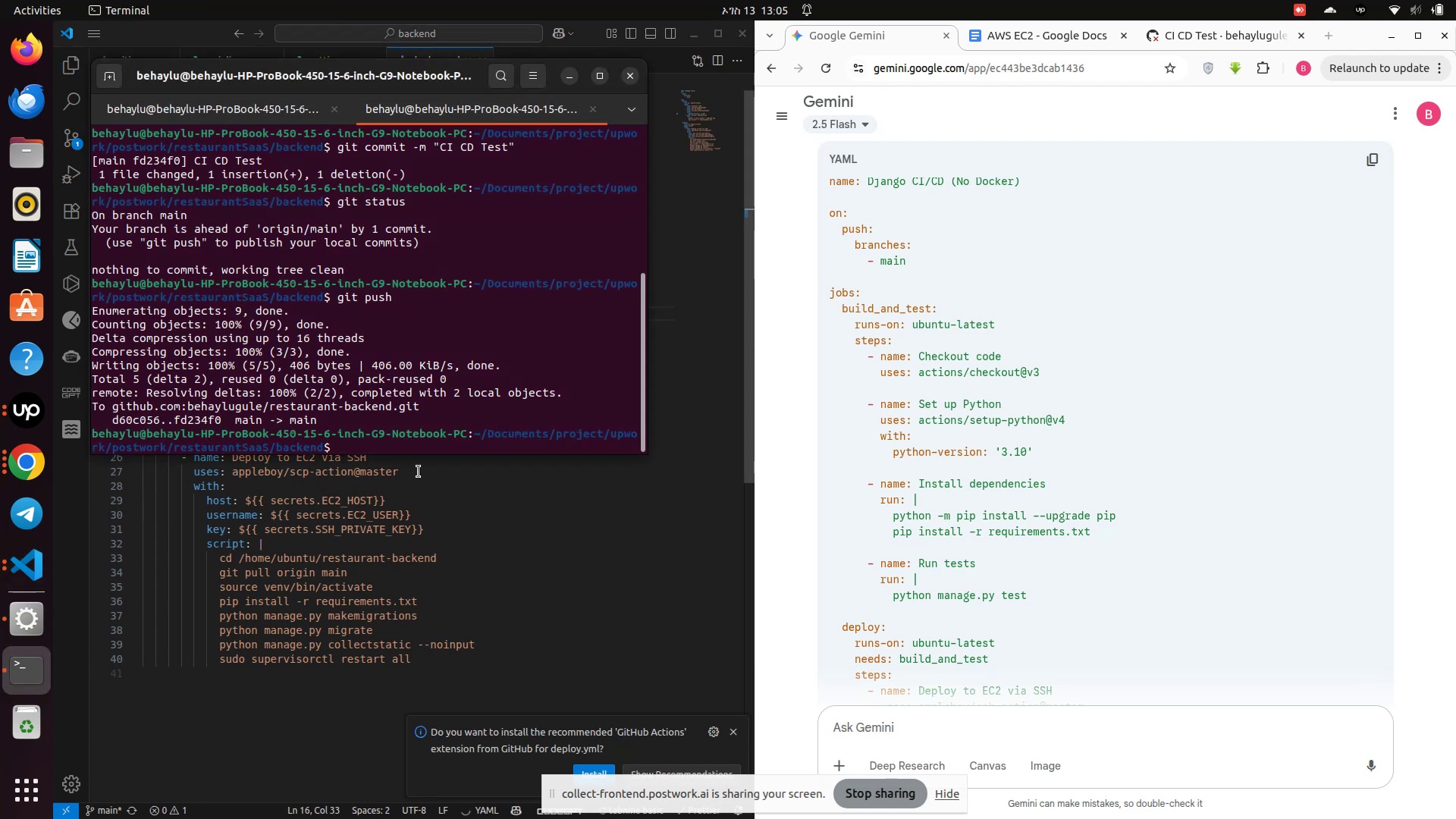 
type(git status)
 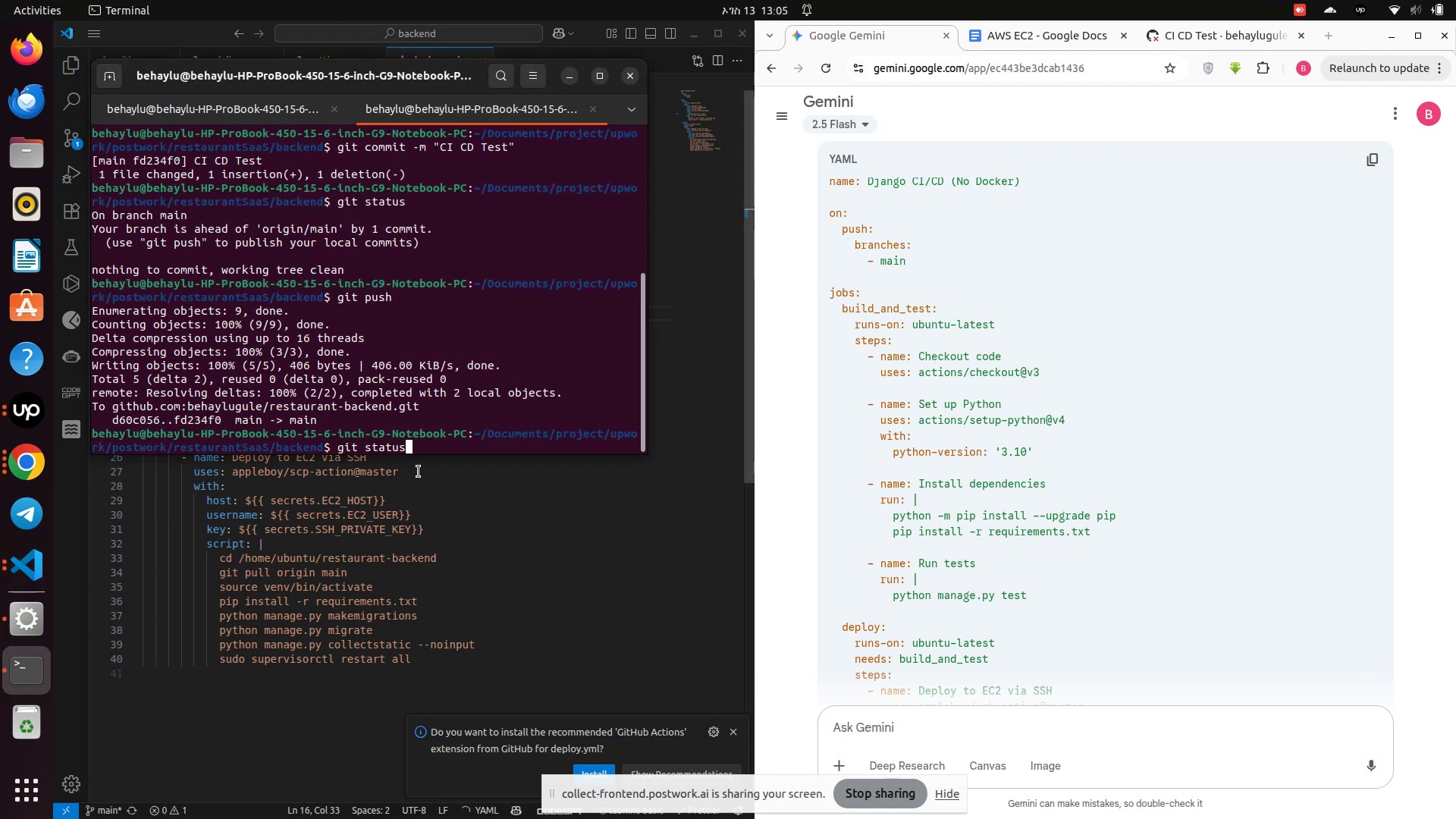 
key(Enter)
 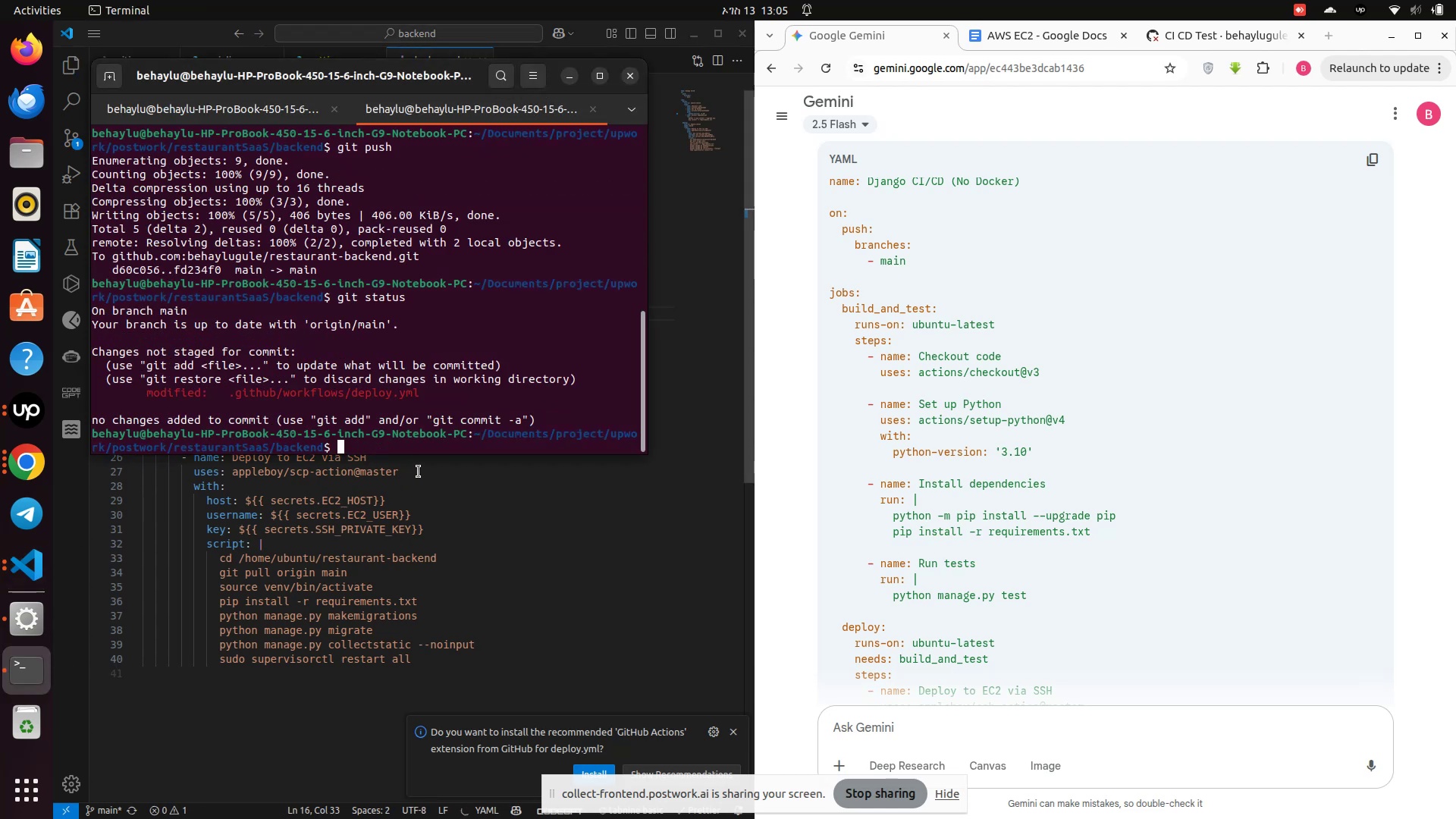 
type(git add .)
 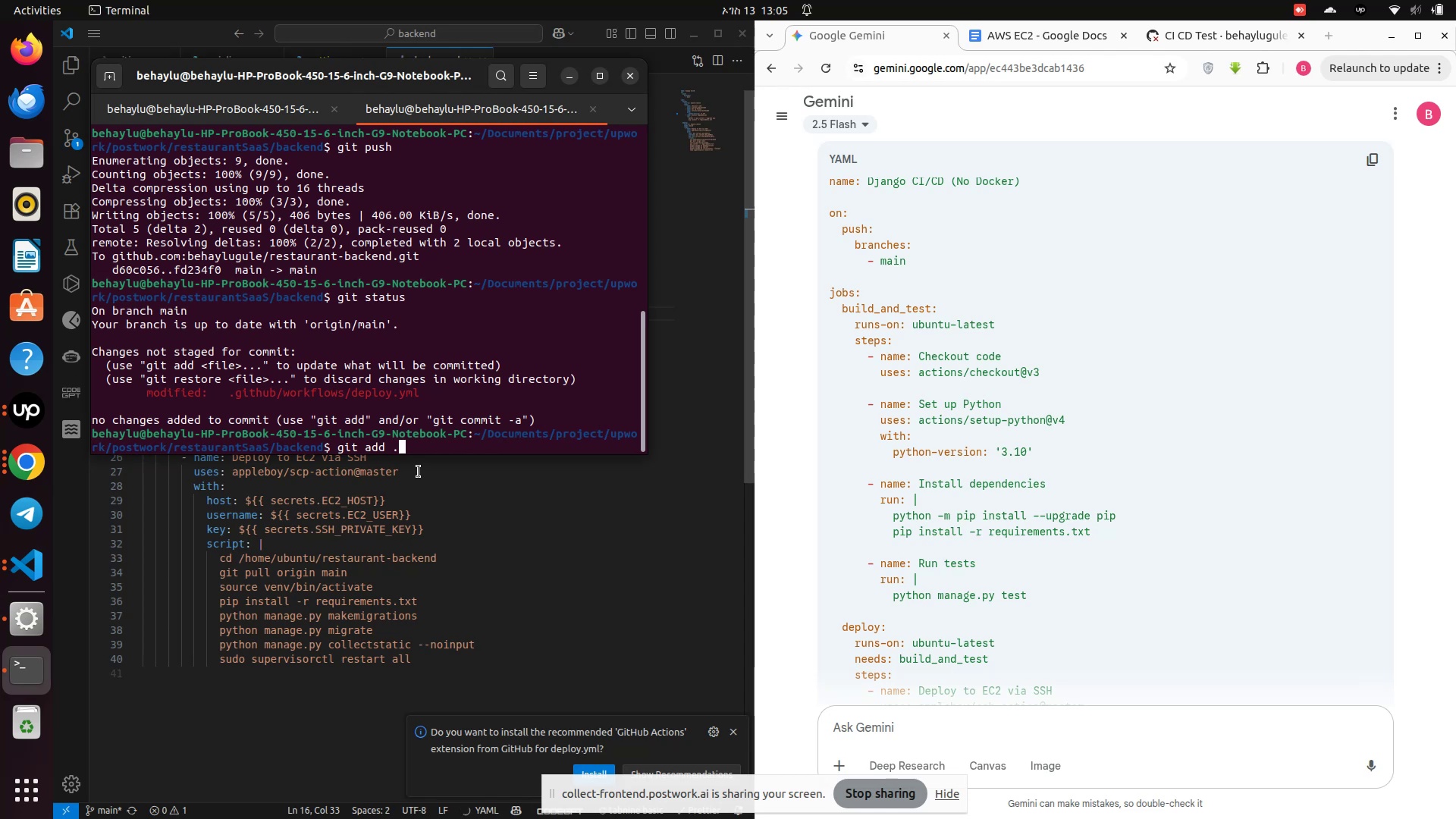 
key(Enter)
 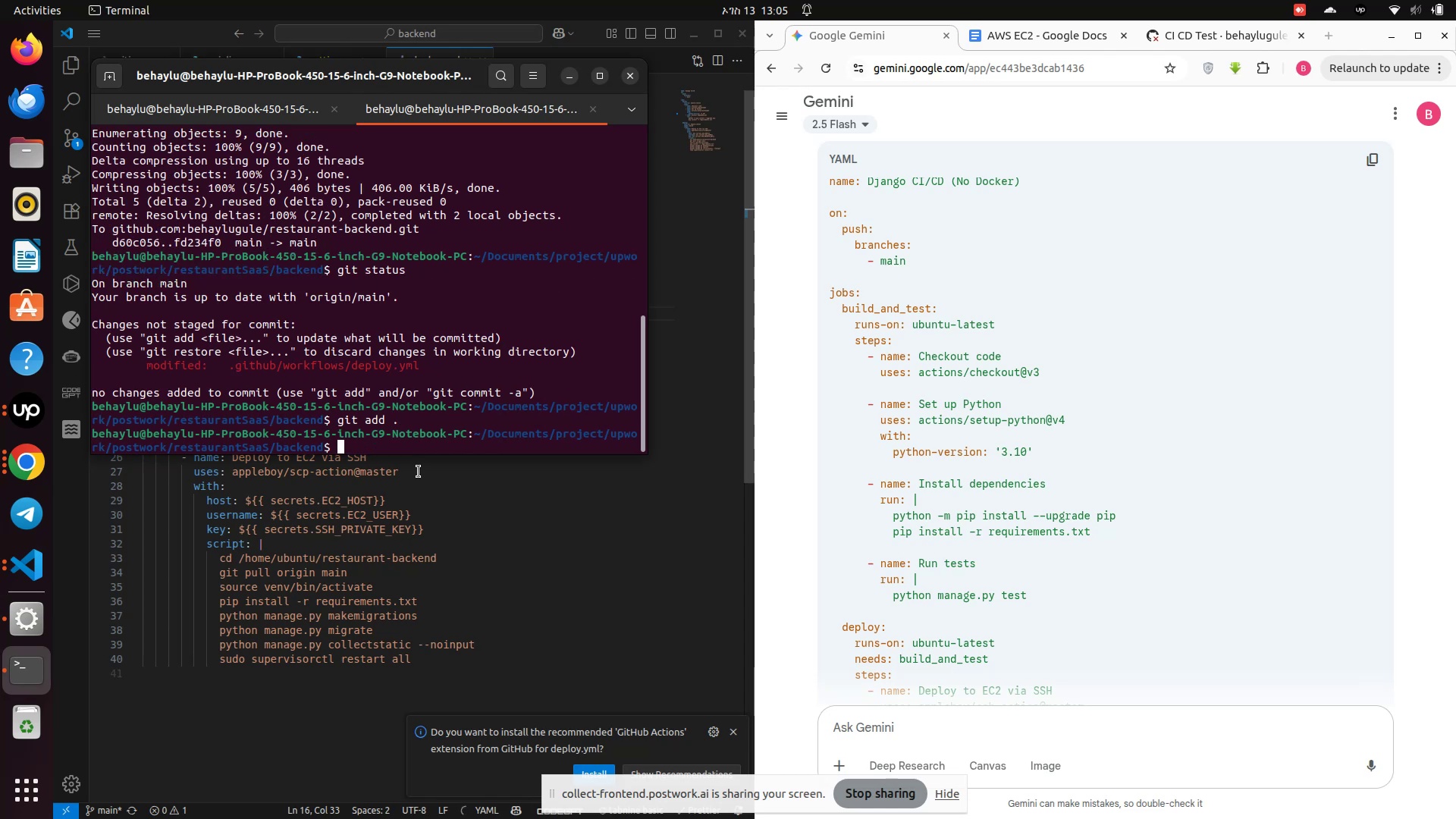 
type(gti)
key(Backspace)
key(Backspace)
key(Backspace)
type(git commit -m ")
 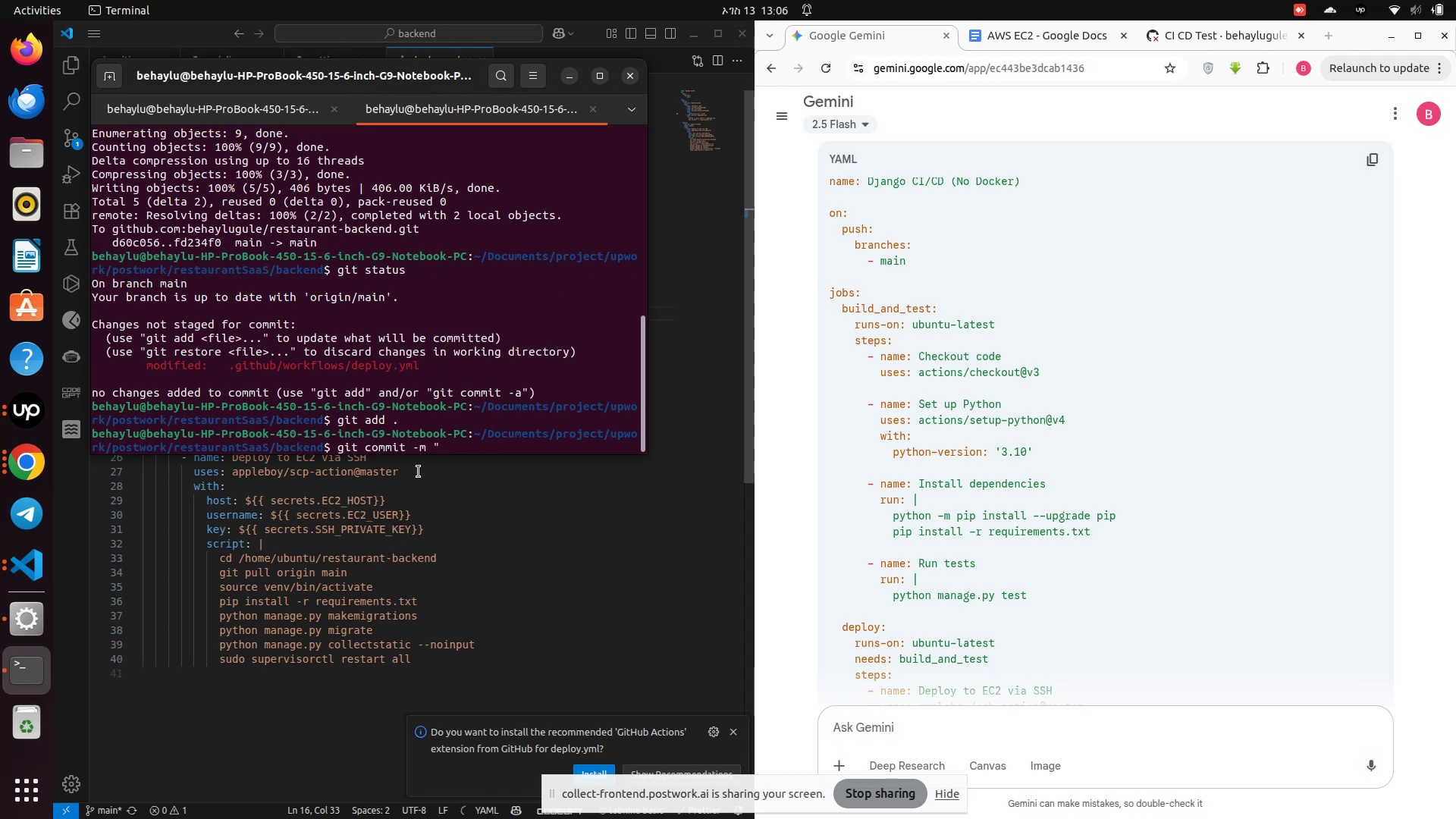 
type(CI CD Tst")
 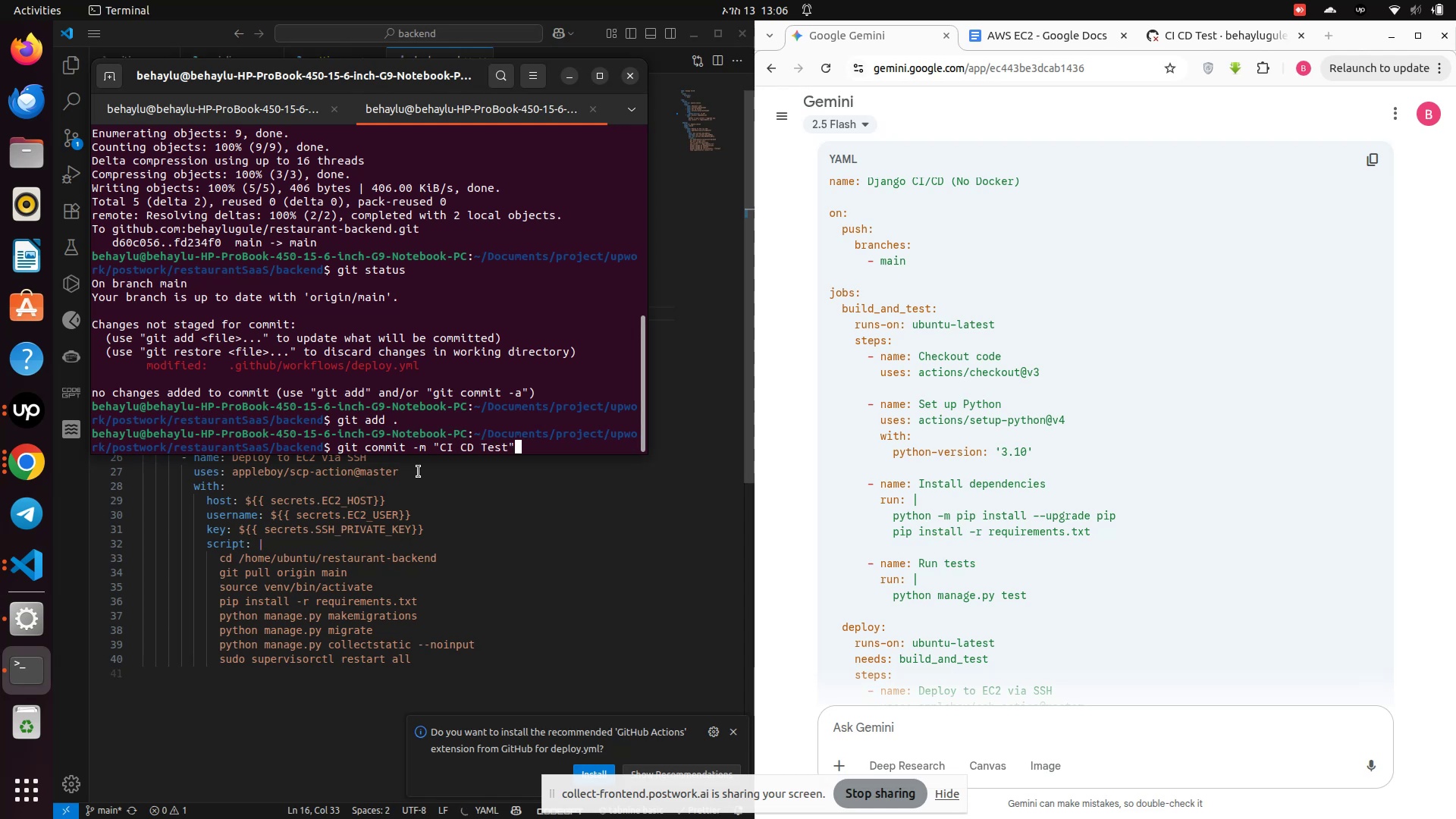 
 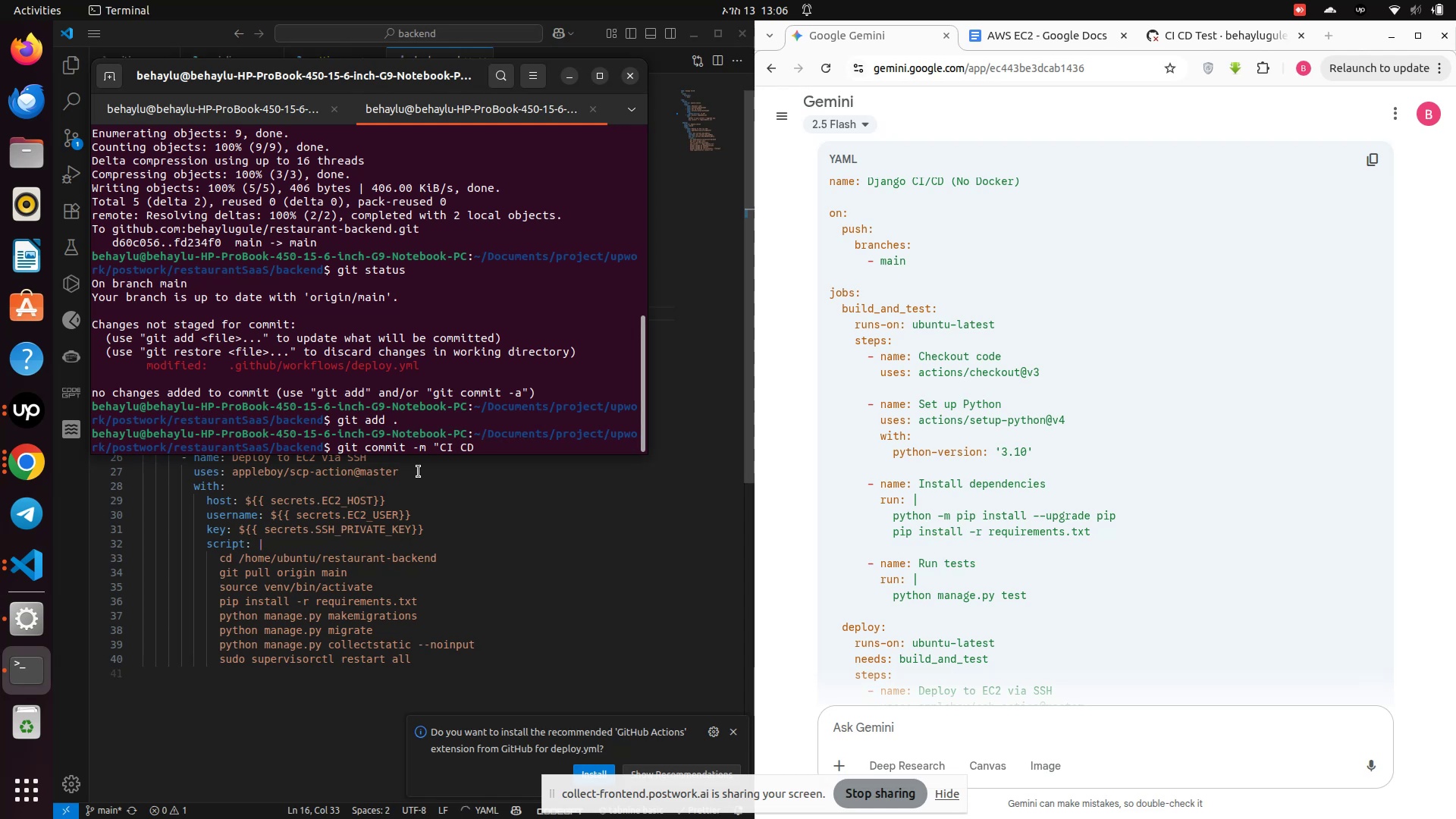 
hold_key(key=E, duration=0.33)
 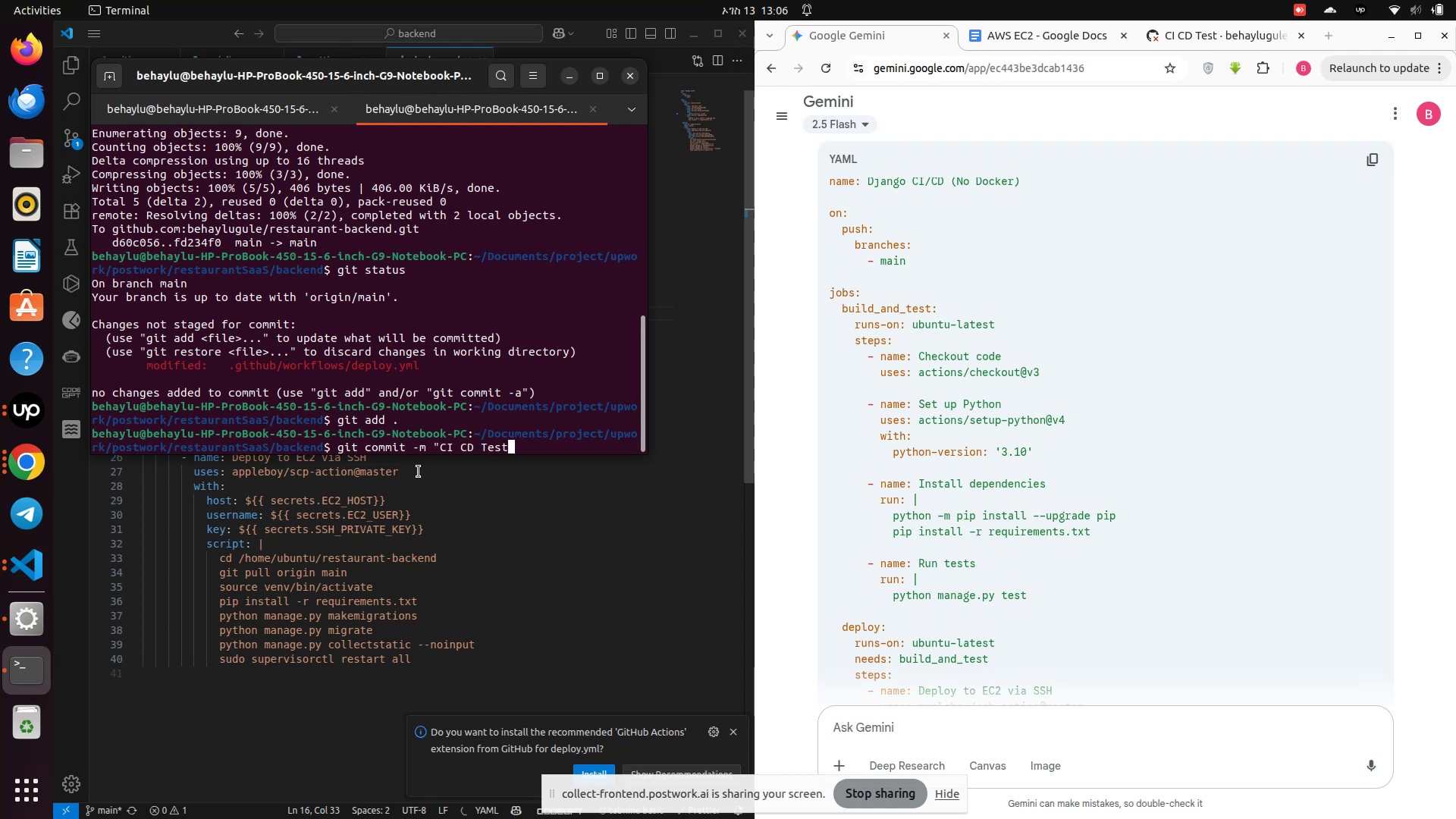 
key(Enter)
 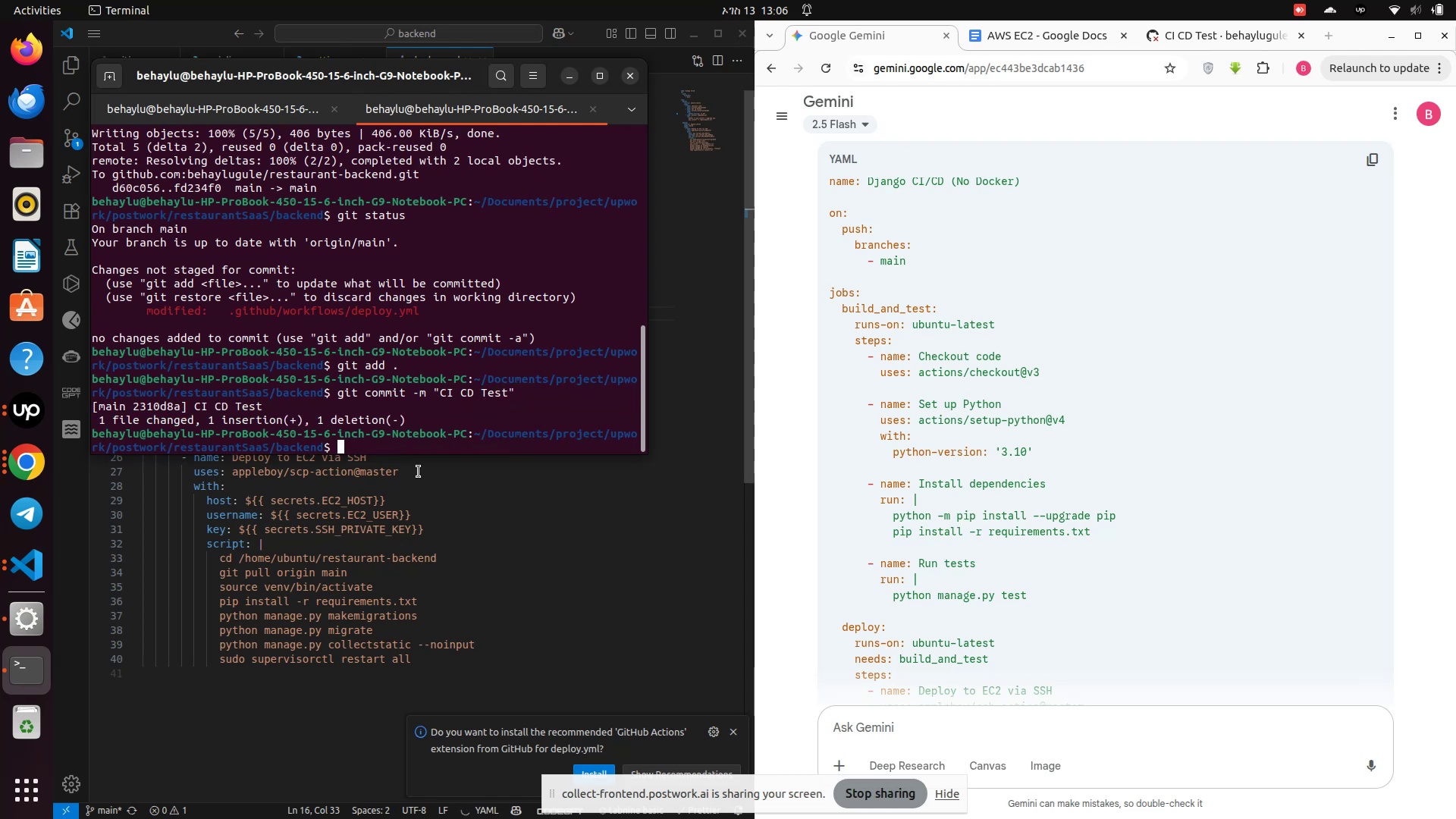 
type(git status)
 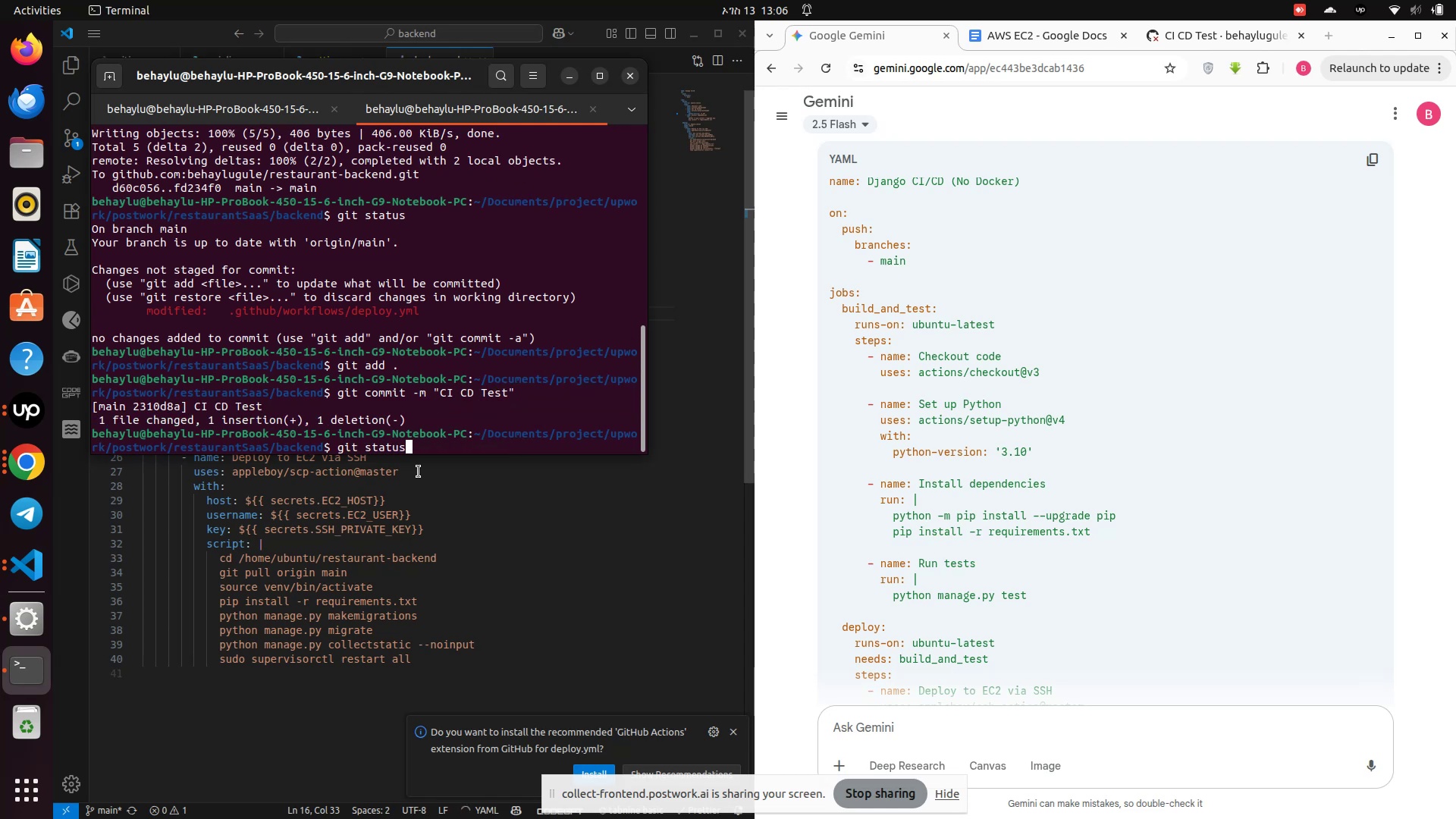 
key(Enter)
 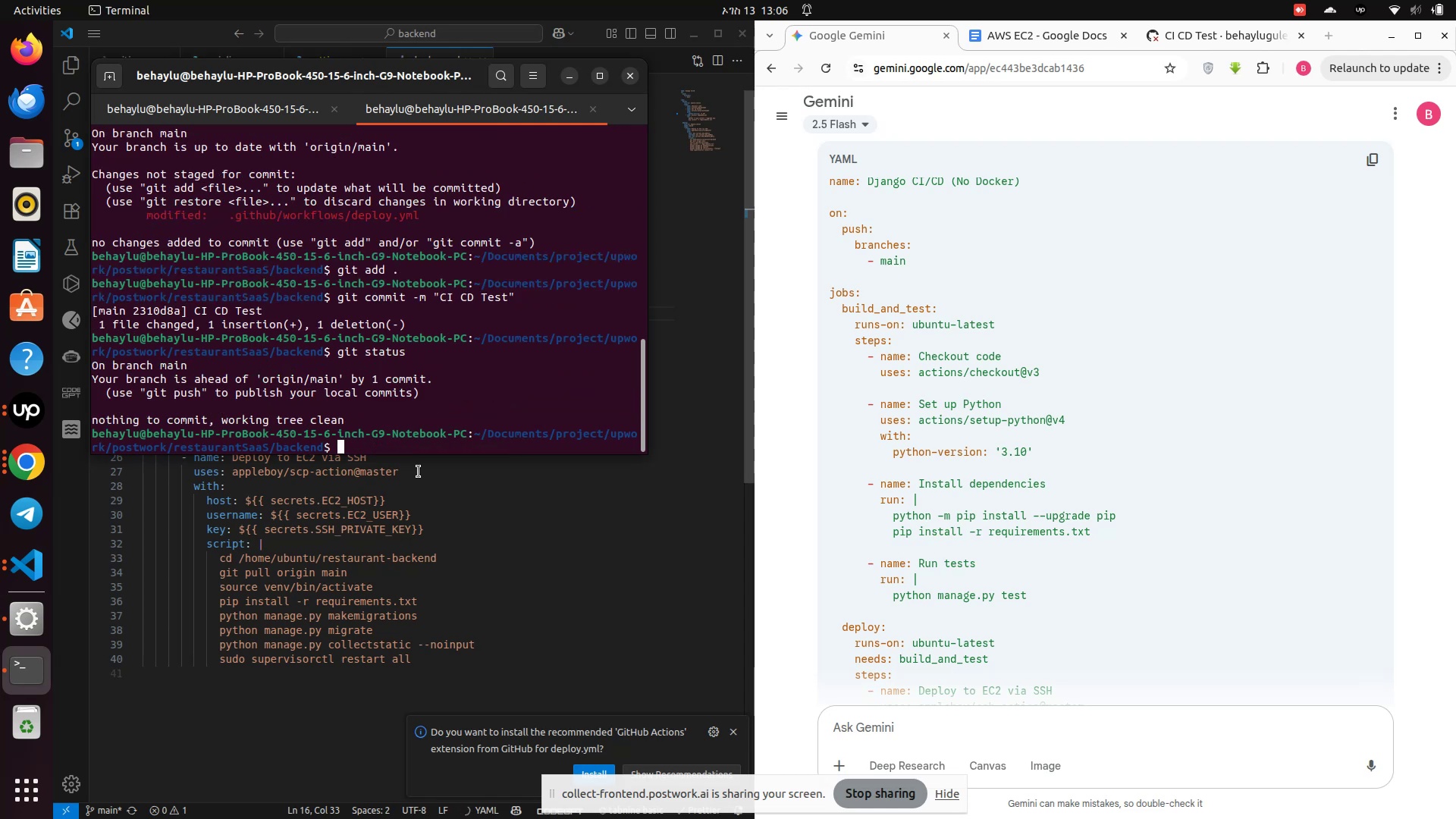 
type(git push )
 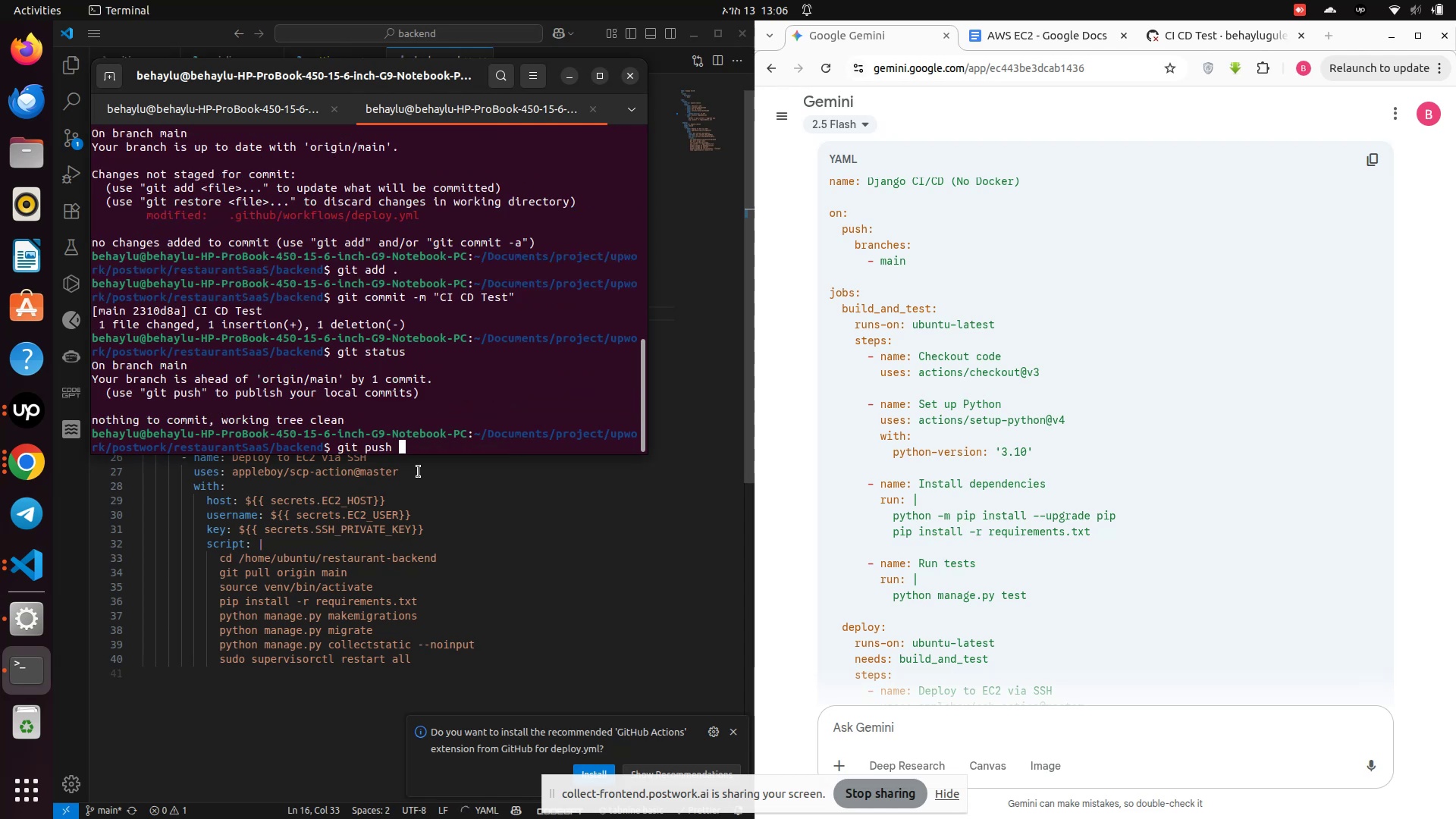 
key(Enter)
 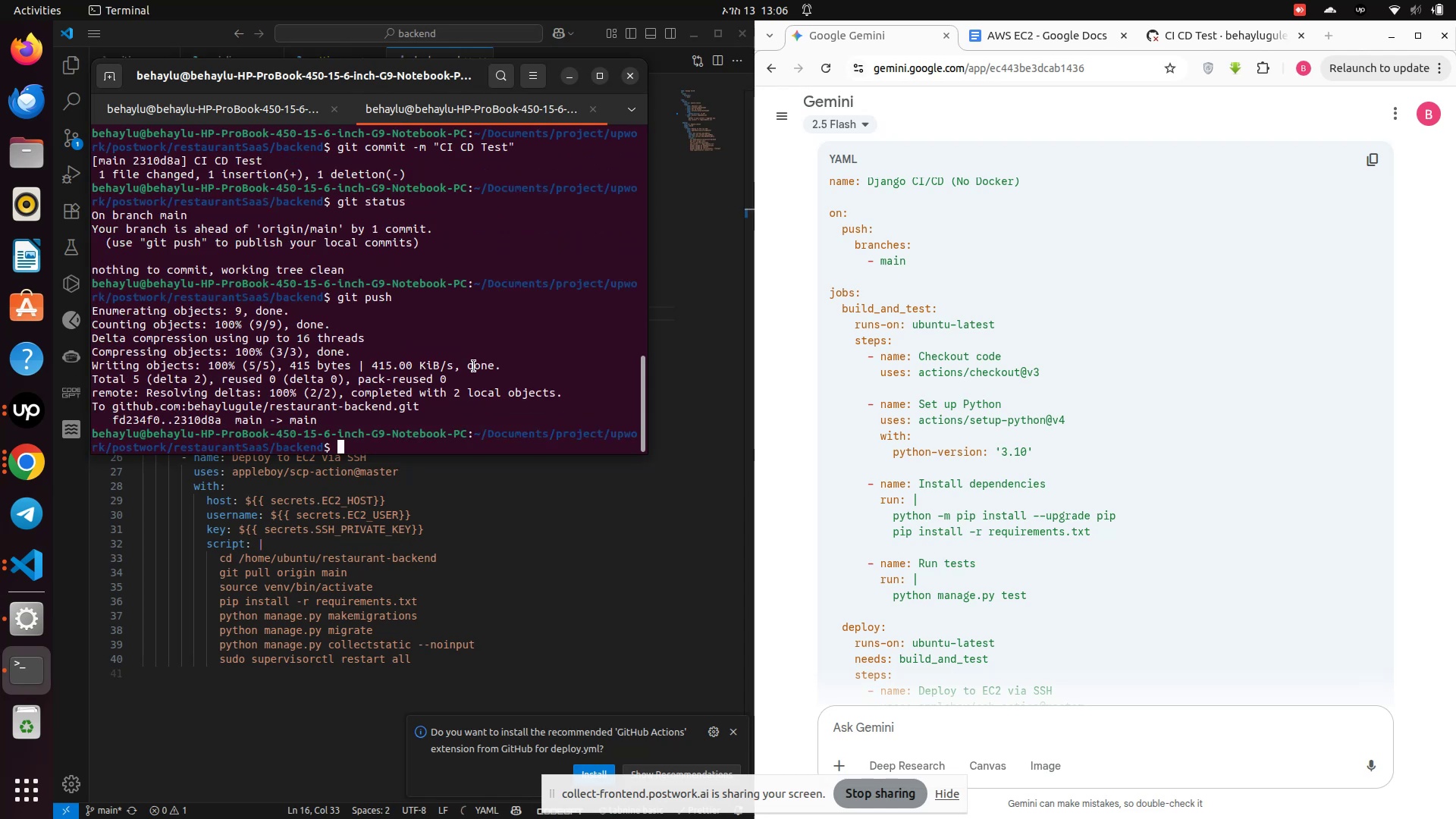 
mouse_move([54, 471])
 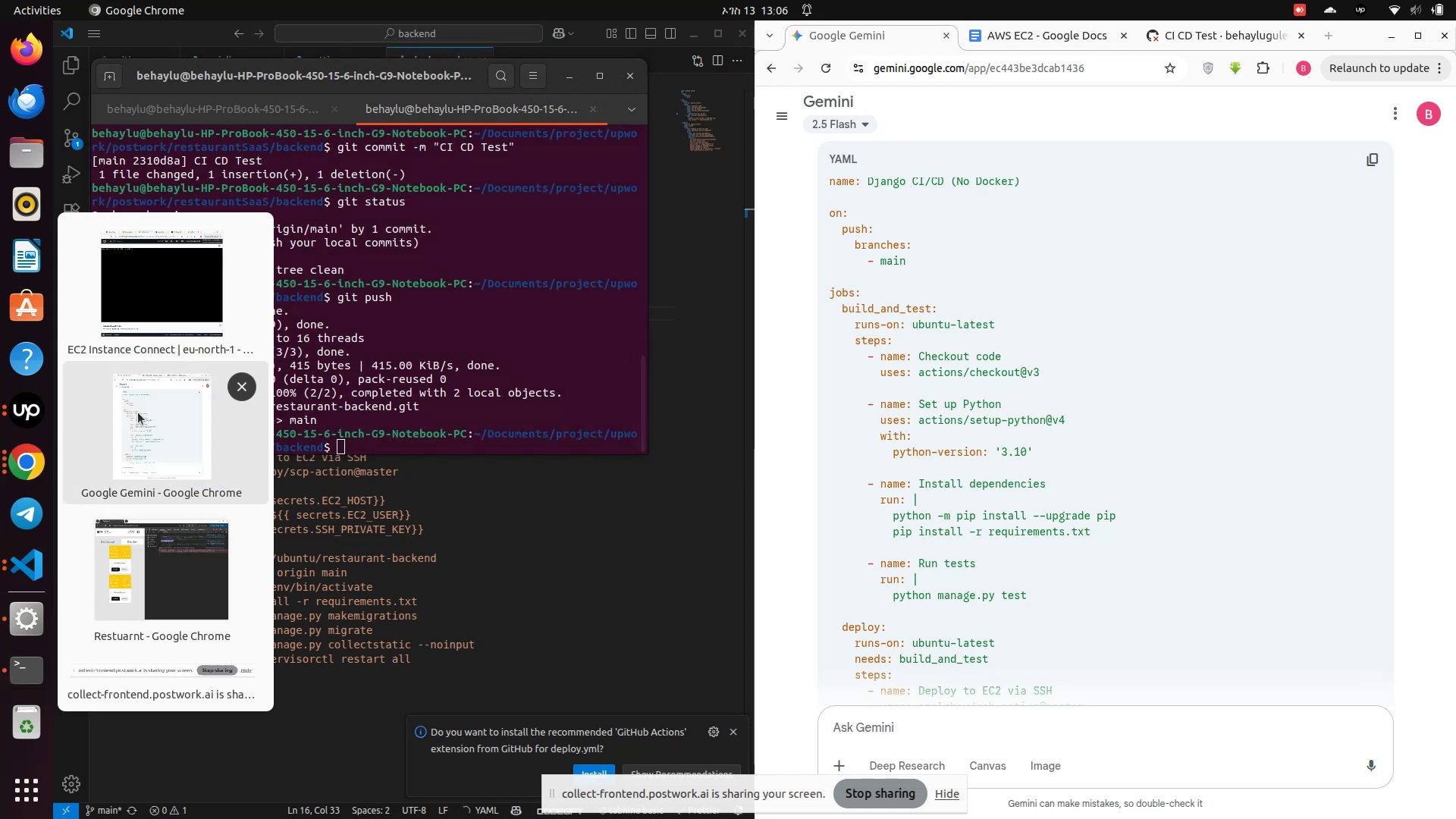 
left_click([138, 413])
 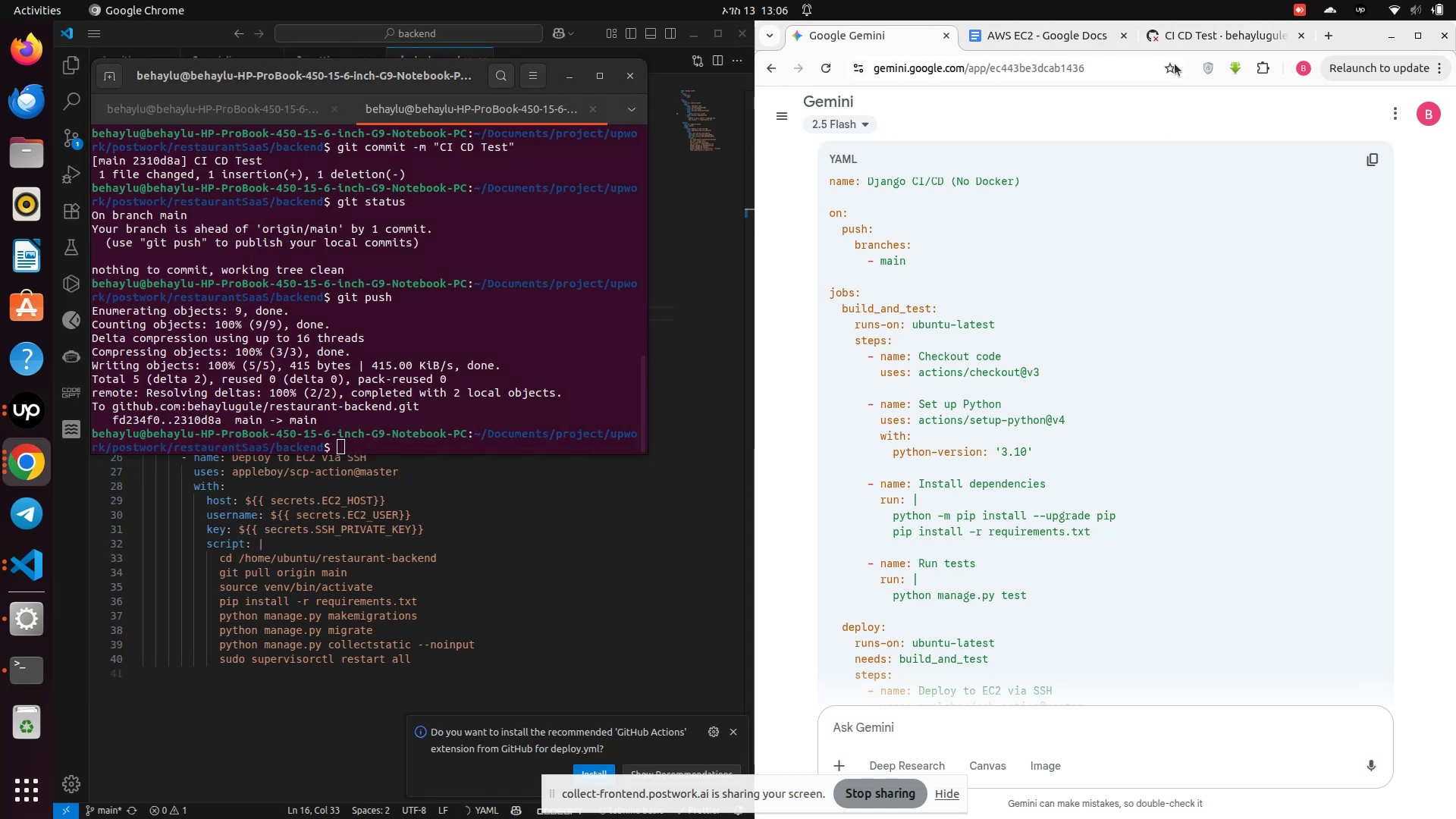 
scroll: coordinate [1014, 312], scroll_direction: up, amount: 5.0
 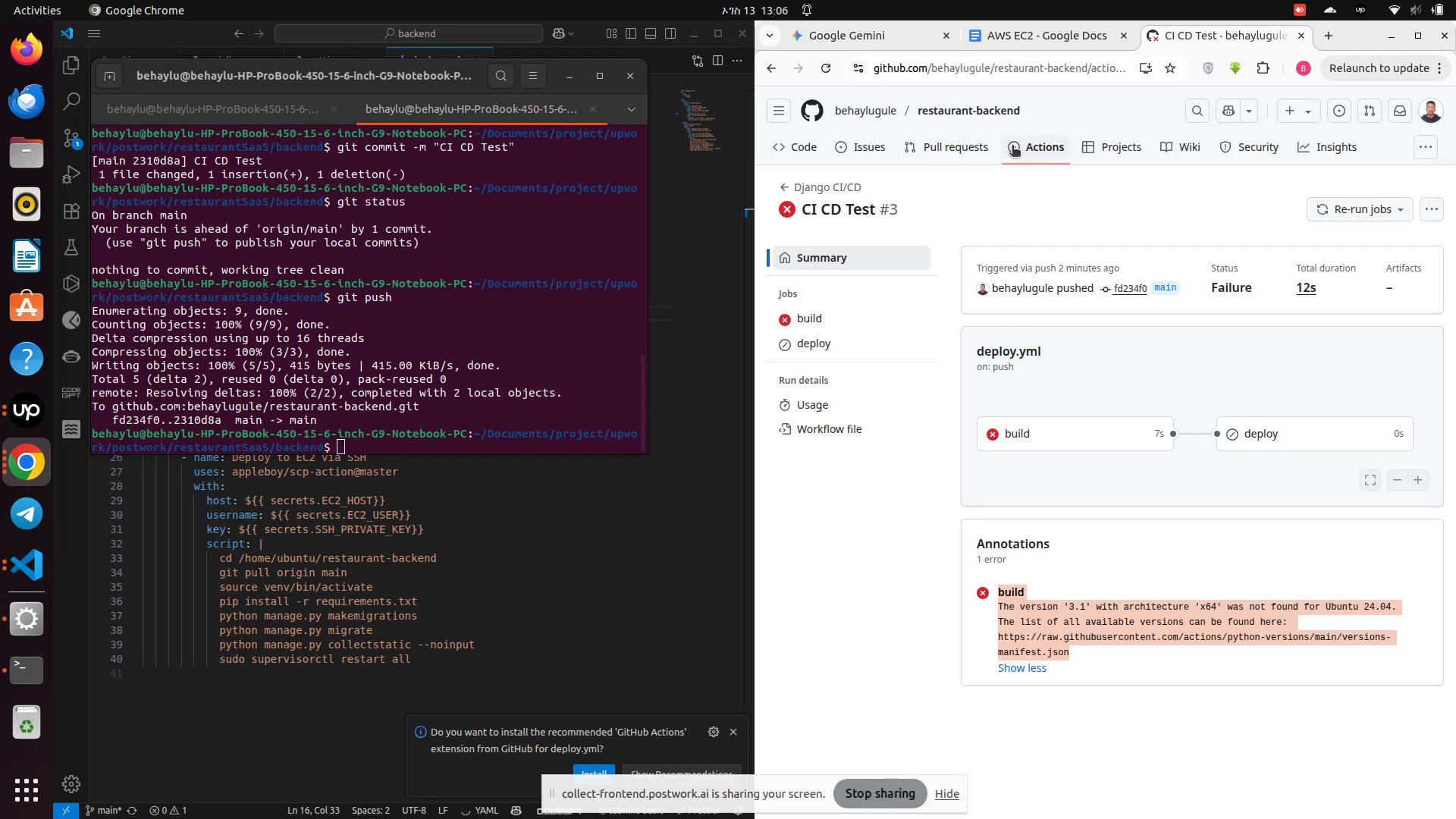 
left_click([1030, 146])
 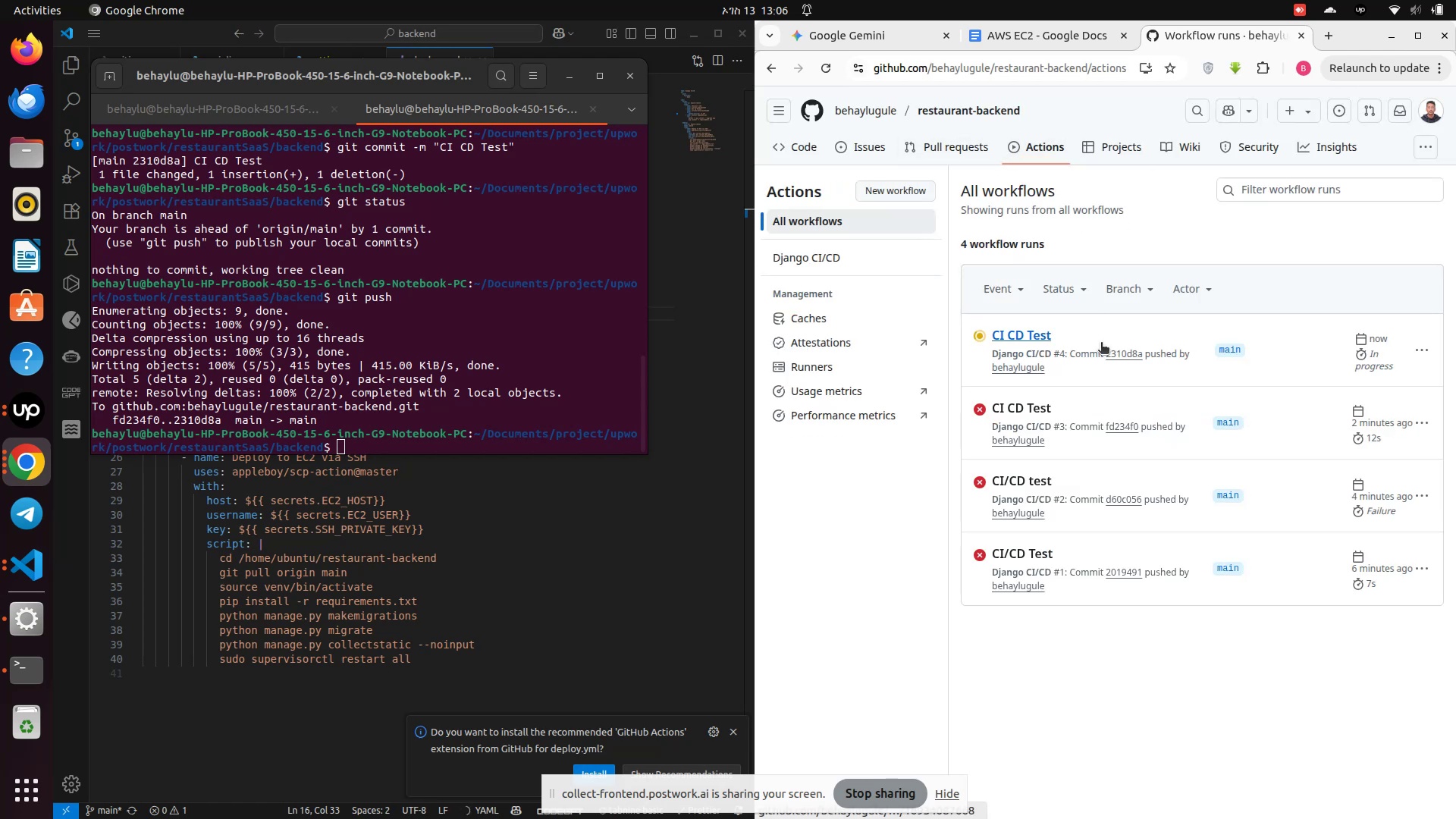 
left_click([1026, 341])
 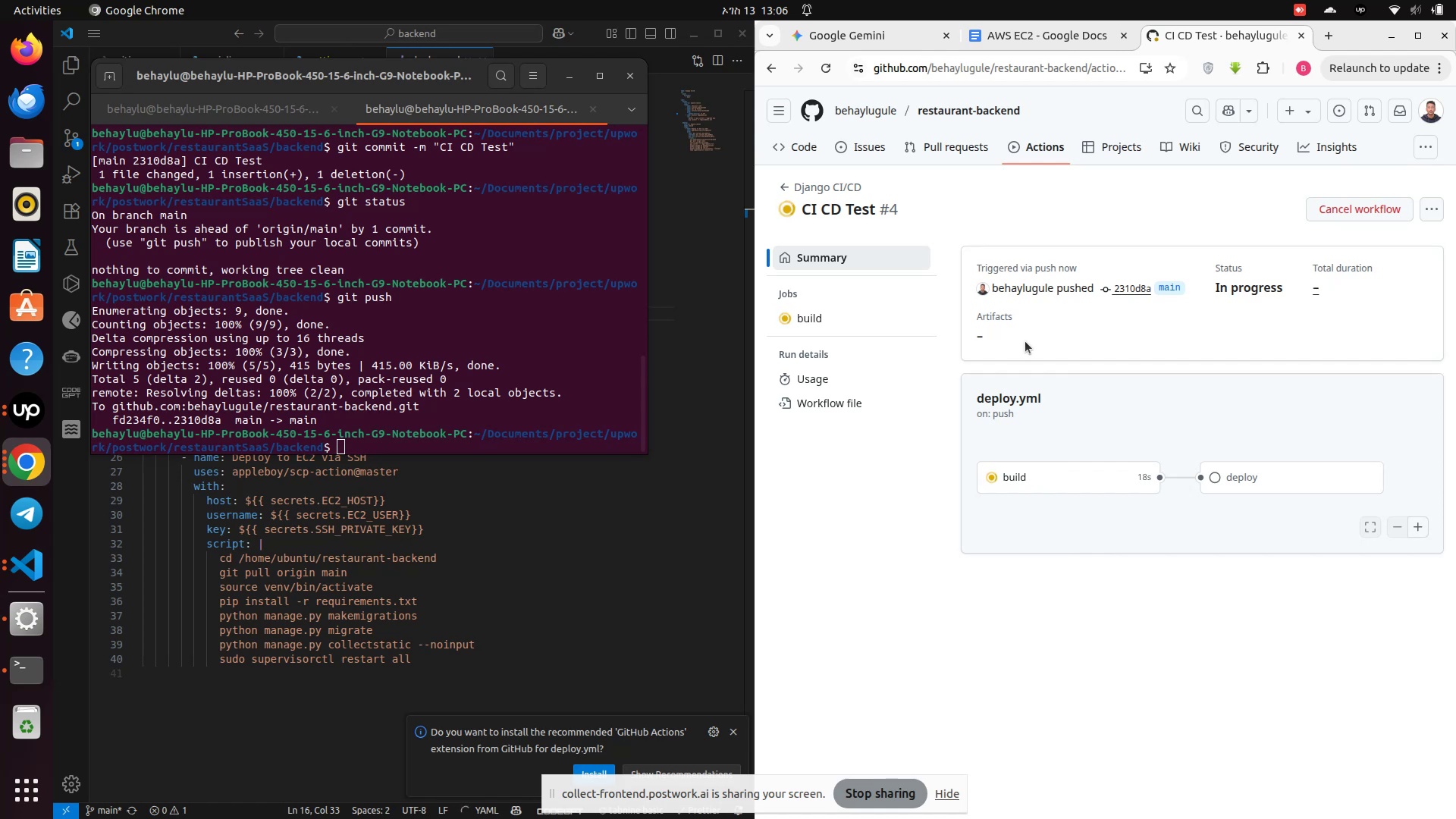 
wait(14.69)
 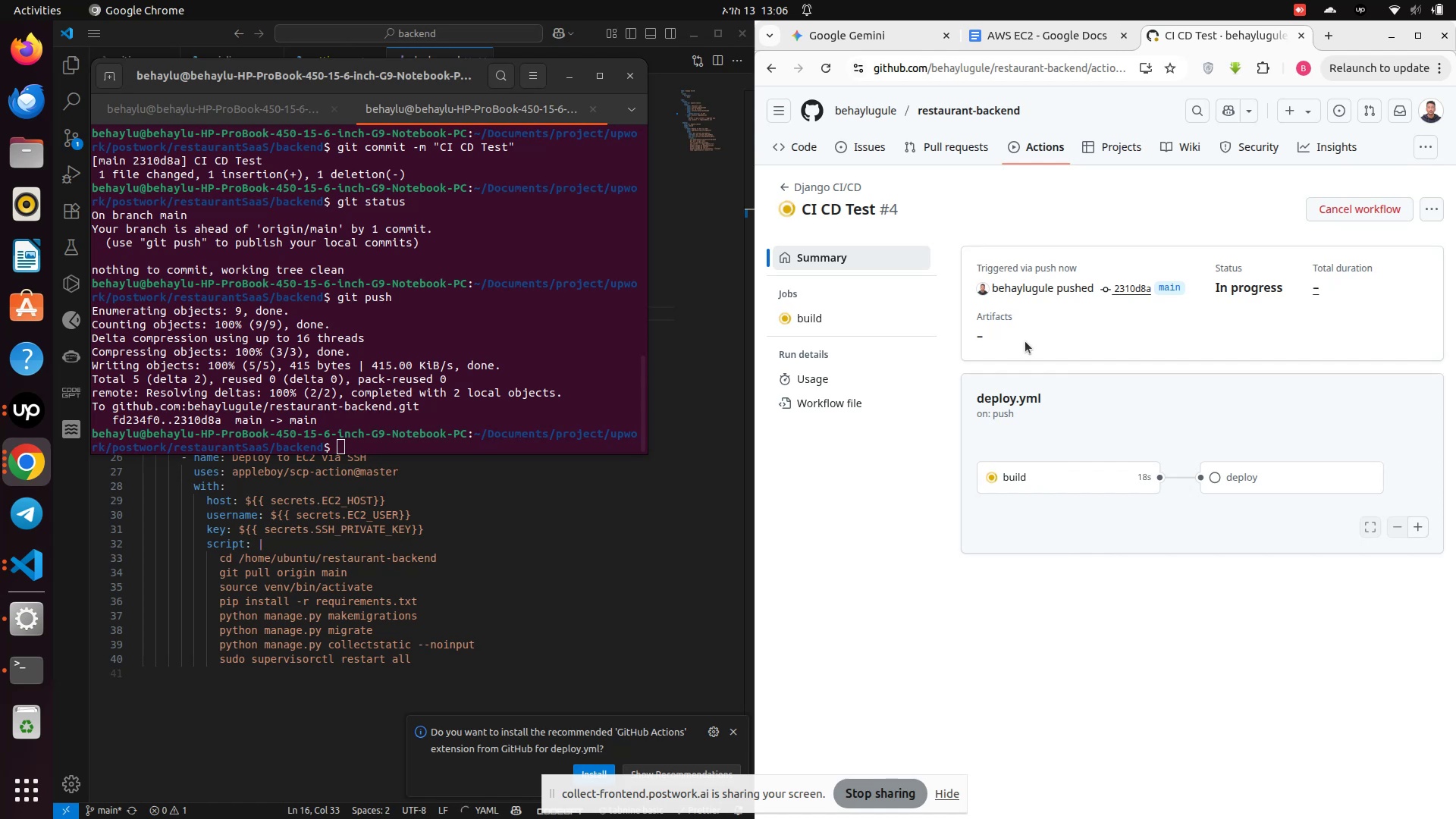 
left_click([353, 547])
 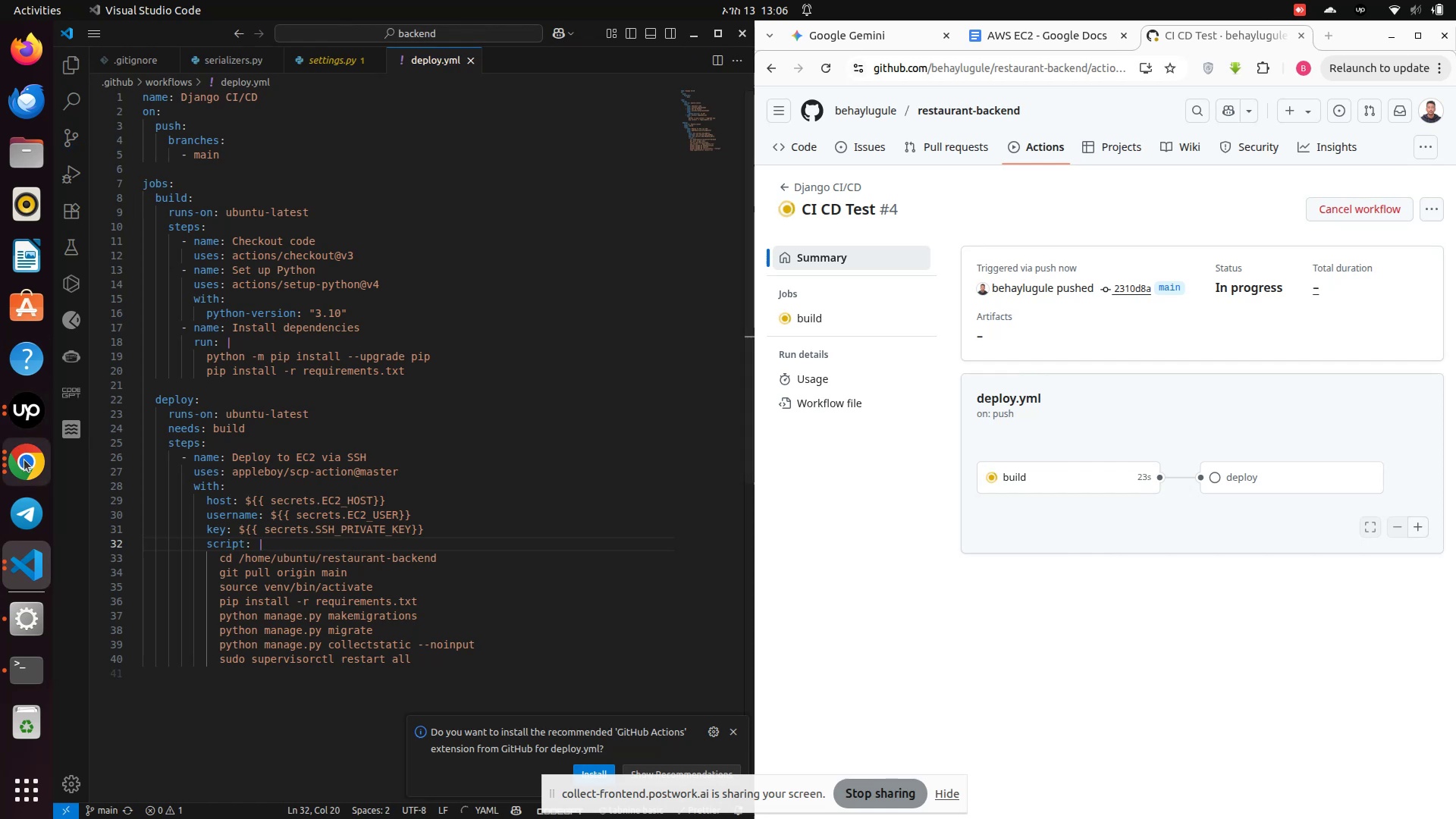 
left_click([24, 460])
 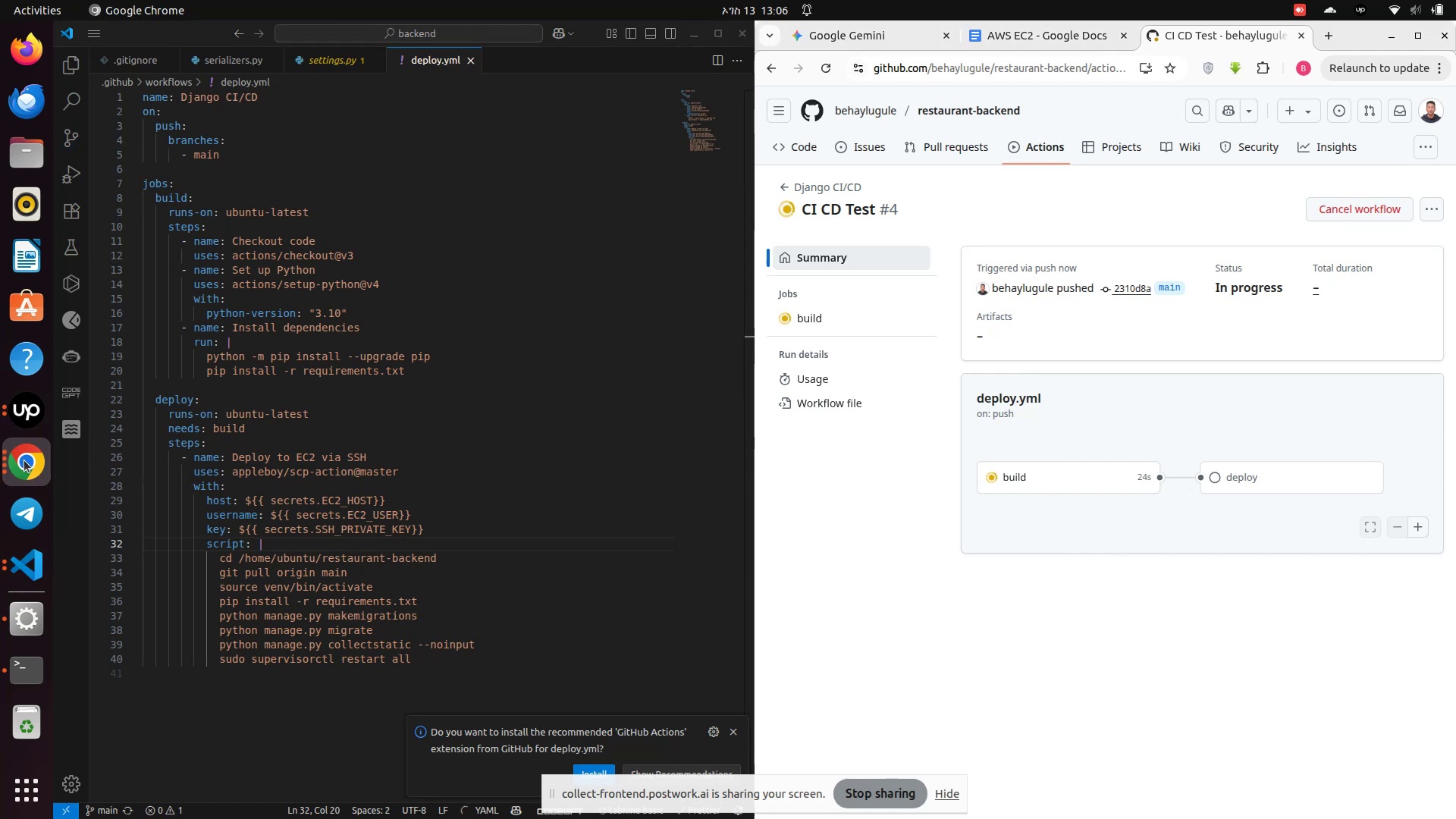 
left_click([24, 460])
 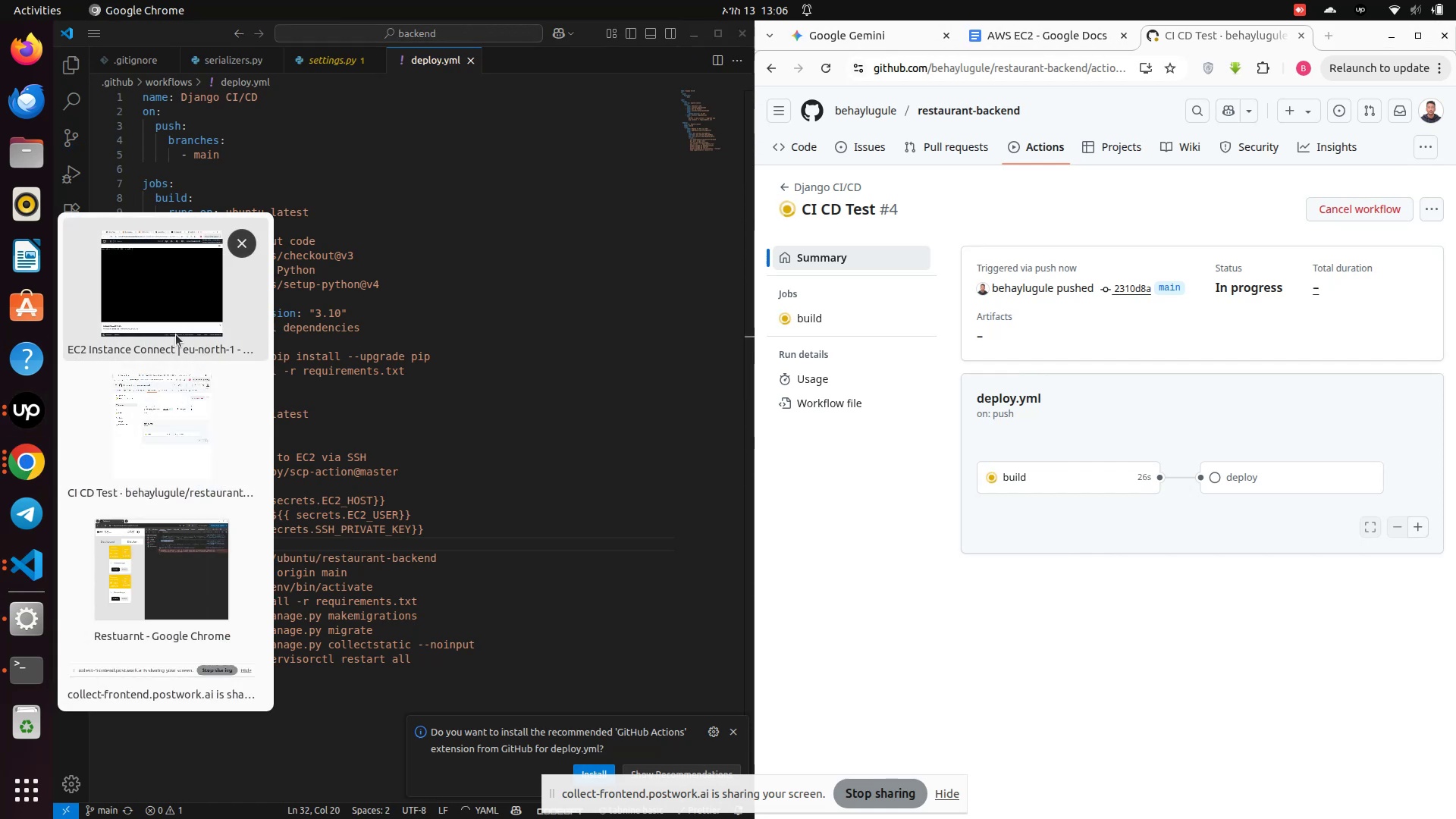 
left_click([167, 298])
 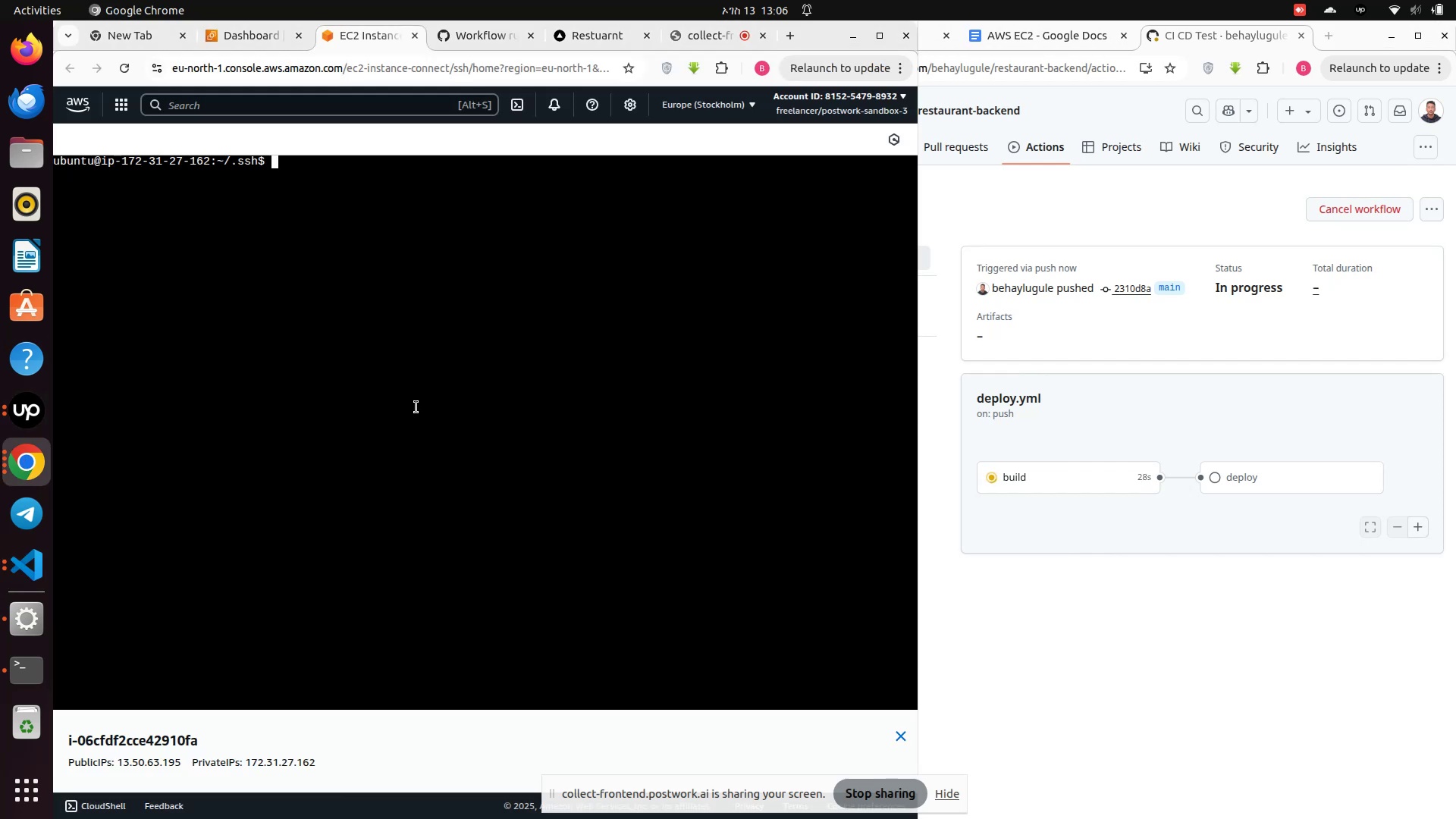 
type(cd)
 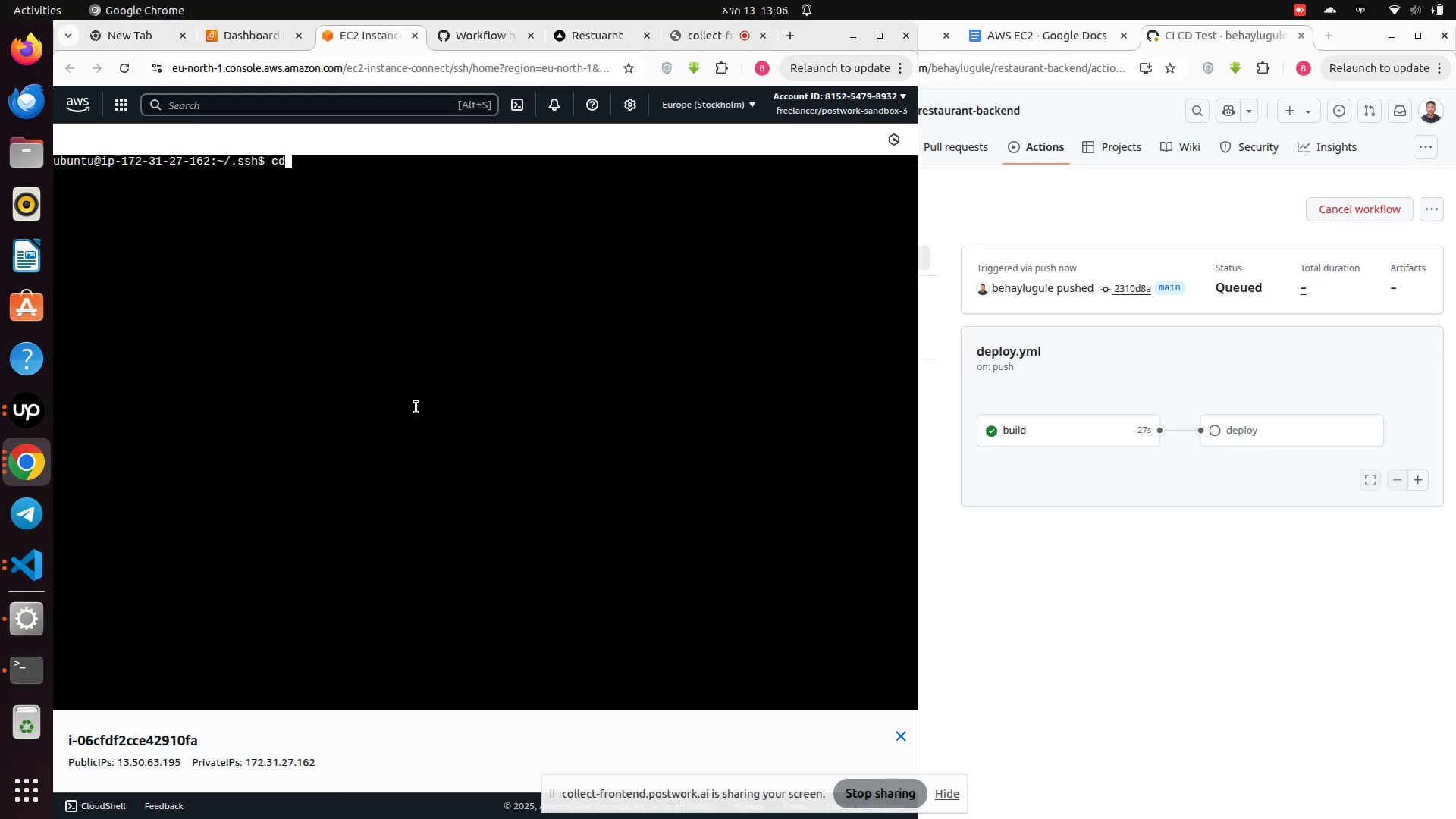 
key(Enter)
 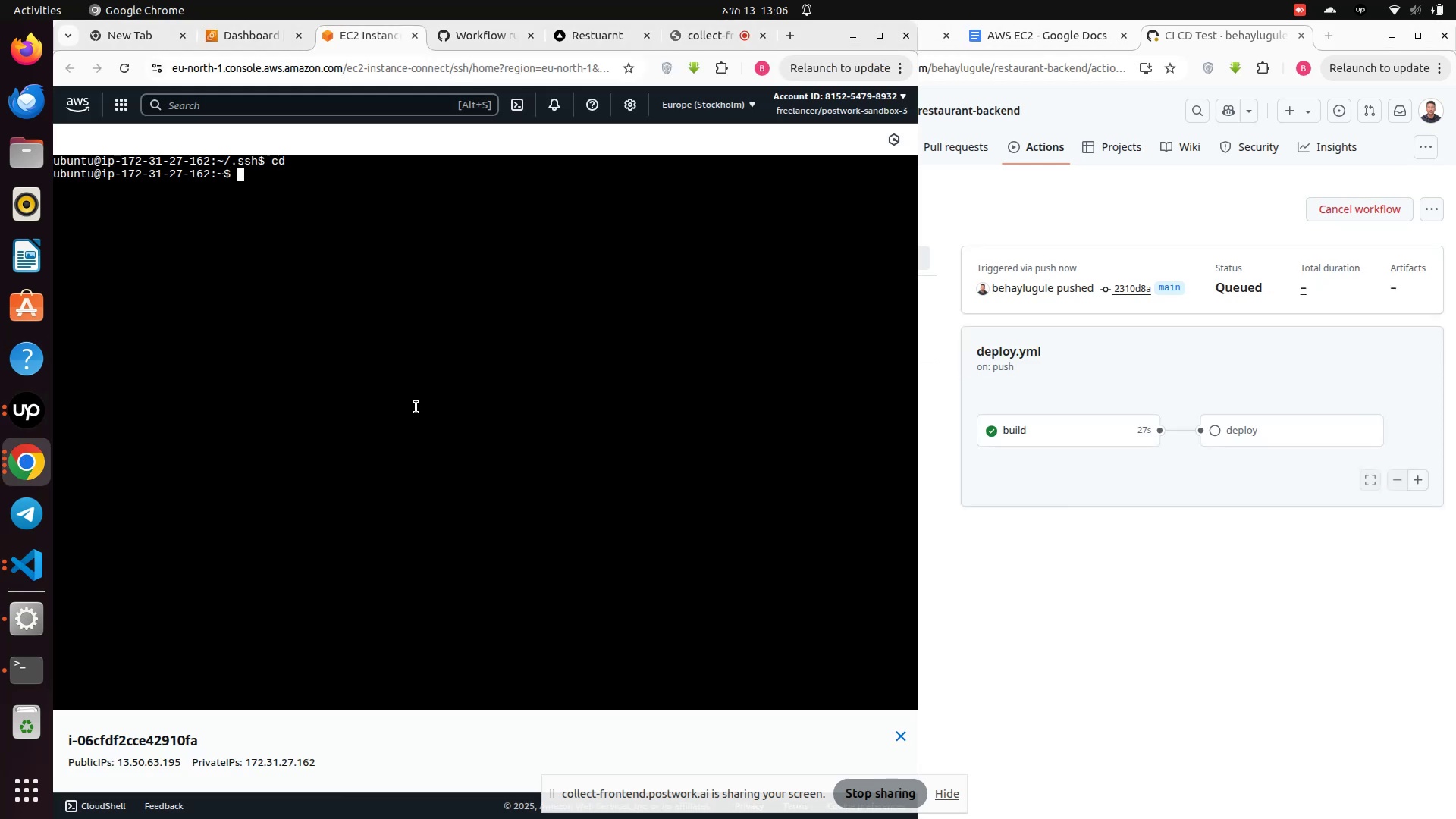 
type(ls)
 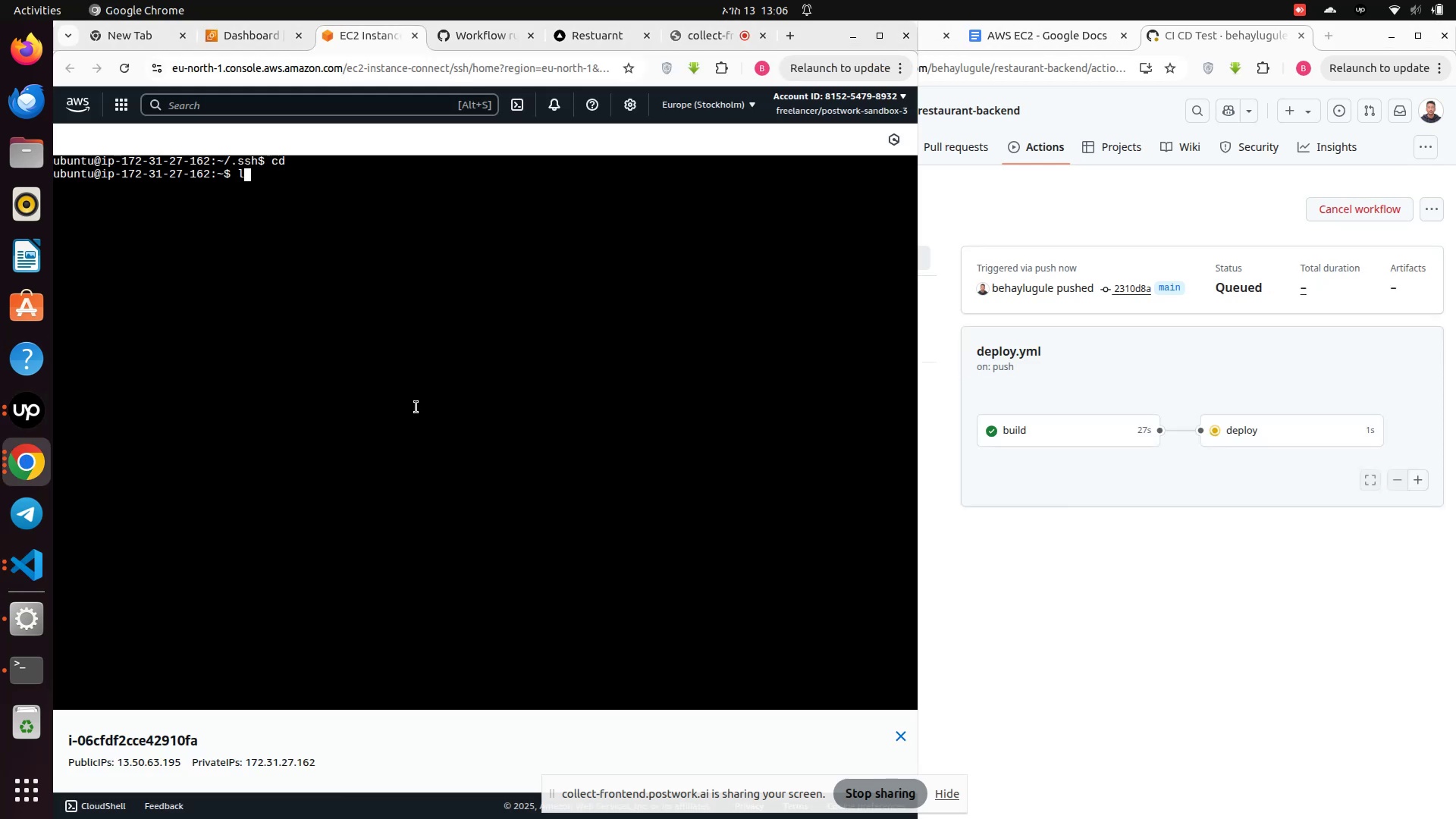 
key(Enter)
 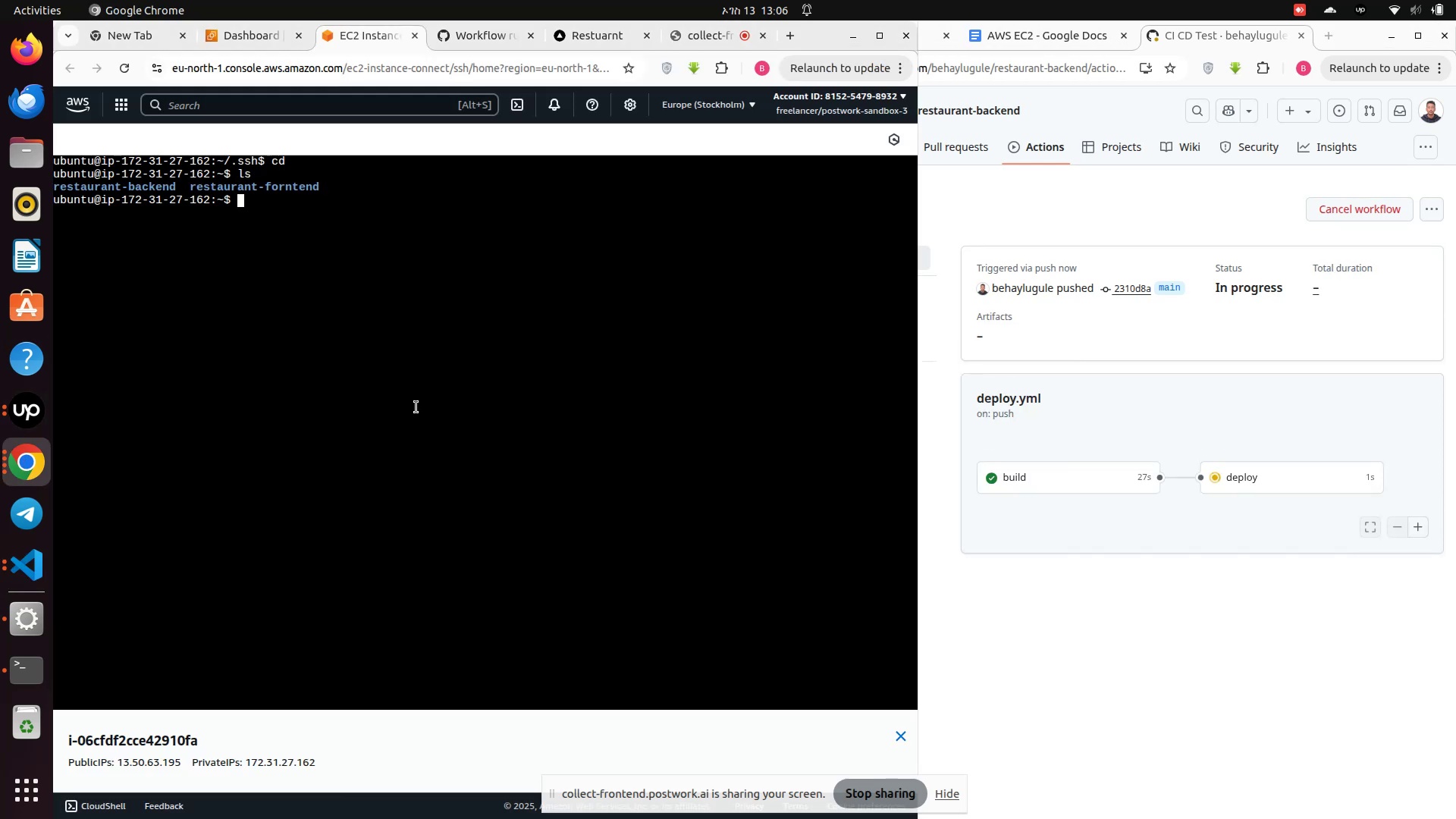 
type(cd re)
key(Tab)
 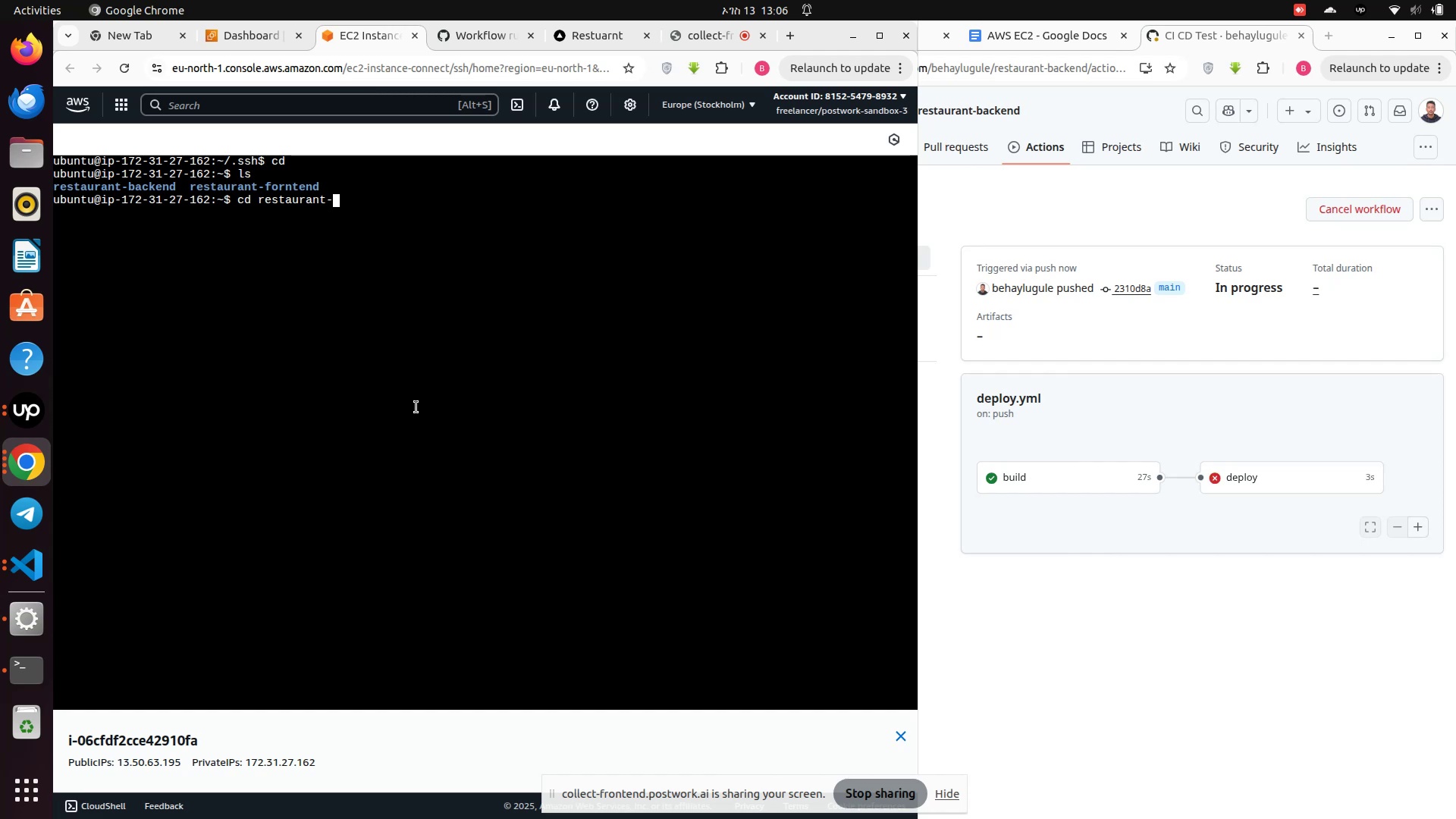 
key(Enter)
 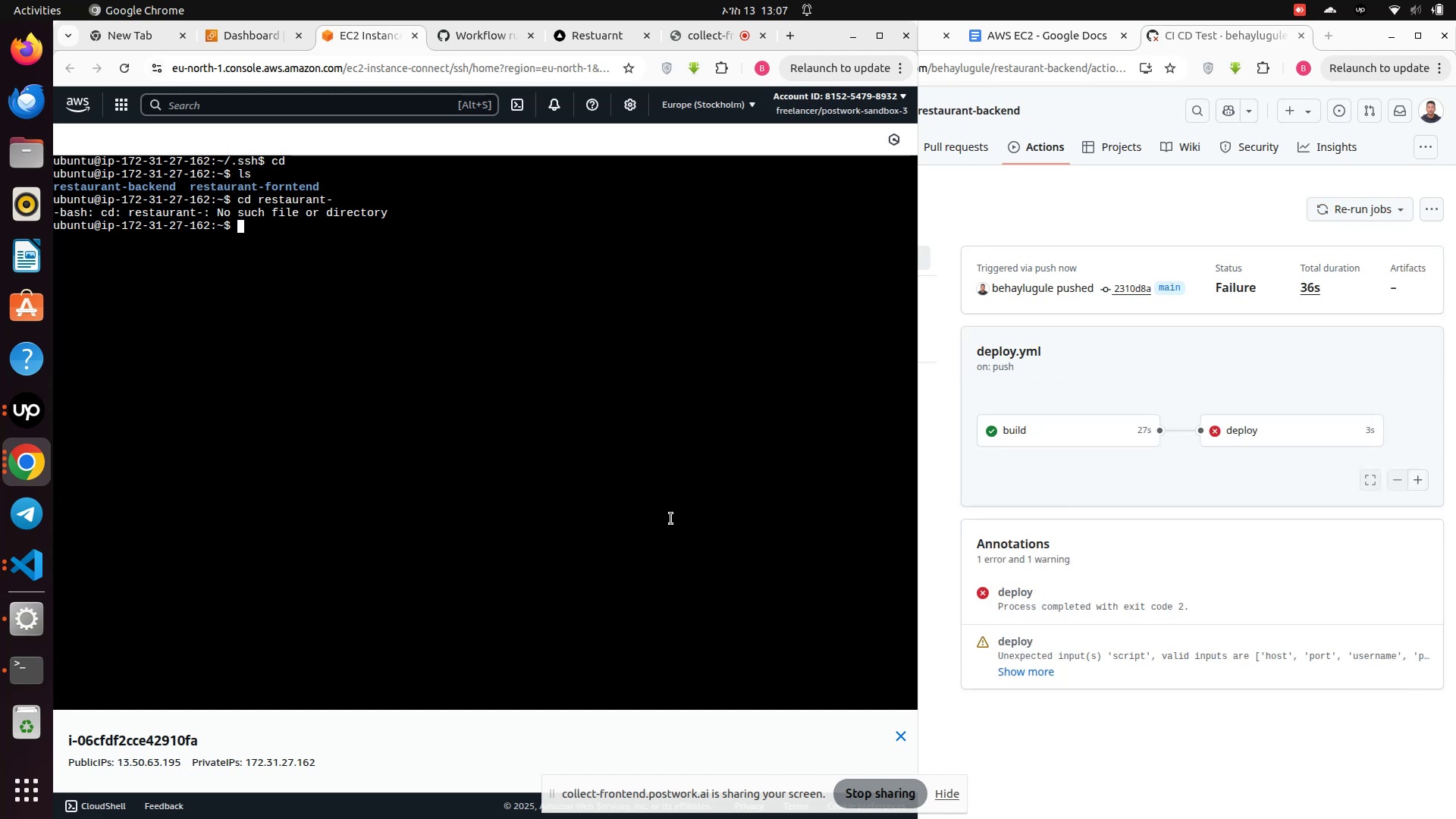 
wait(7.74)
 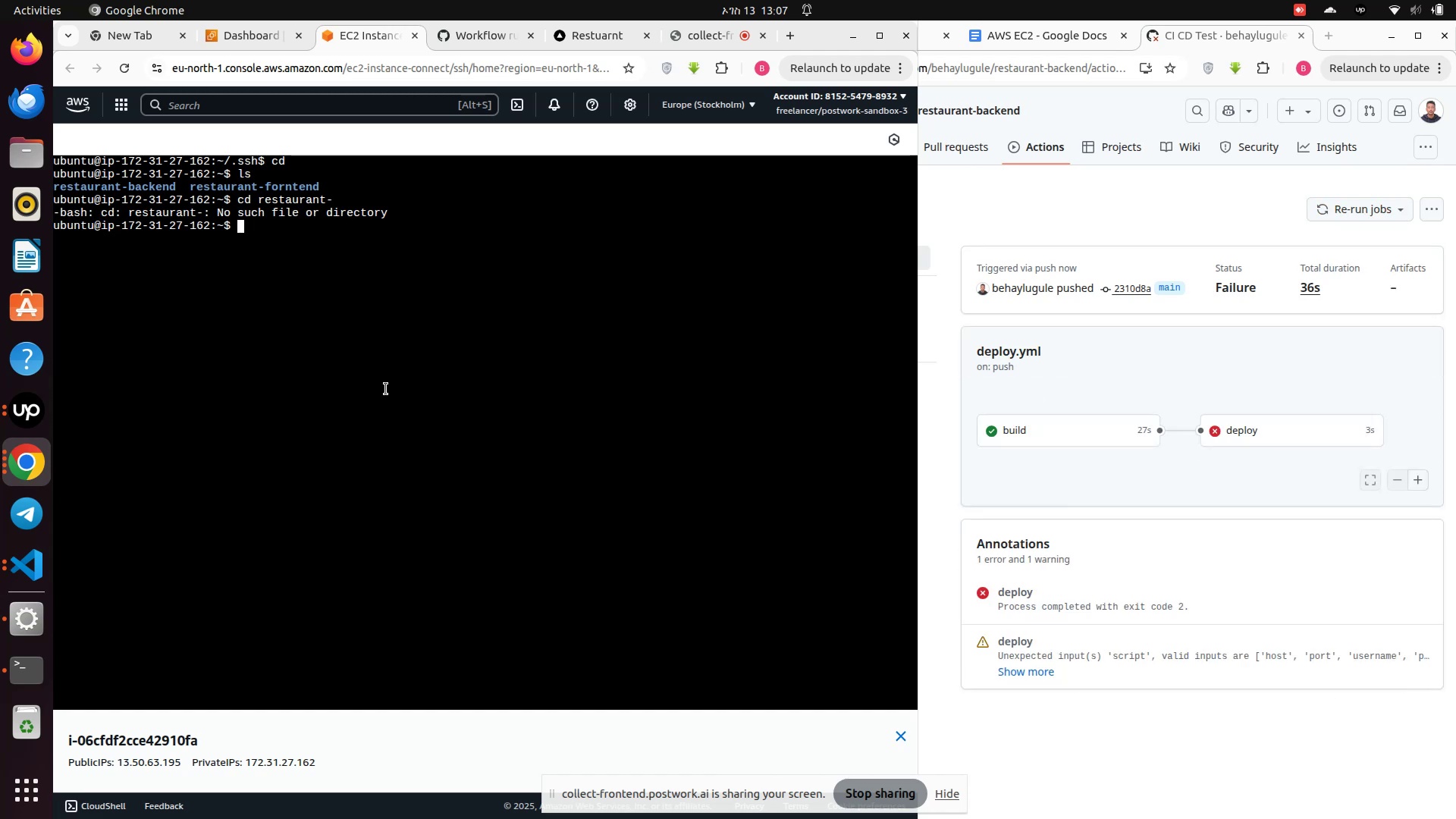 
left_click_drag(start_coordinate=[1154, 651], to_coordinate=[1254, 661])
 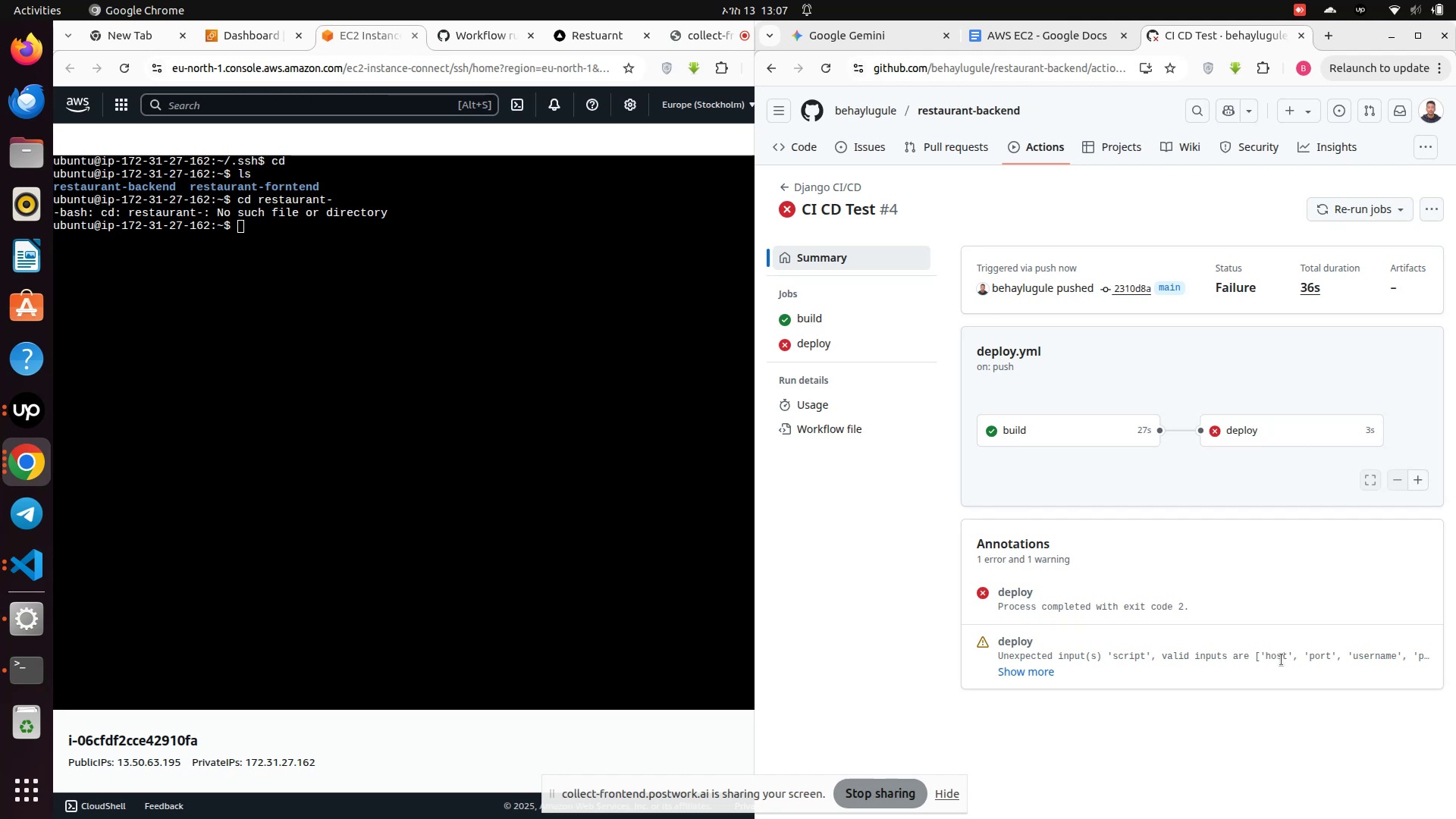 
hold_key(key=ArrowRight, duration=1.21)
 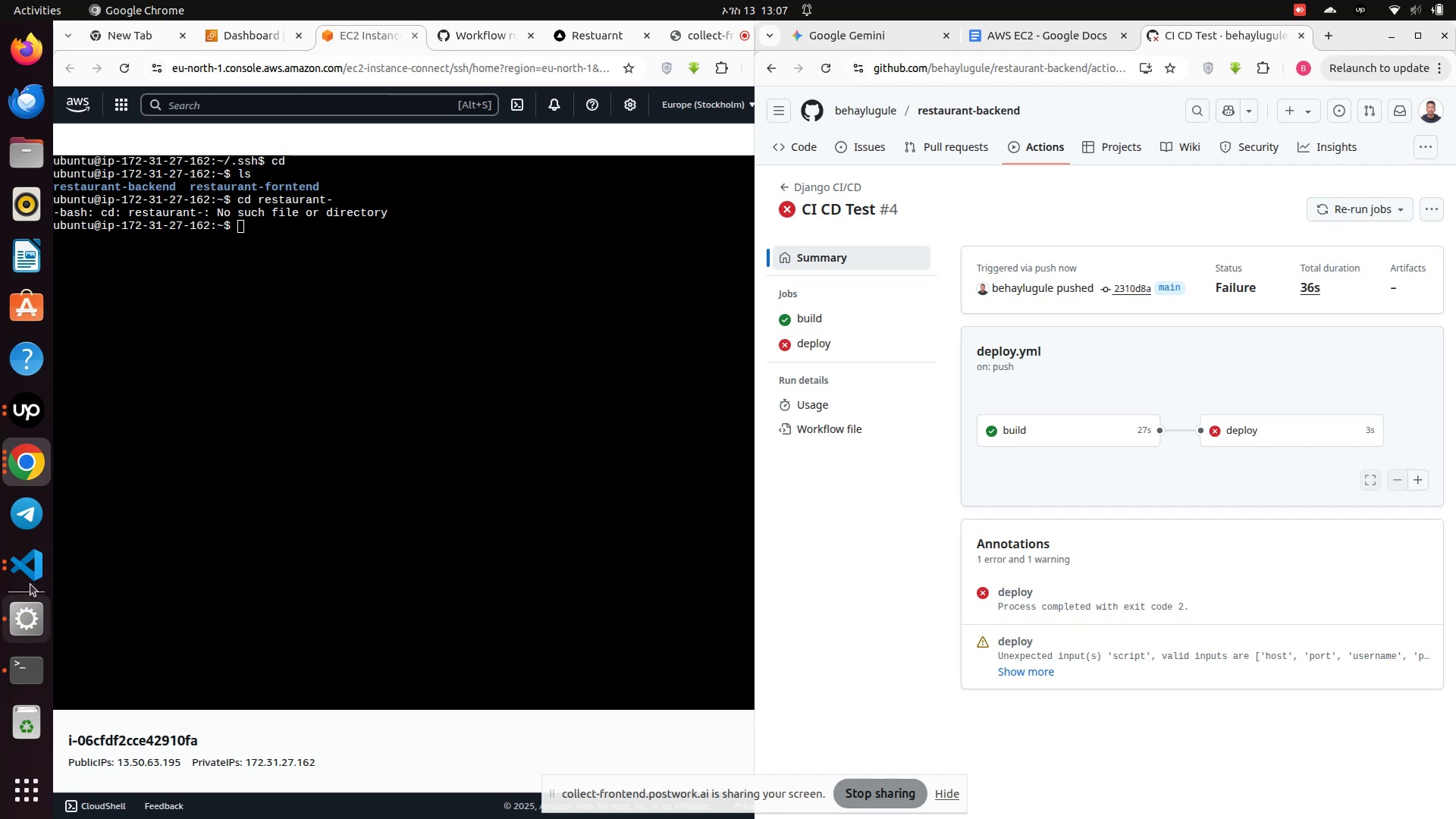 
left_click([24, 576])
 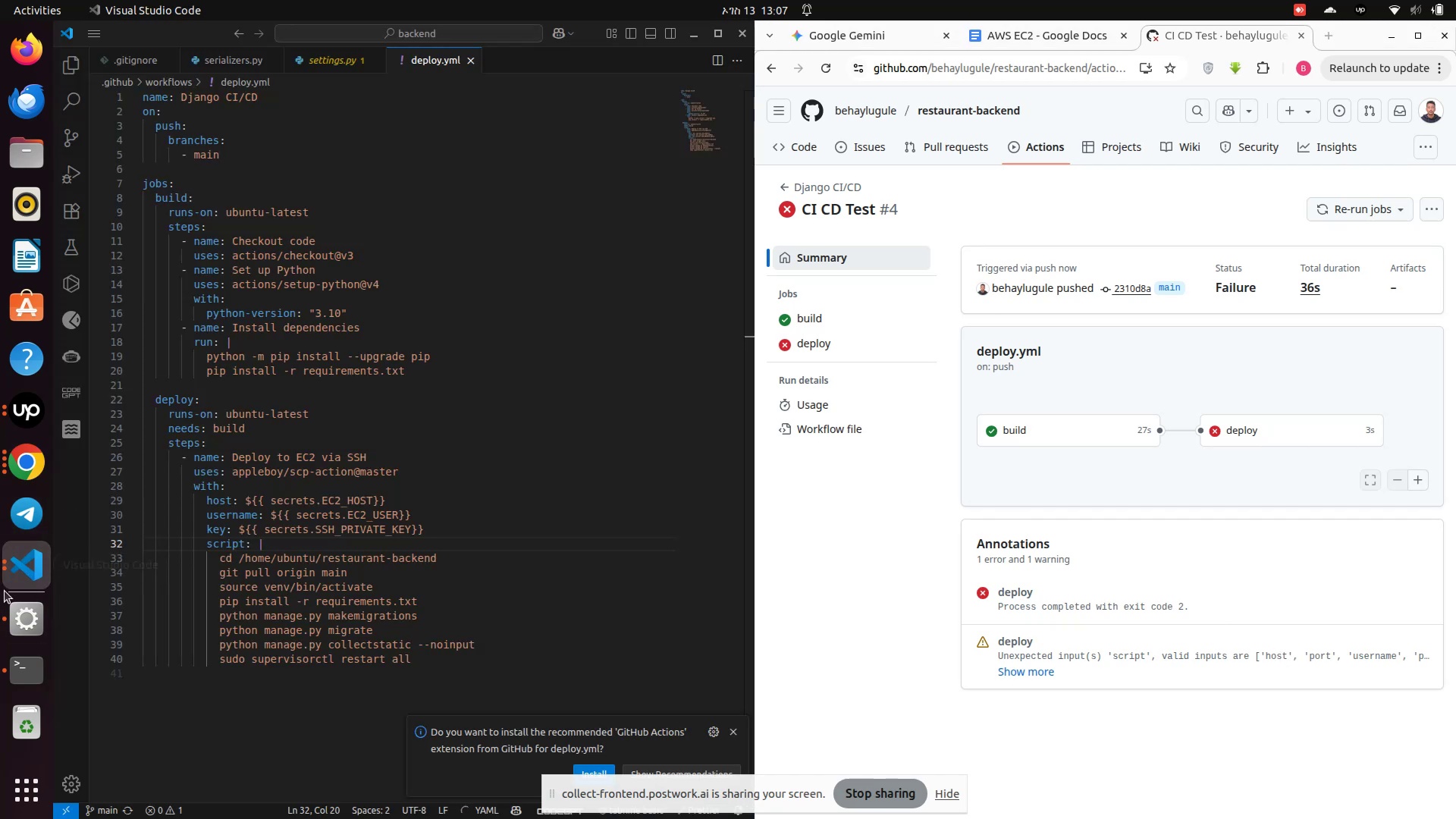 
left_click([11, 573])
 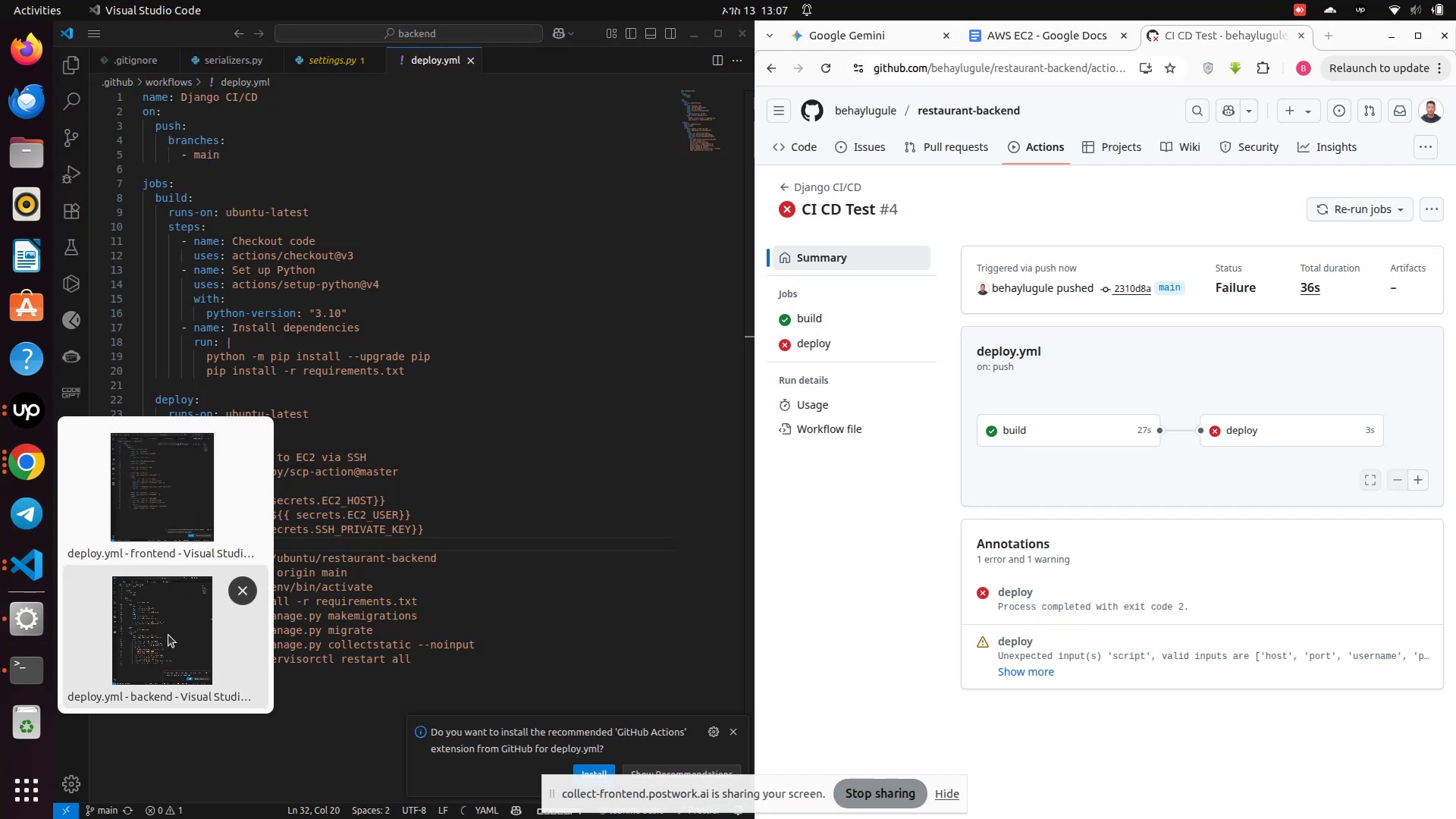 
left_click_drag(start_coordinate=[159, 511], to_coordinate=[1121, 451])
 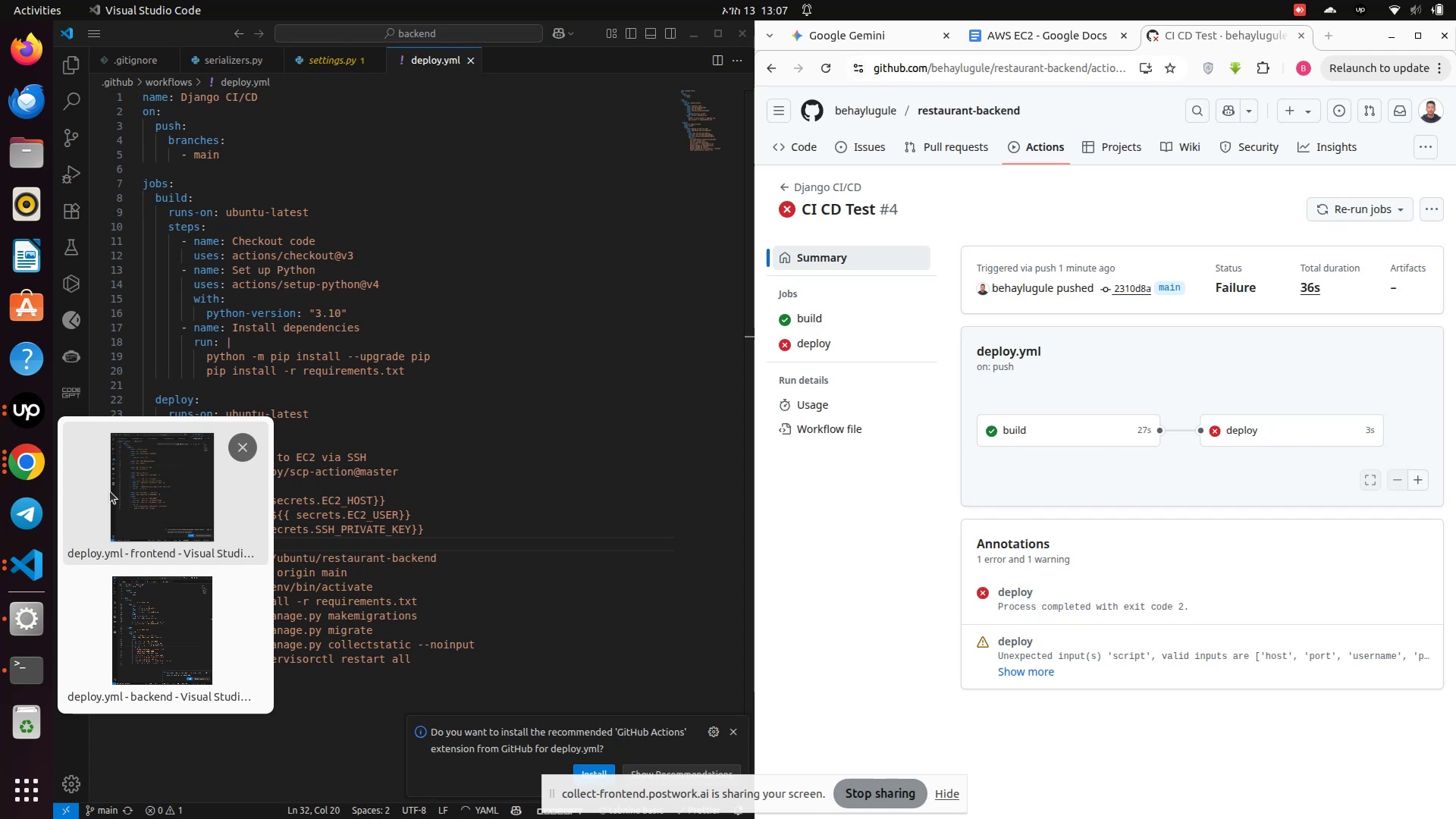 
left_click([108, 491])
 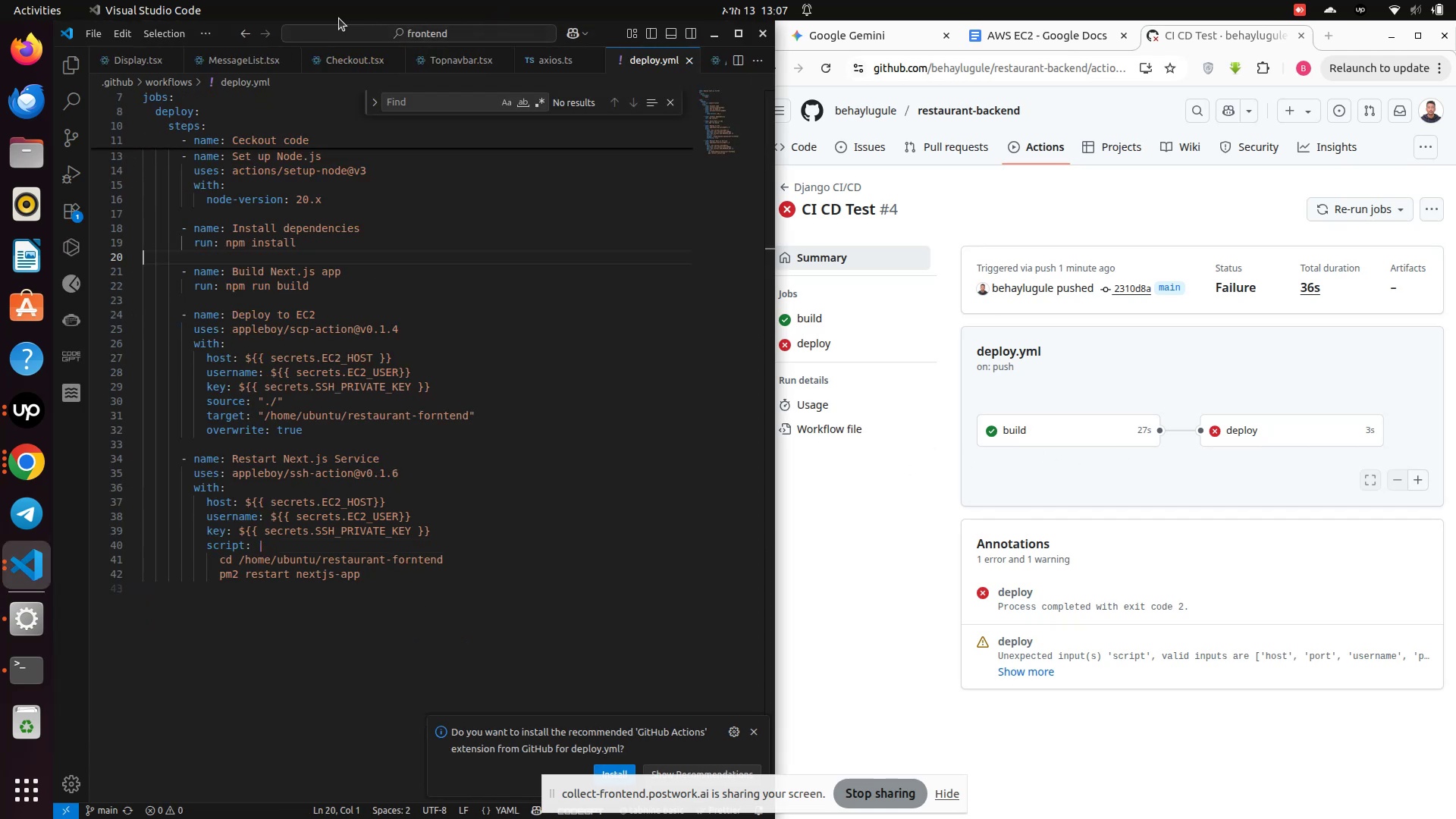 
left_click_drag(start_coordinate=[340, 13], to_coordinate=[1455, 184])
 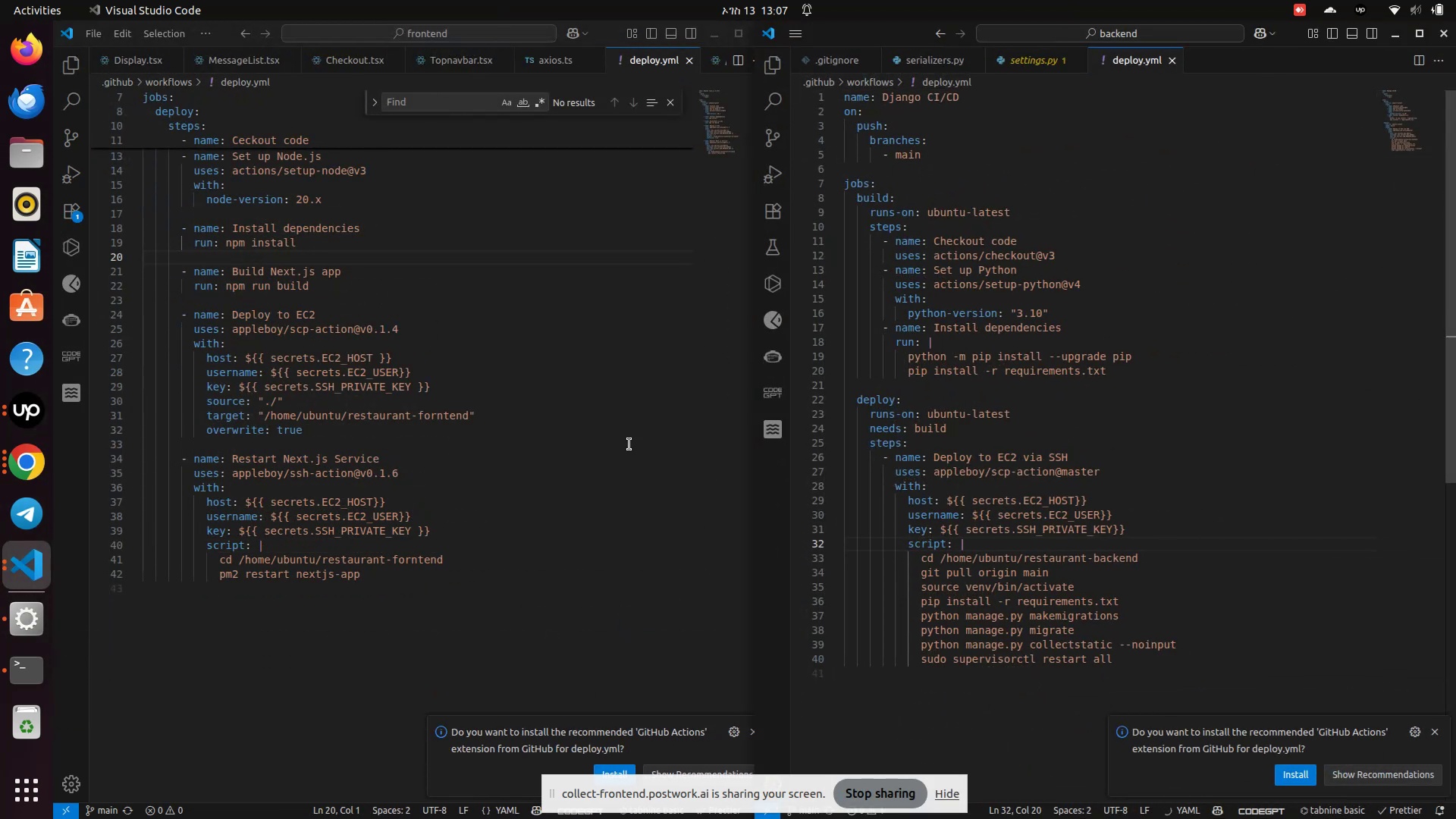 
left_click([372, 445])
 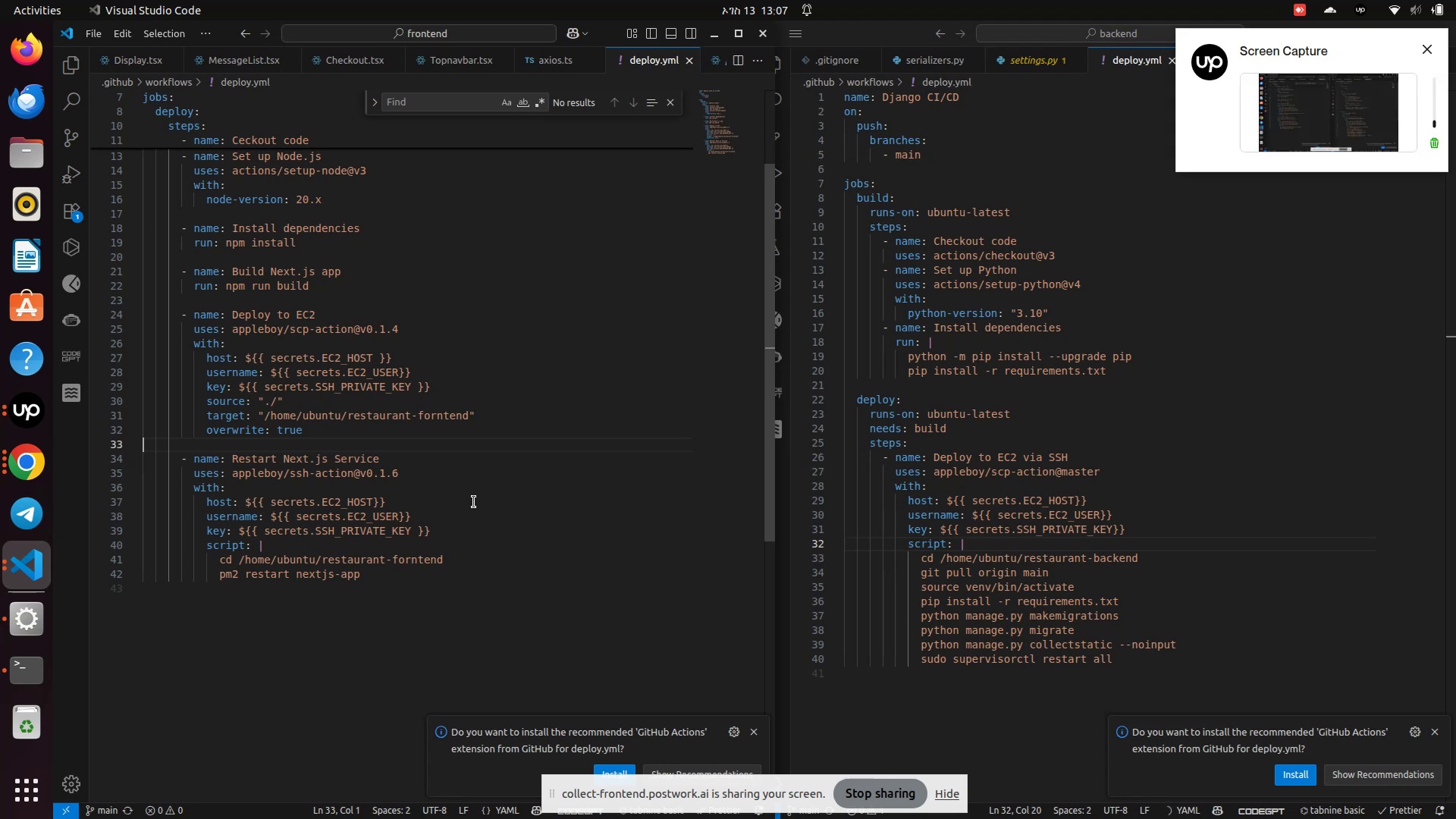 
wait(8.3)
 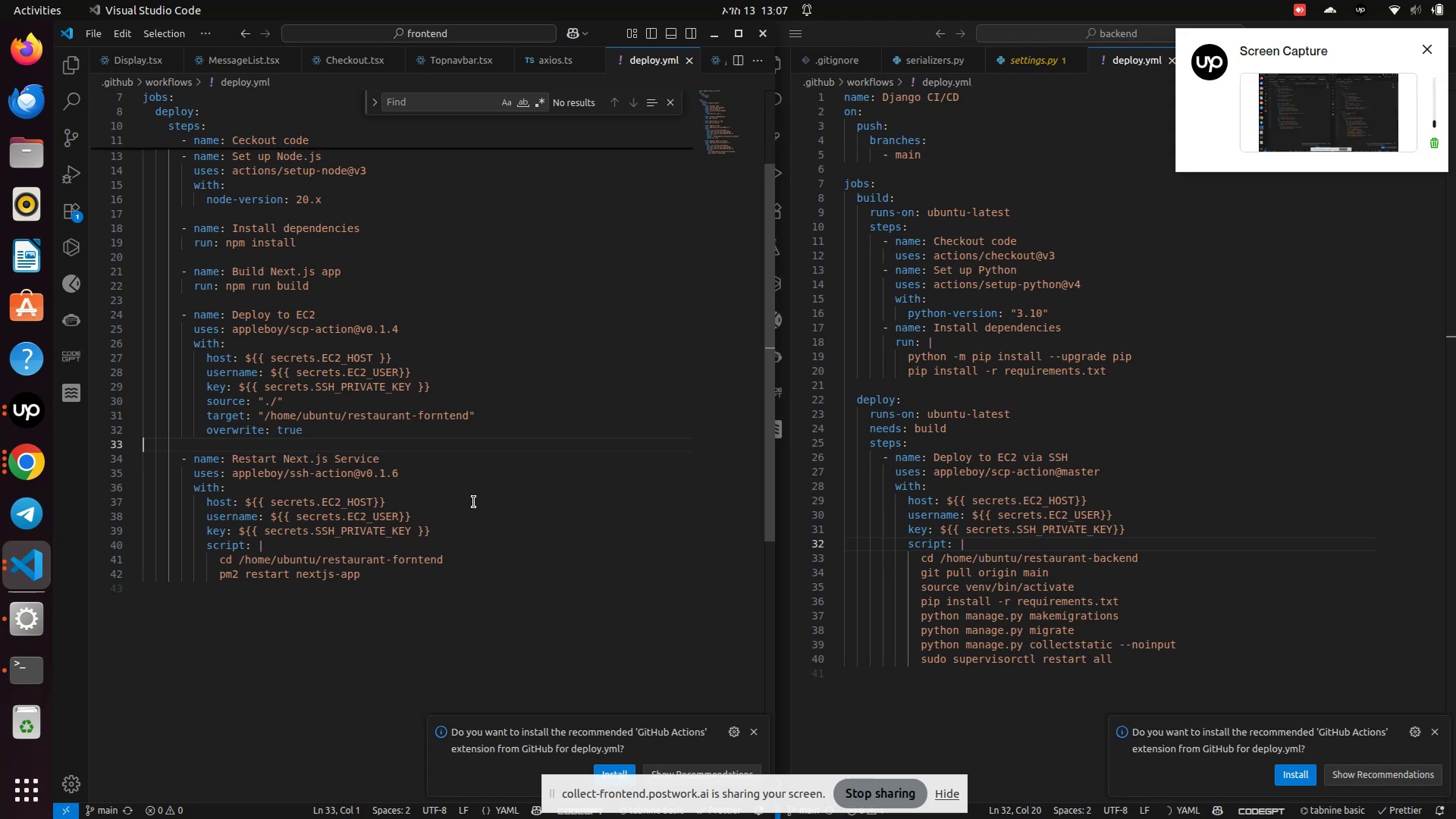 
double_click([1053, 501])
 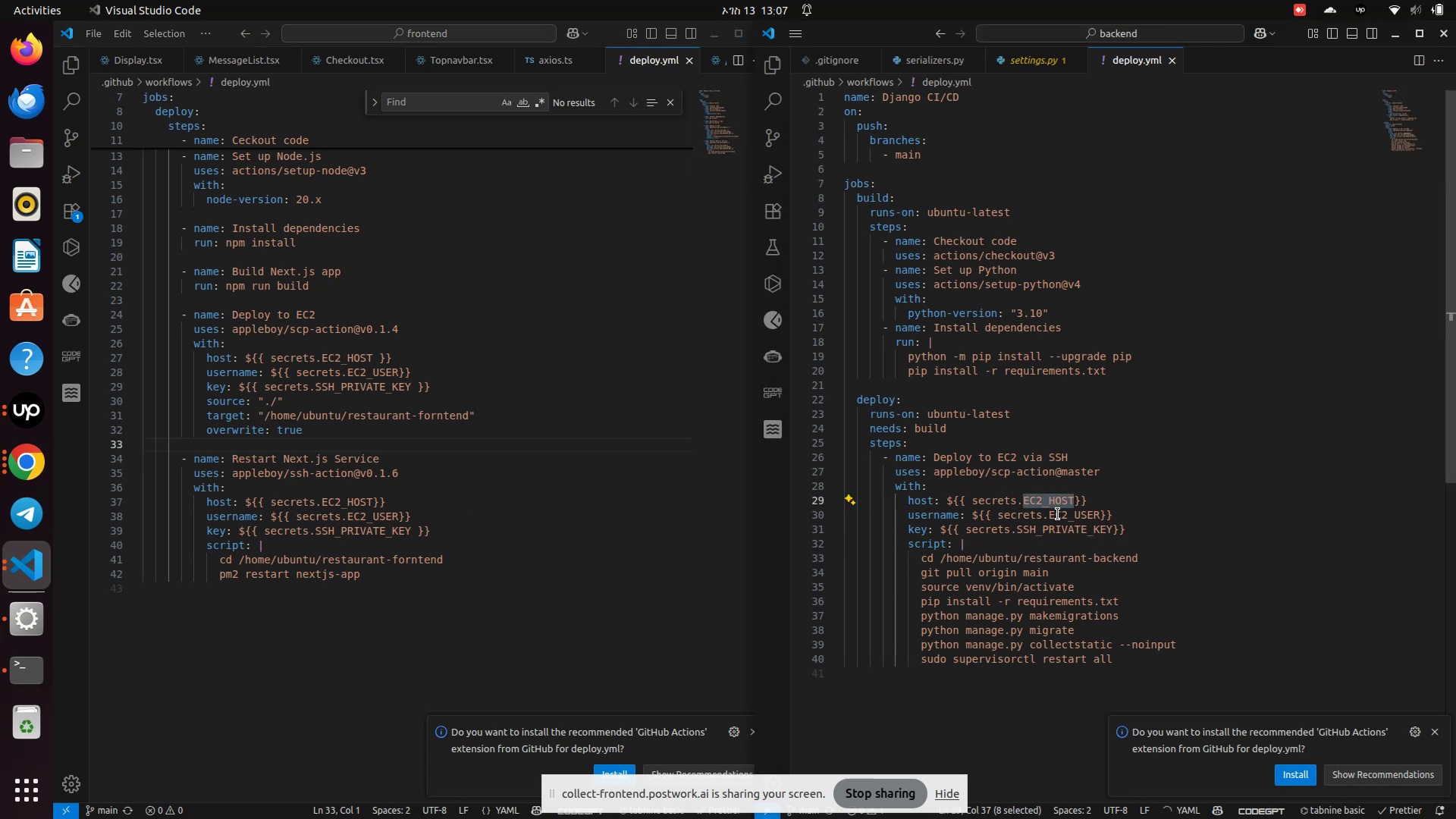 
double_click([1058, 514])
 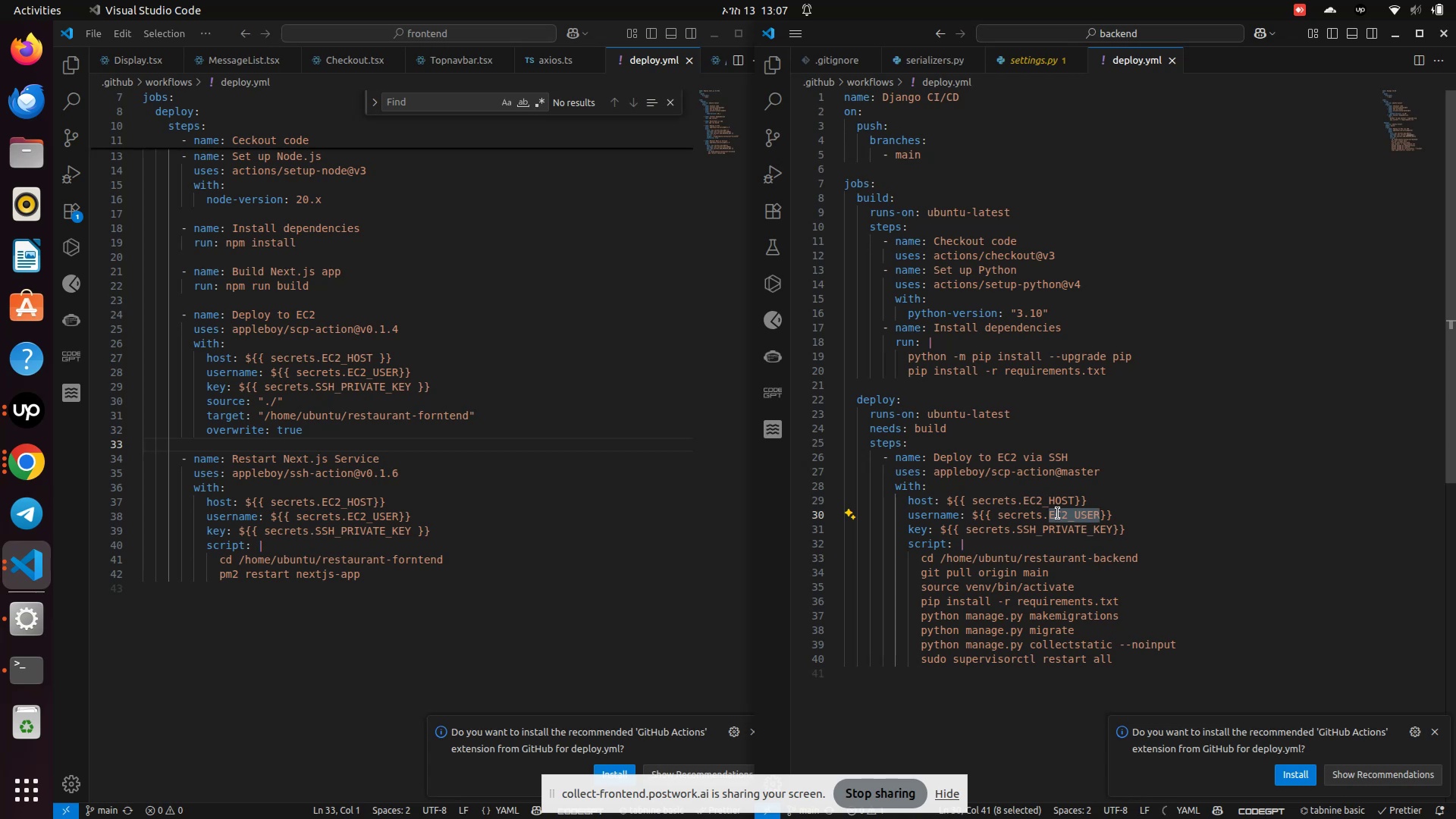 
wait(6.5)
 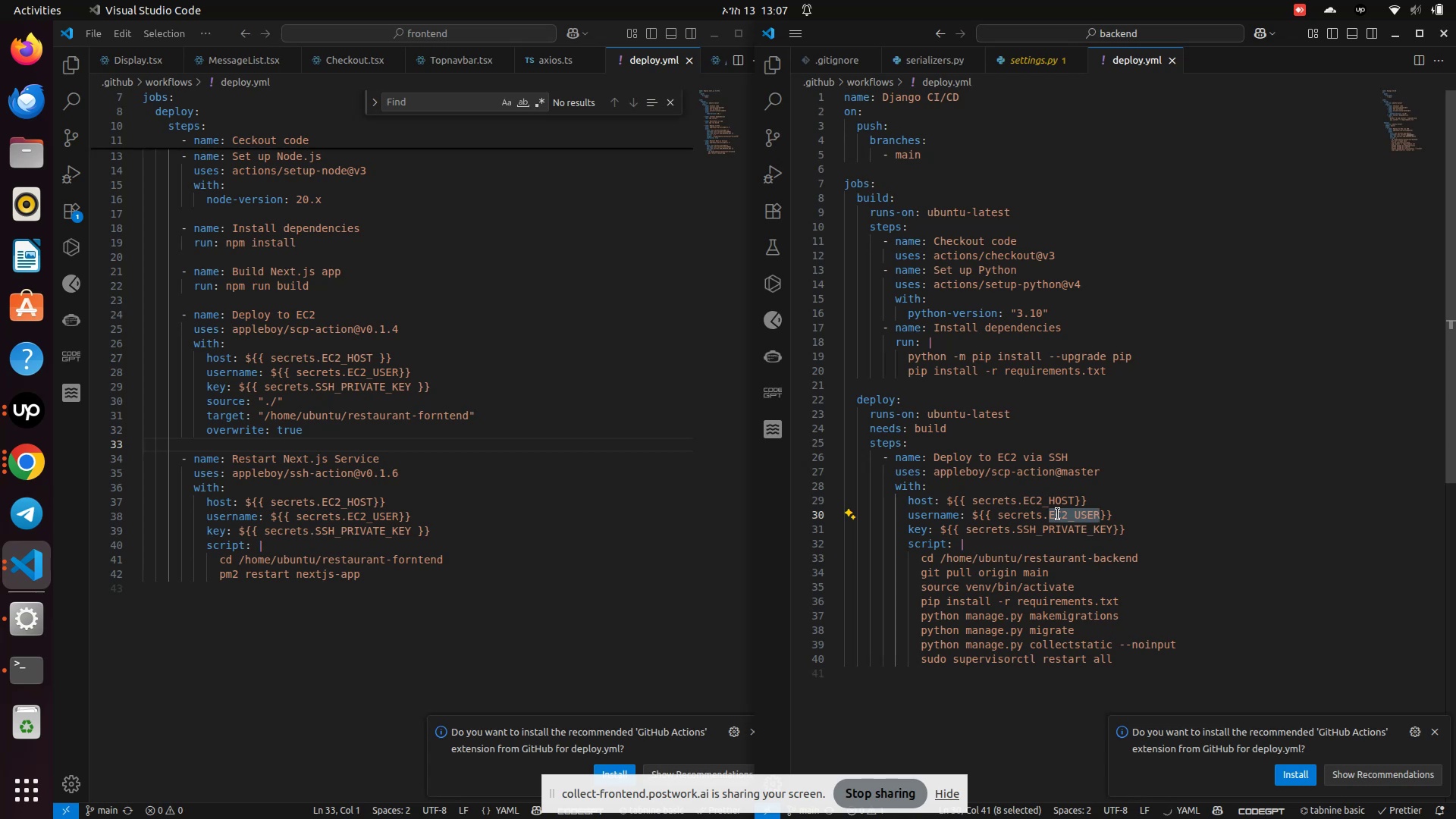 
double_click([1046, 531])
 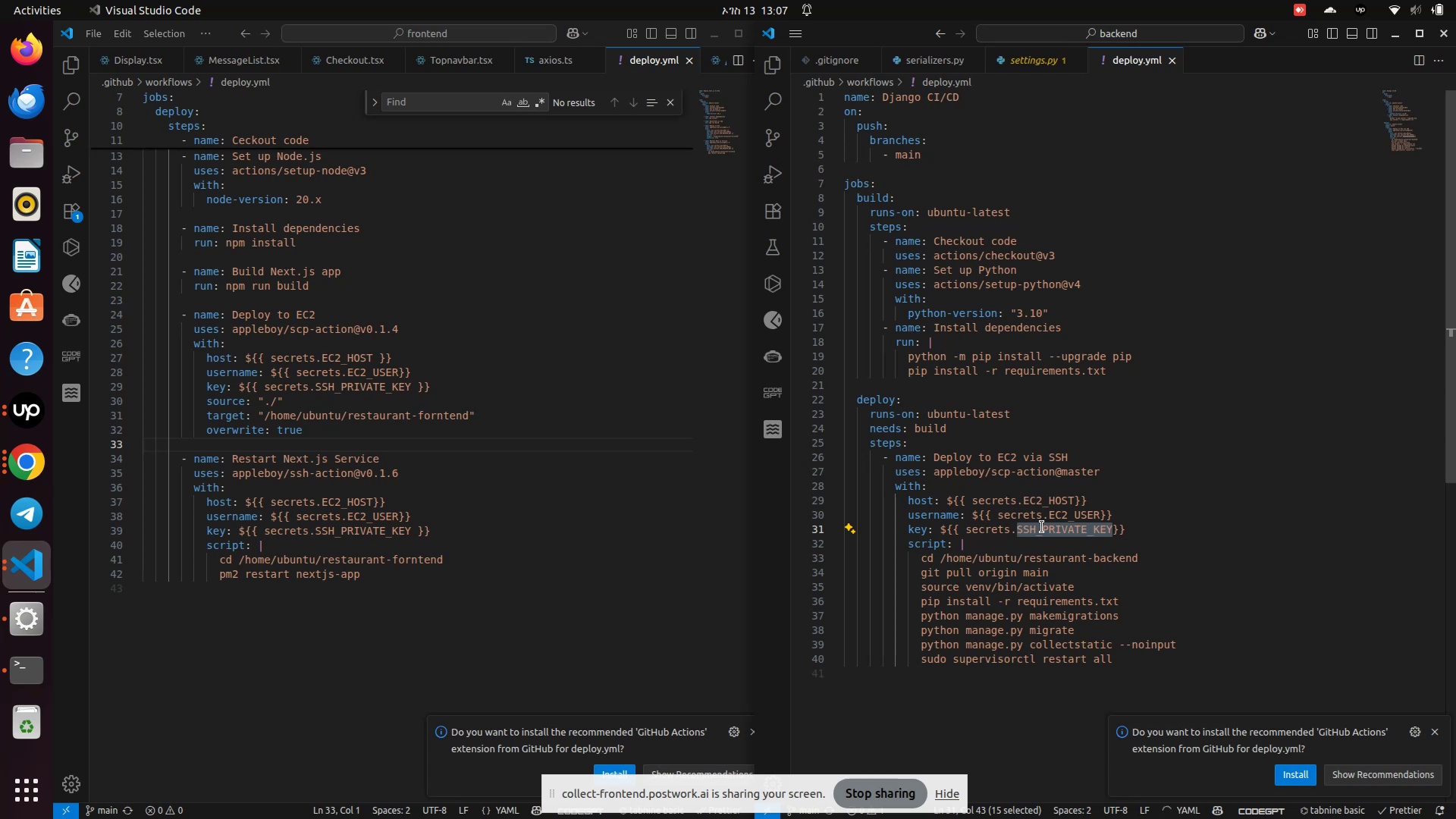 
wait(9.68)
 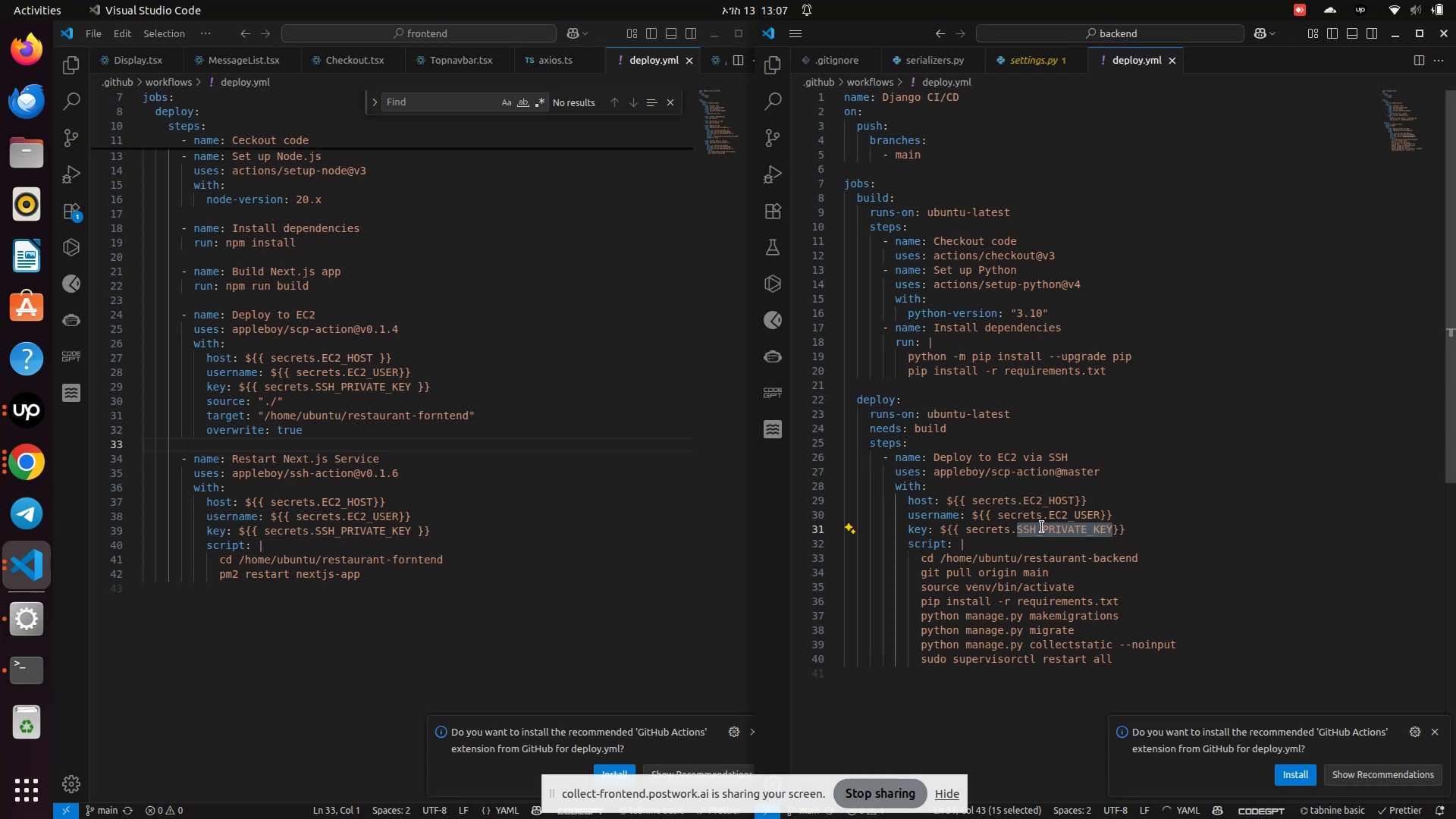 
left_click_drag(start_coordinate=[381, 356], to_coordinate=[273, 354])
 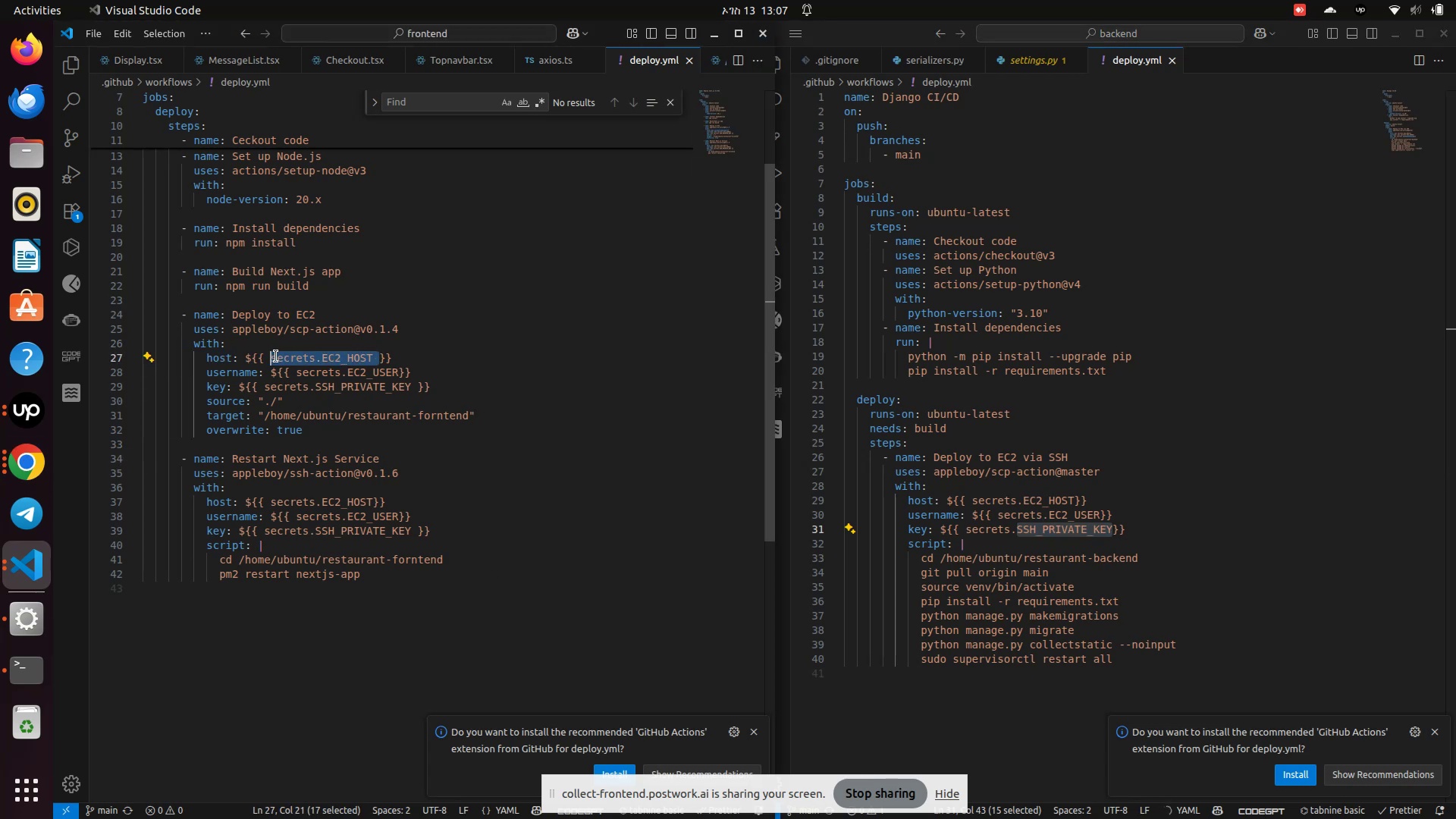 
key(Control+C)
 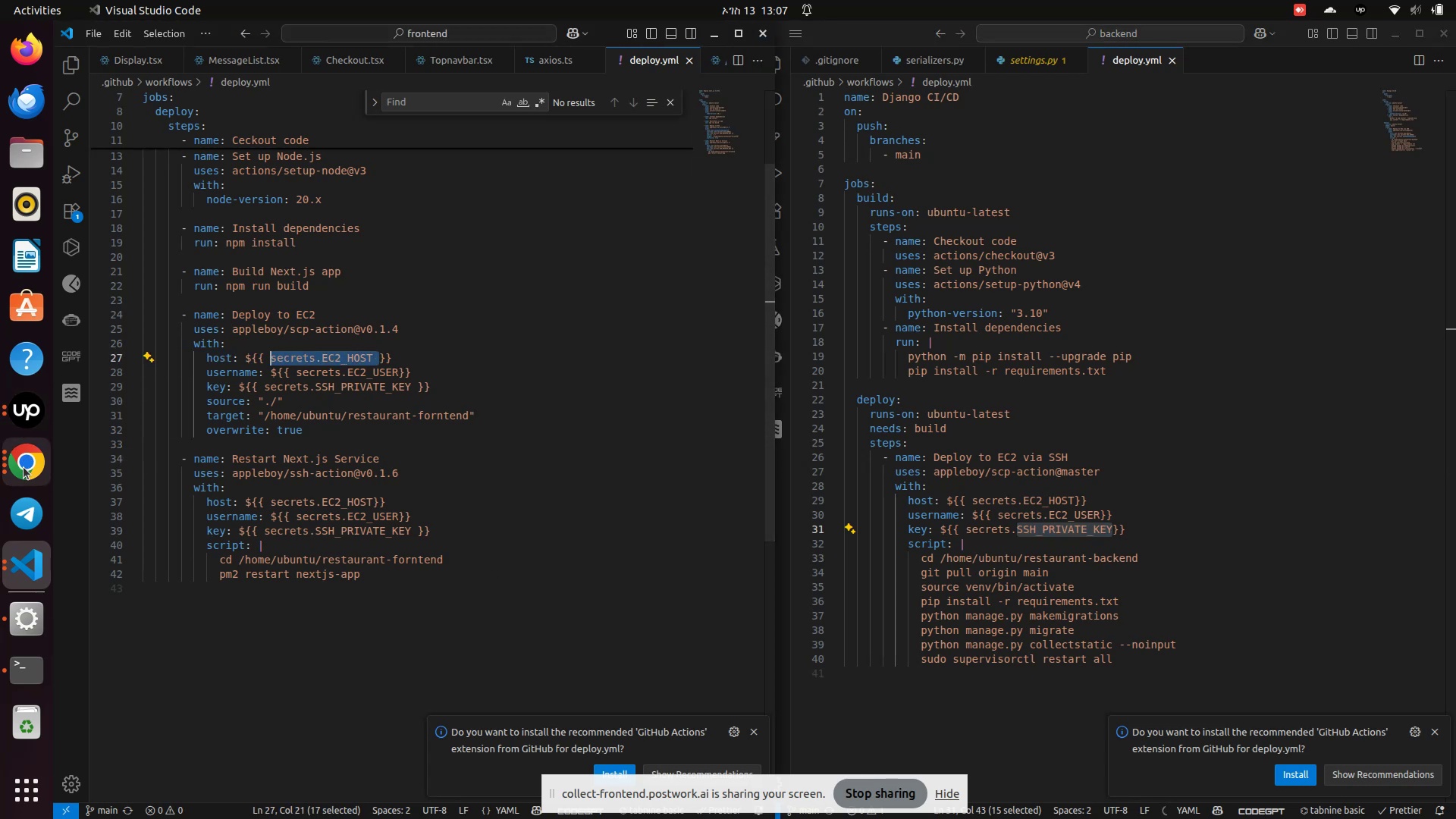 
left_click([24, 467])
 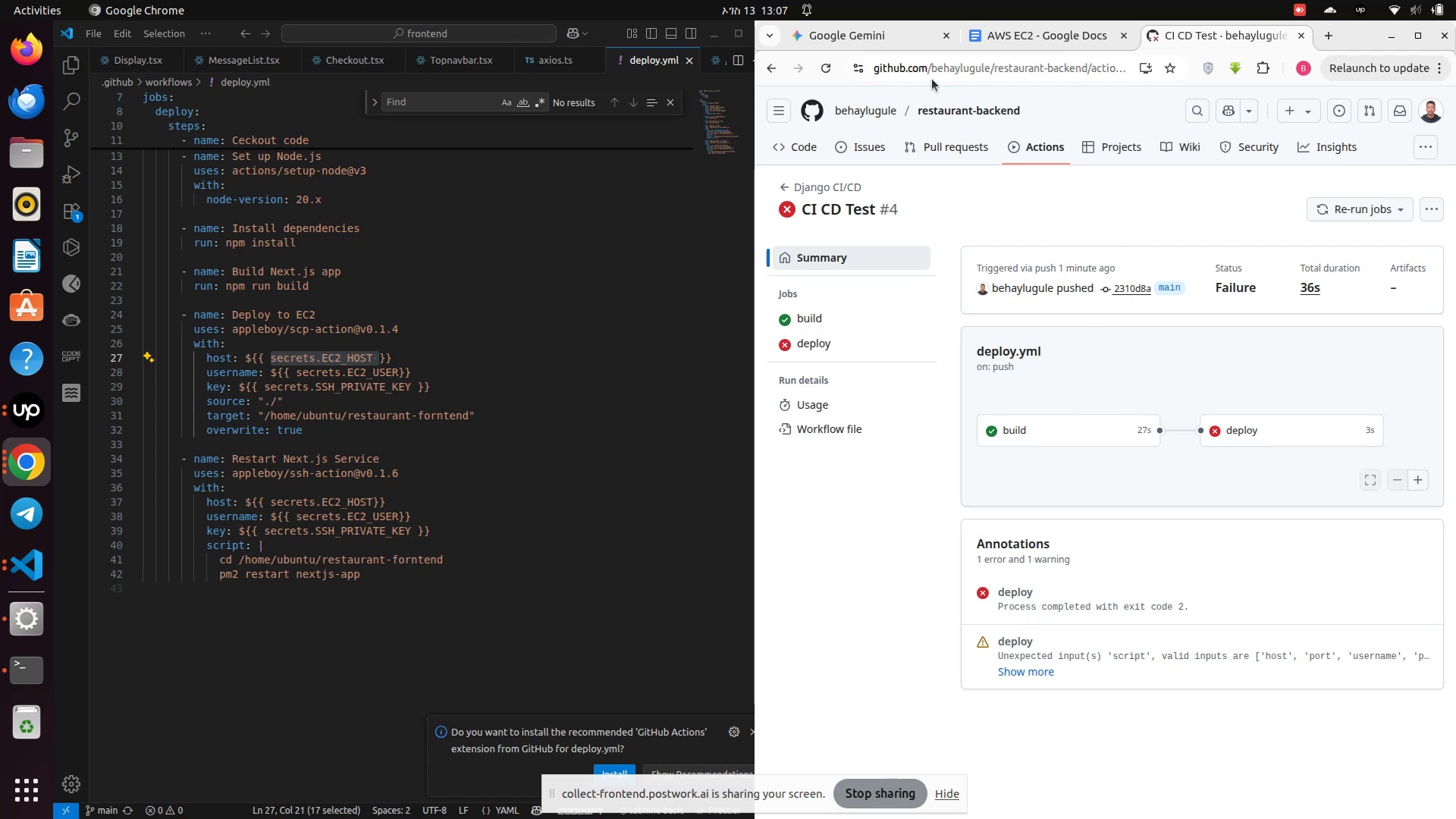 
left_click([848, 32])
 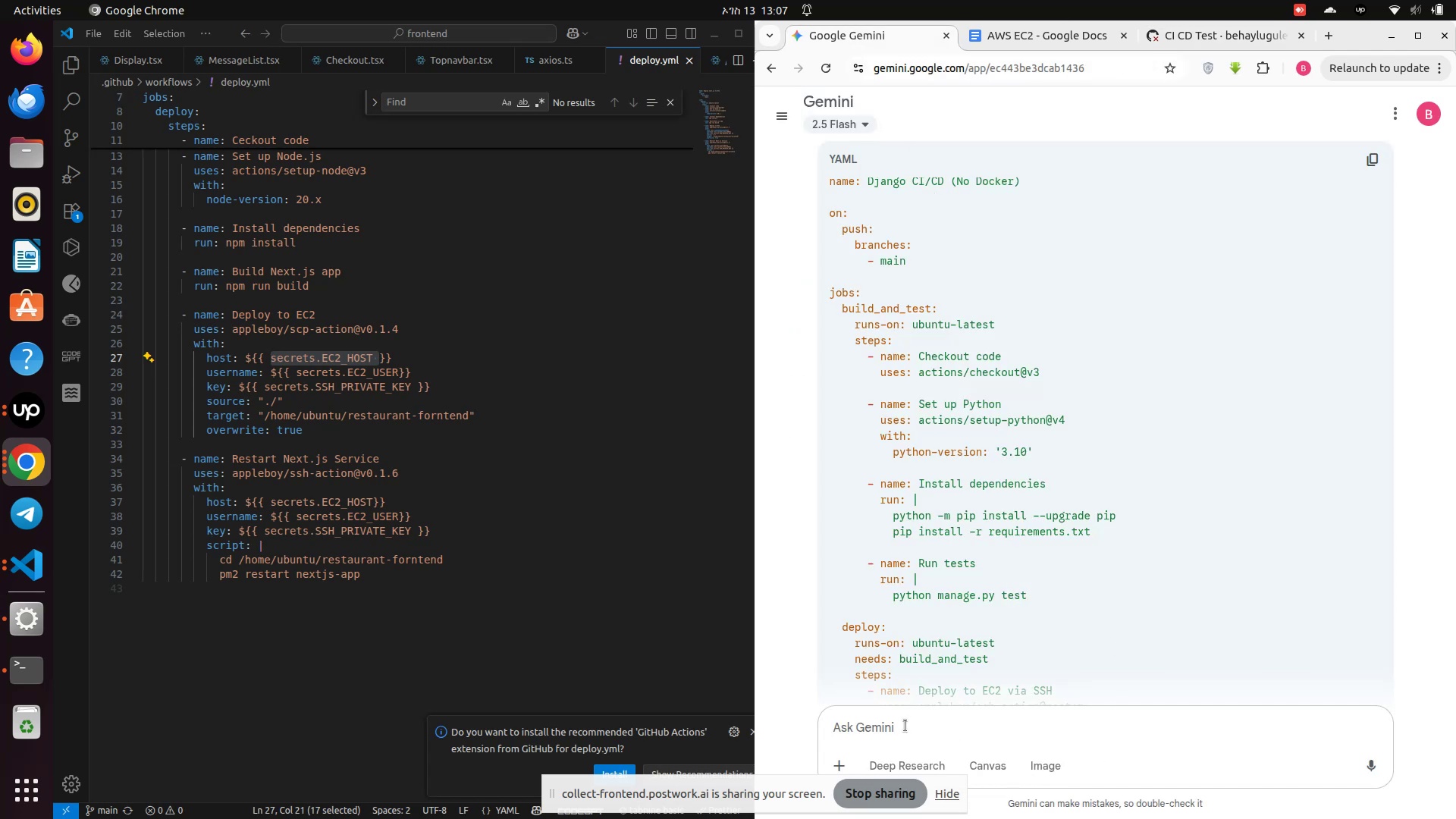 
left_click([905, 726])
 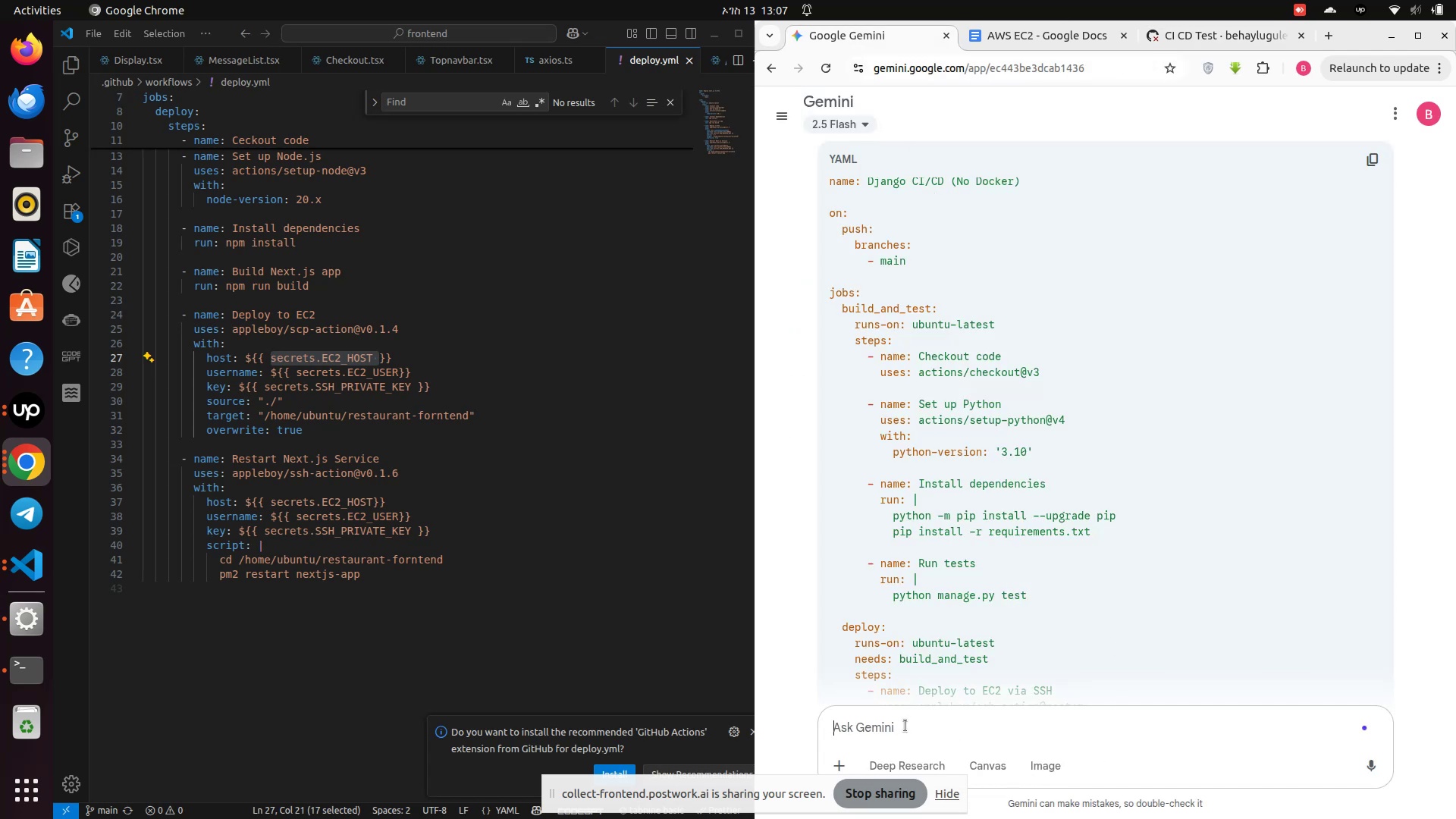 
type(the host is the ip )
key(Backspace)
key(Backspace)
 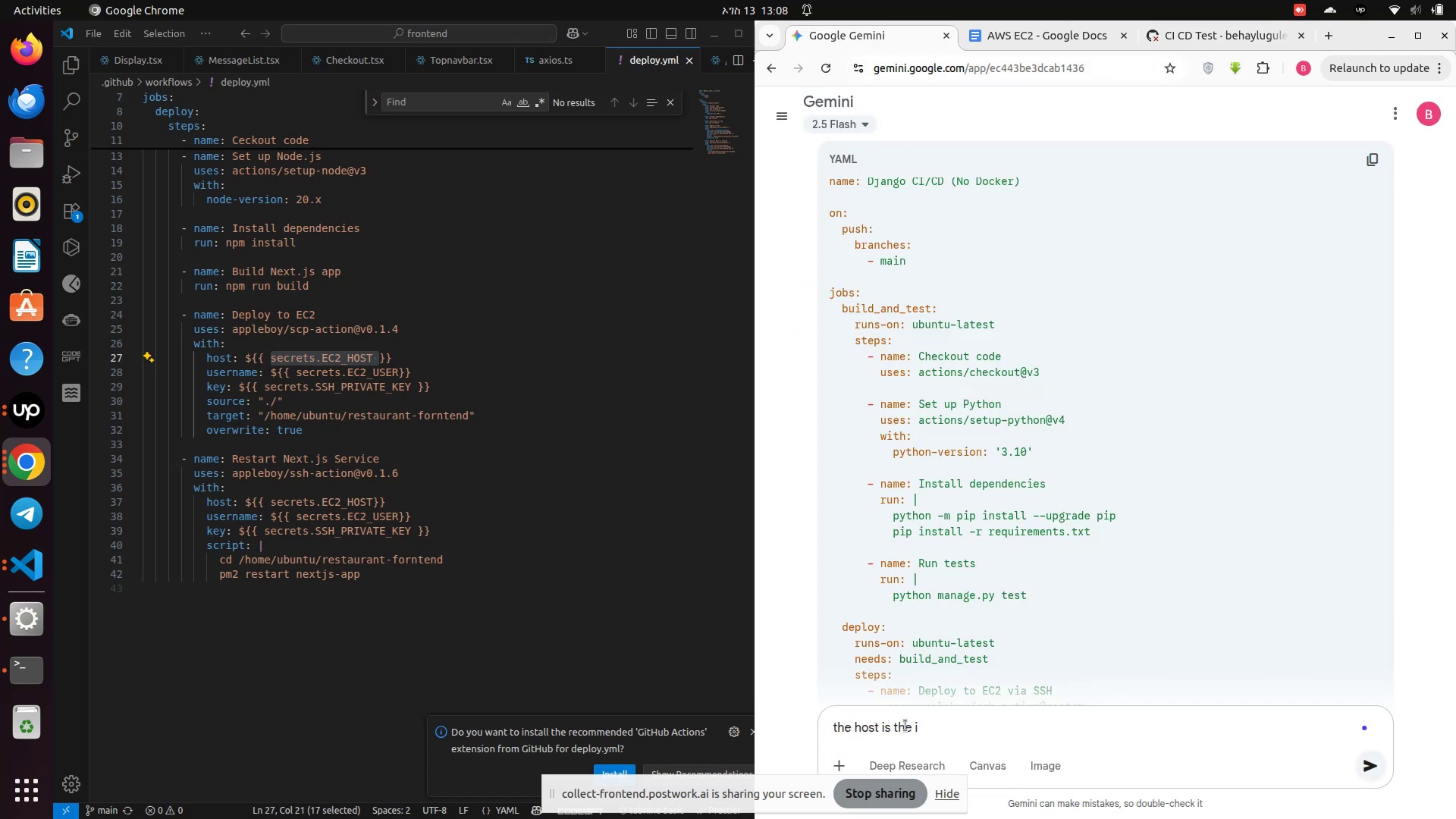 
hold_key(key=Backspace, duration=1.35)
 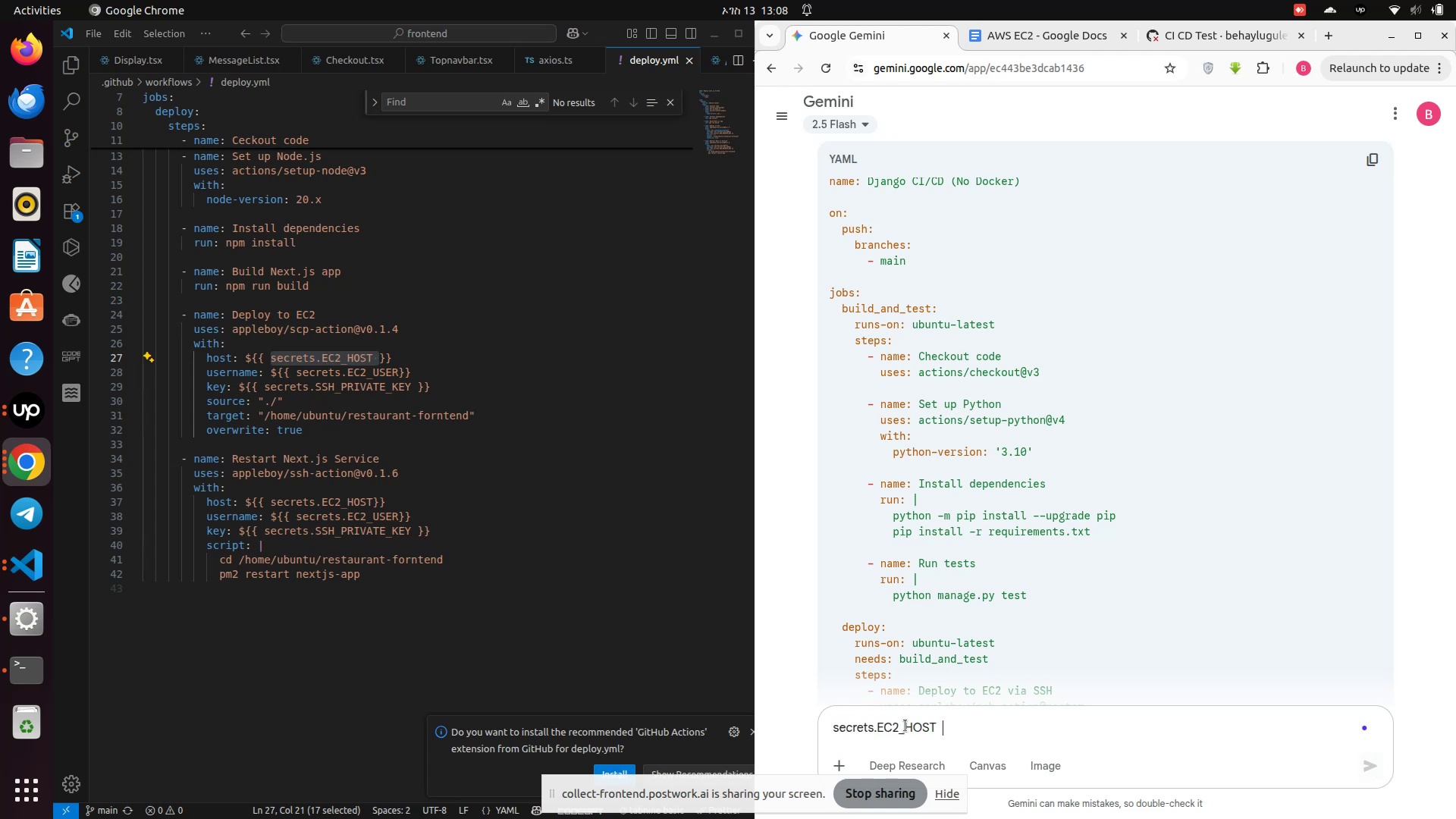 
key(Control+V)
 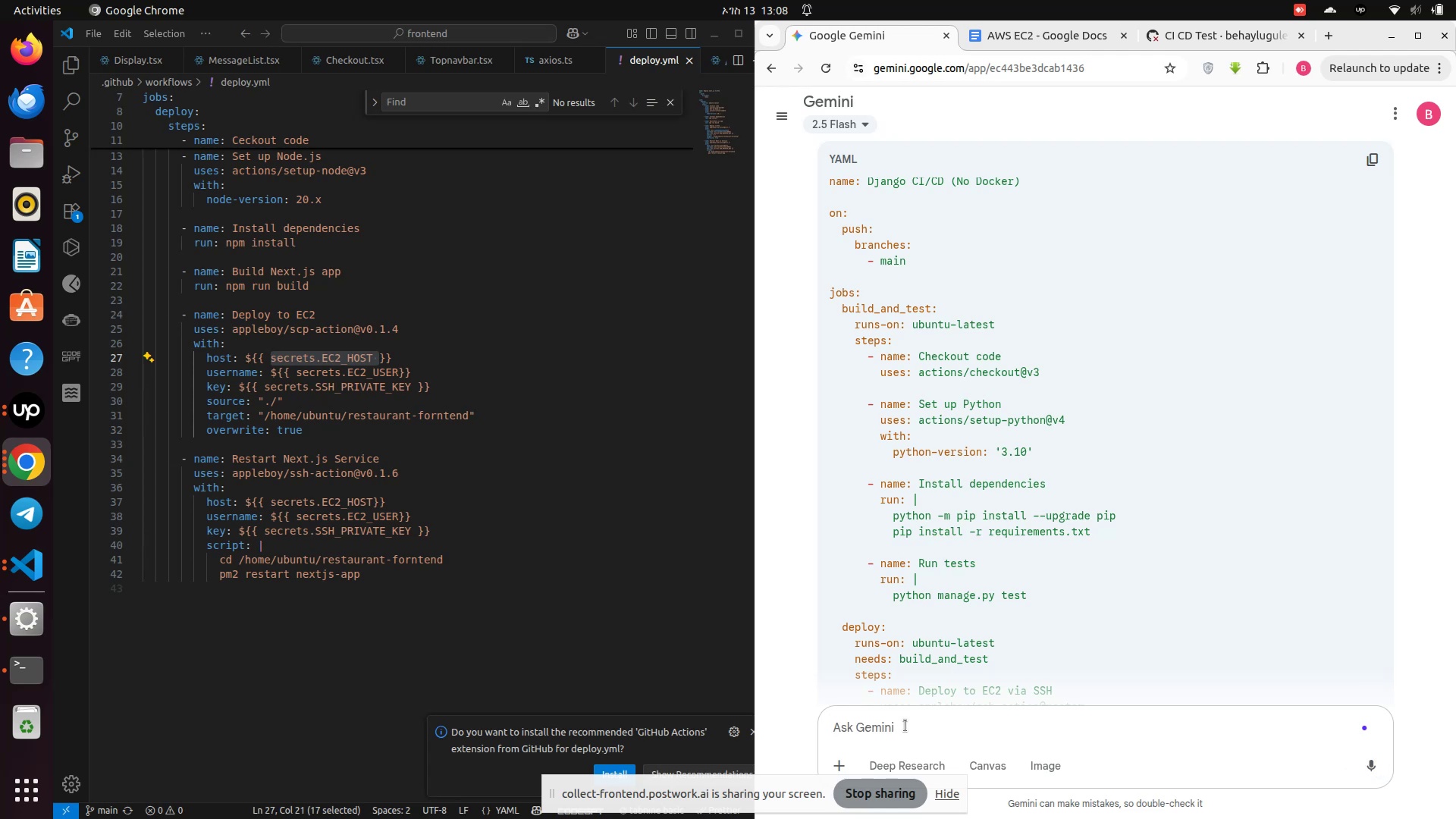 
type( the host is the ip right )
 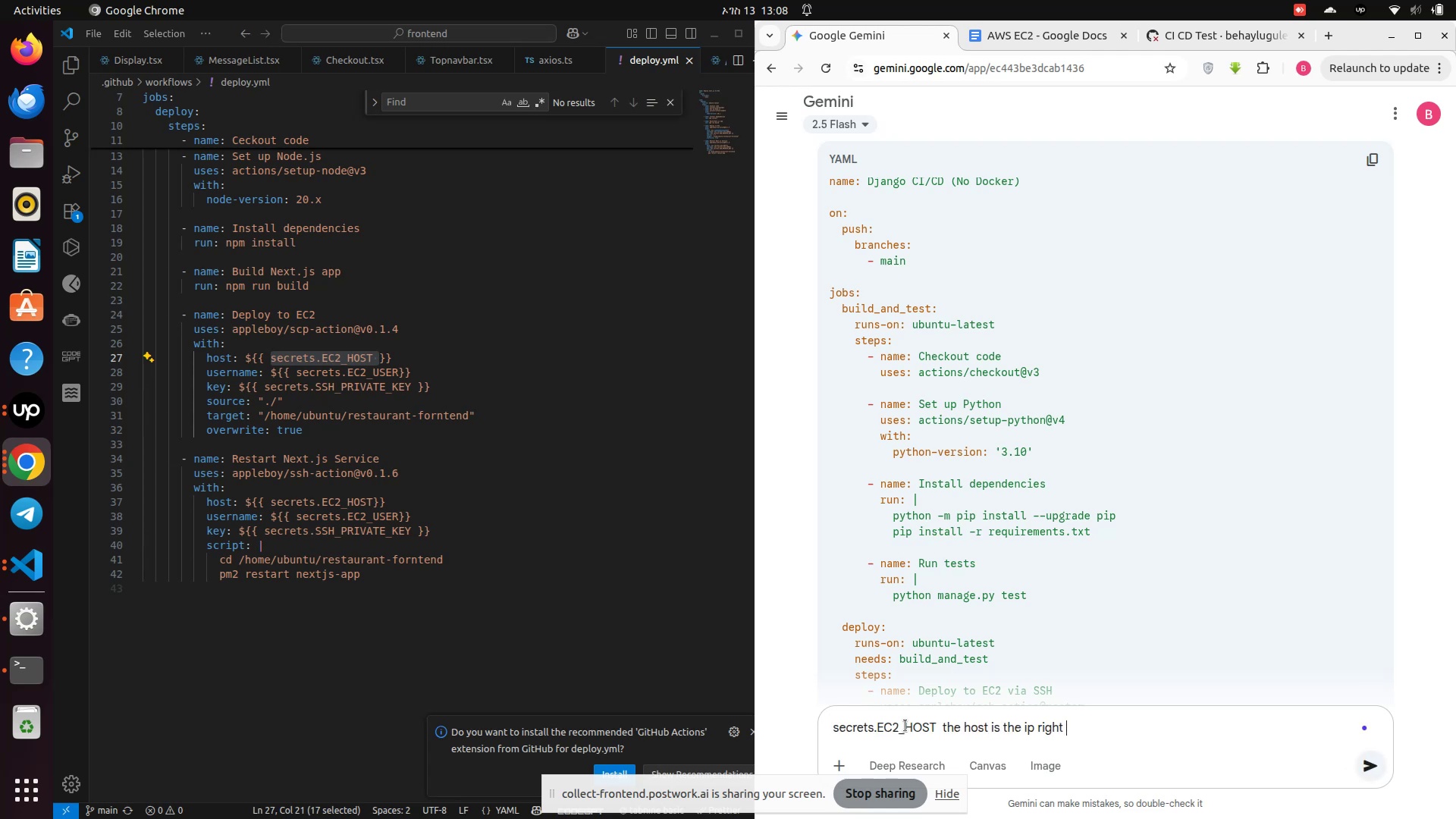 
key(Enter)
 